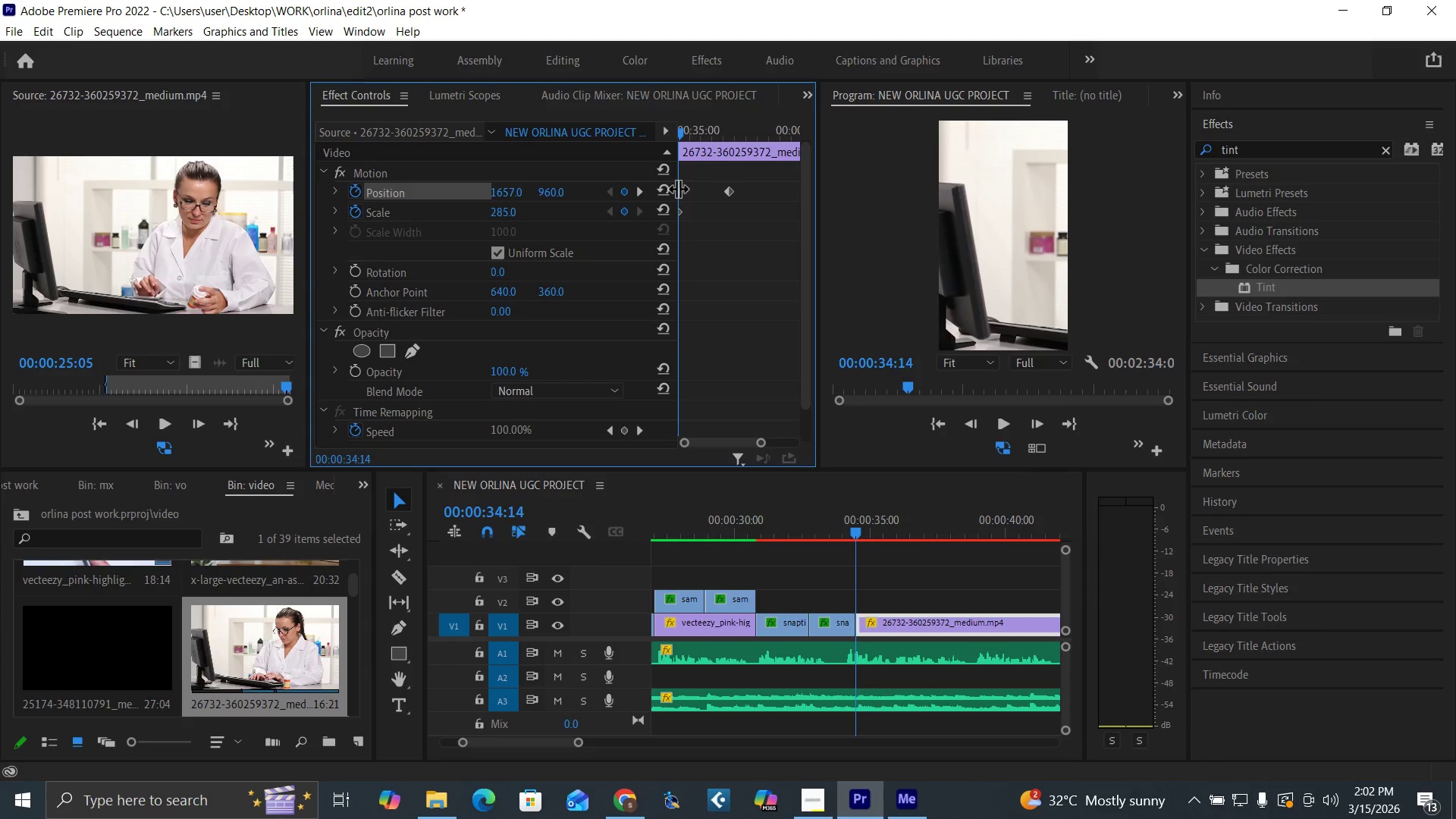 
key(Backspace)
 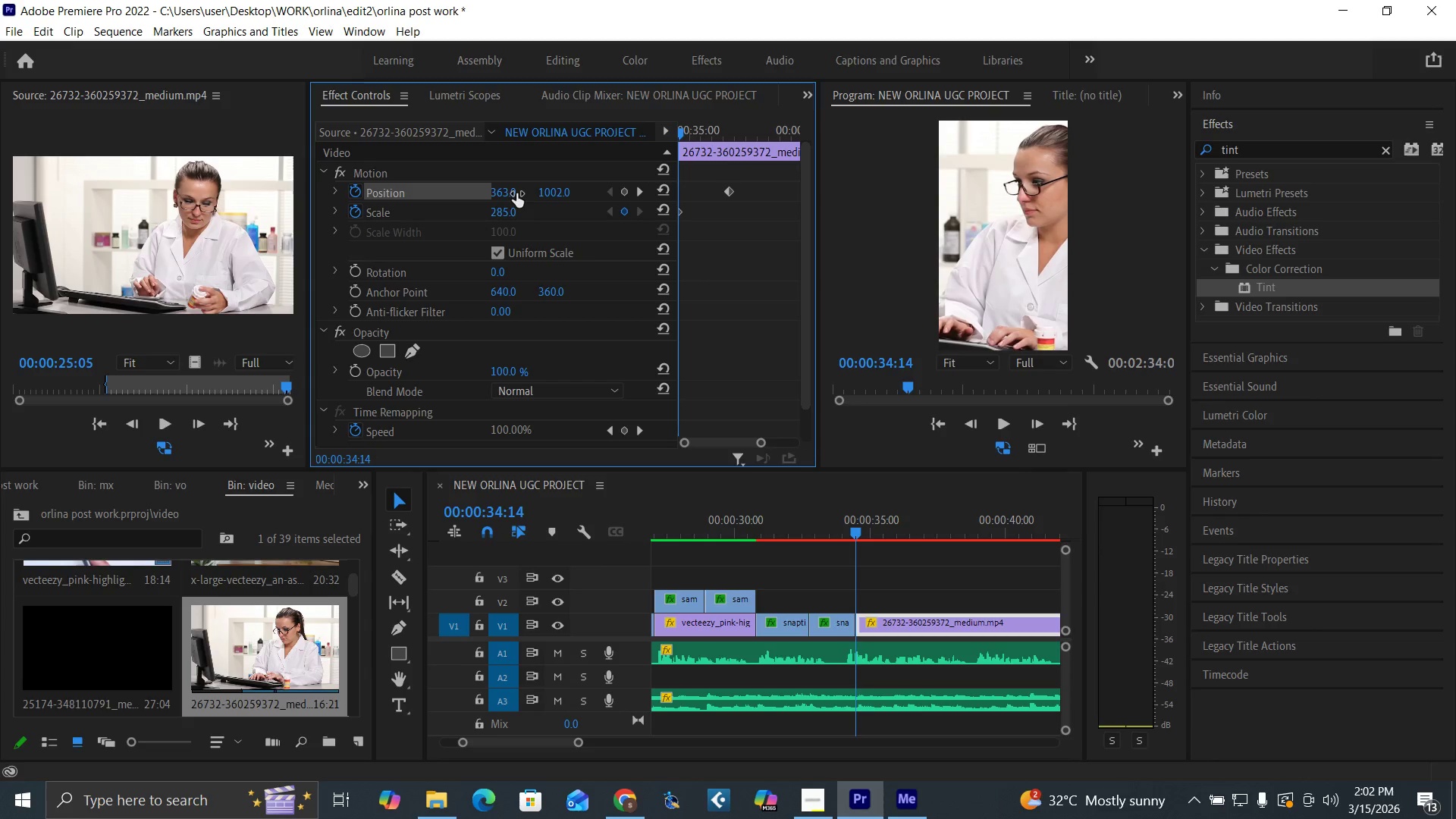 
left_click_drag(start_coordinate=[505, 192], to_coordinate=[556, 187])
 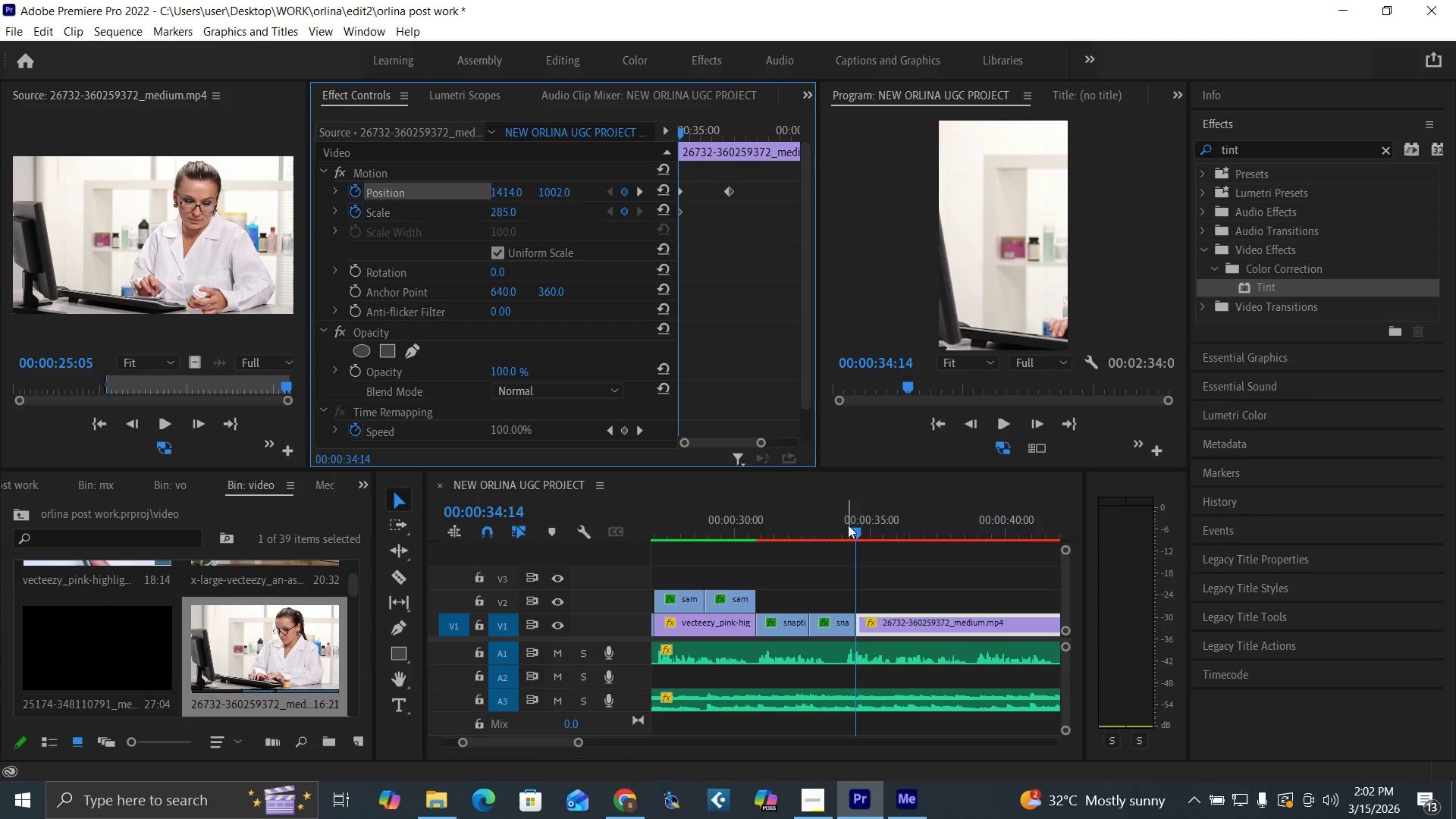 
left_click([848, 525])
 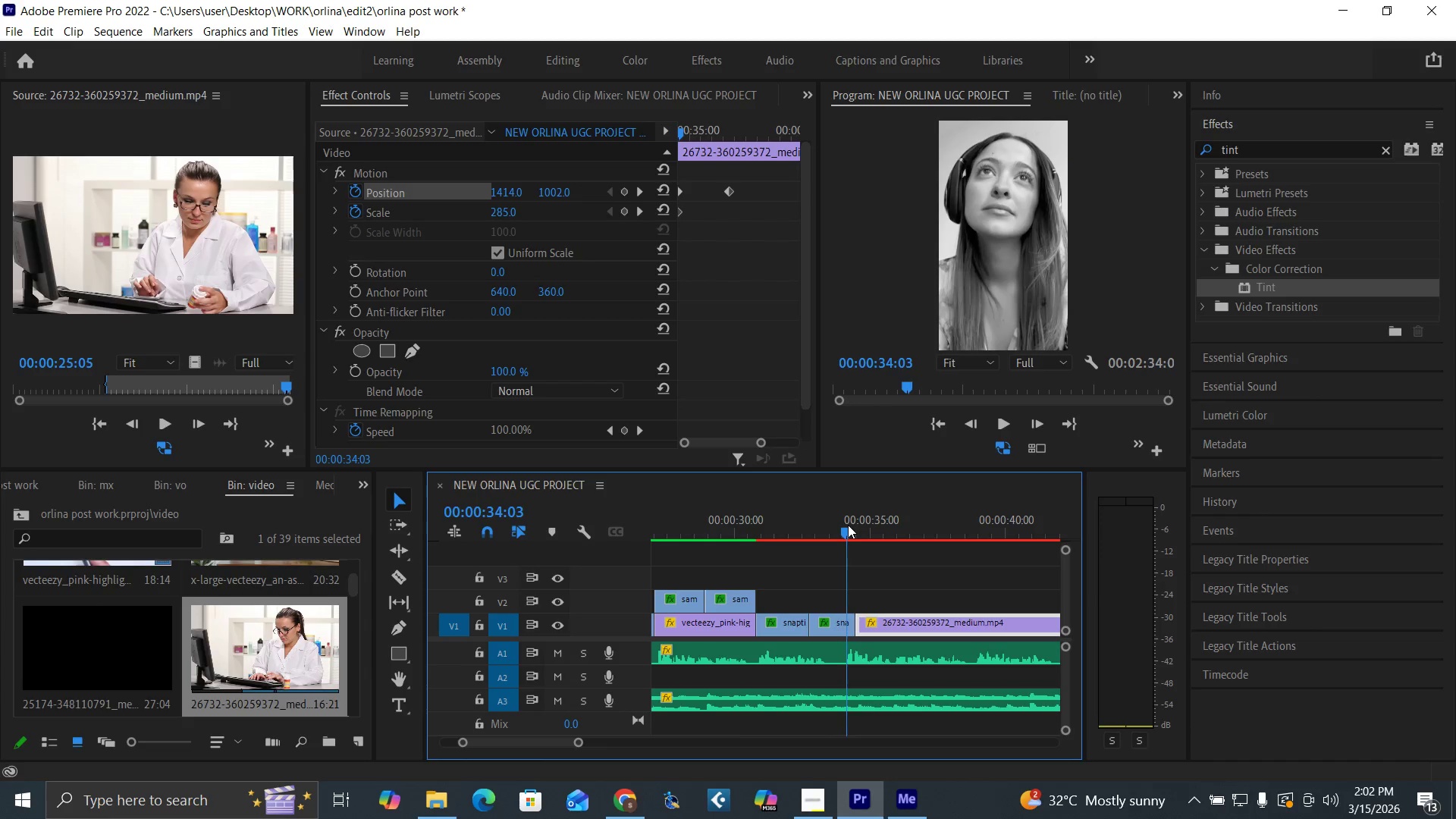 
key(Space)
 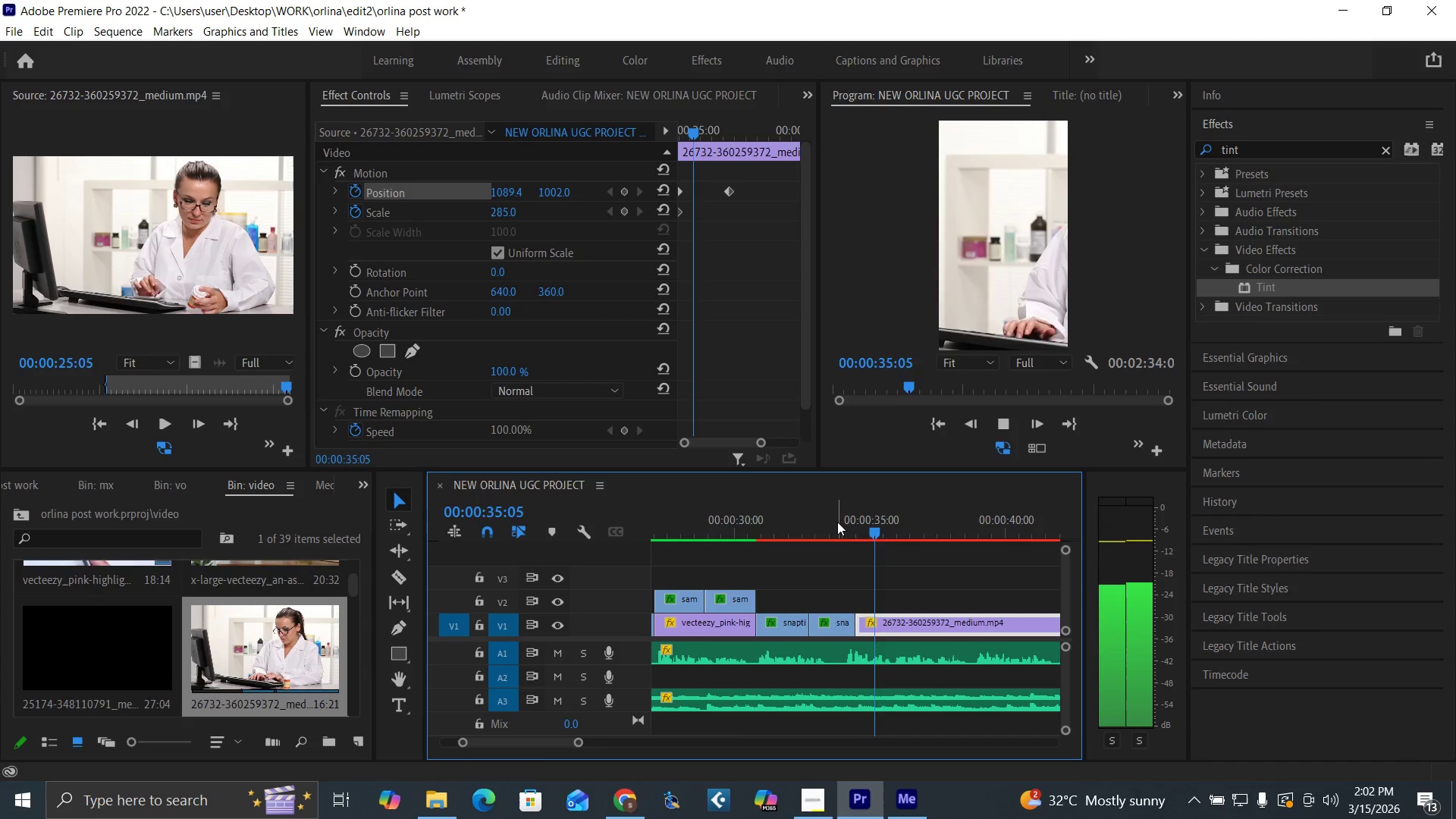 
left_click([826, 523])
 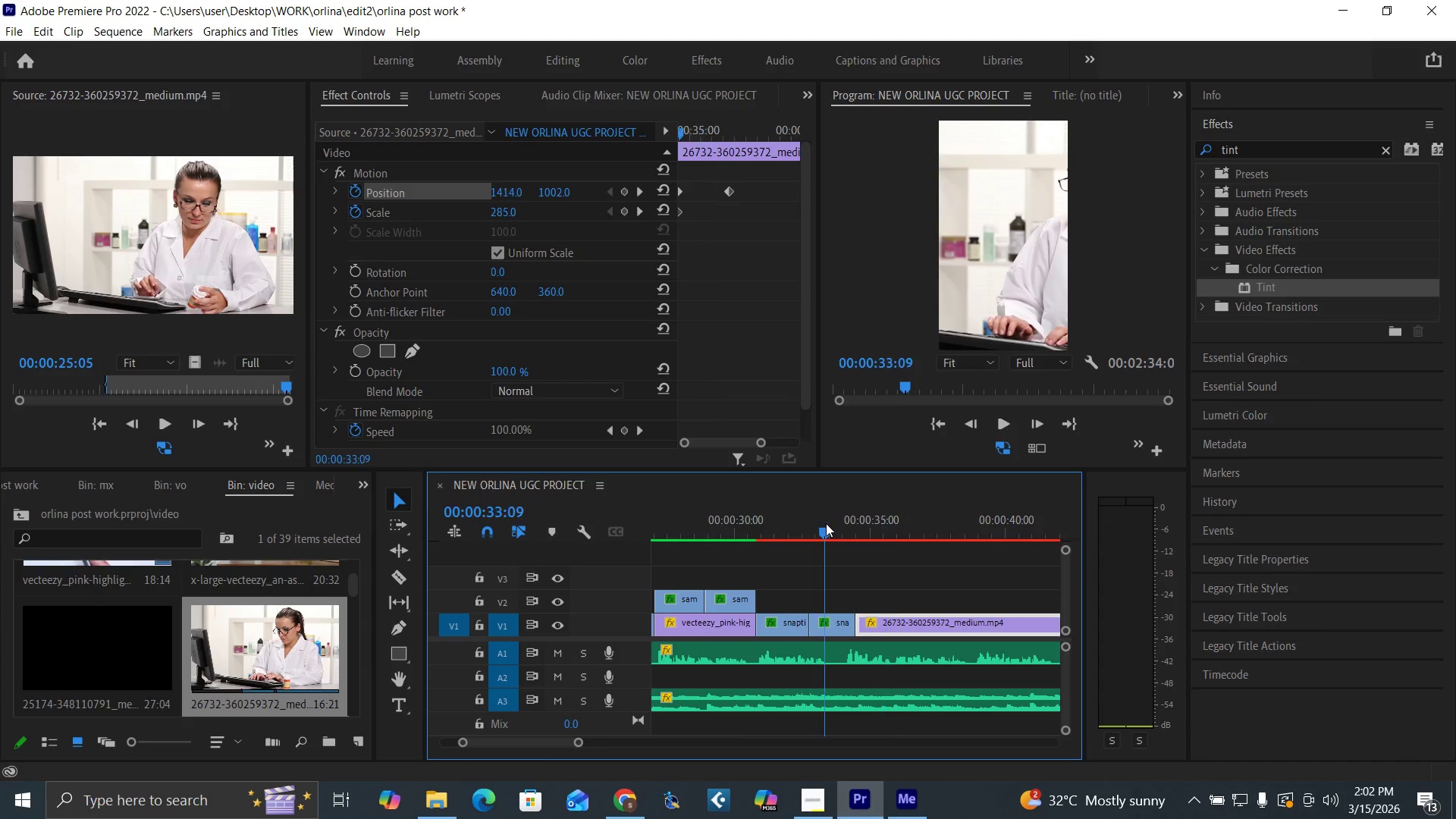 
key(Space)
 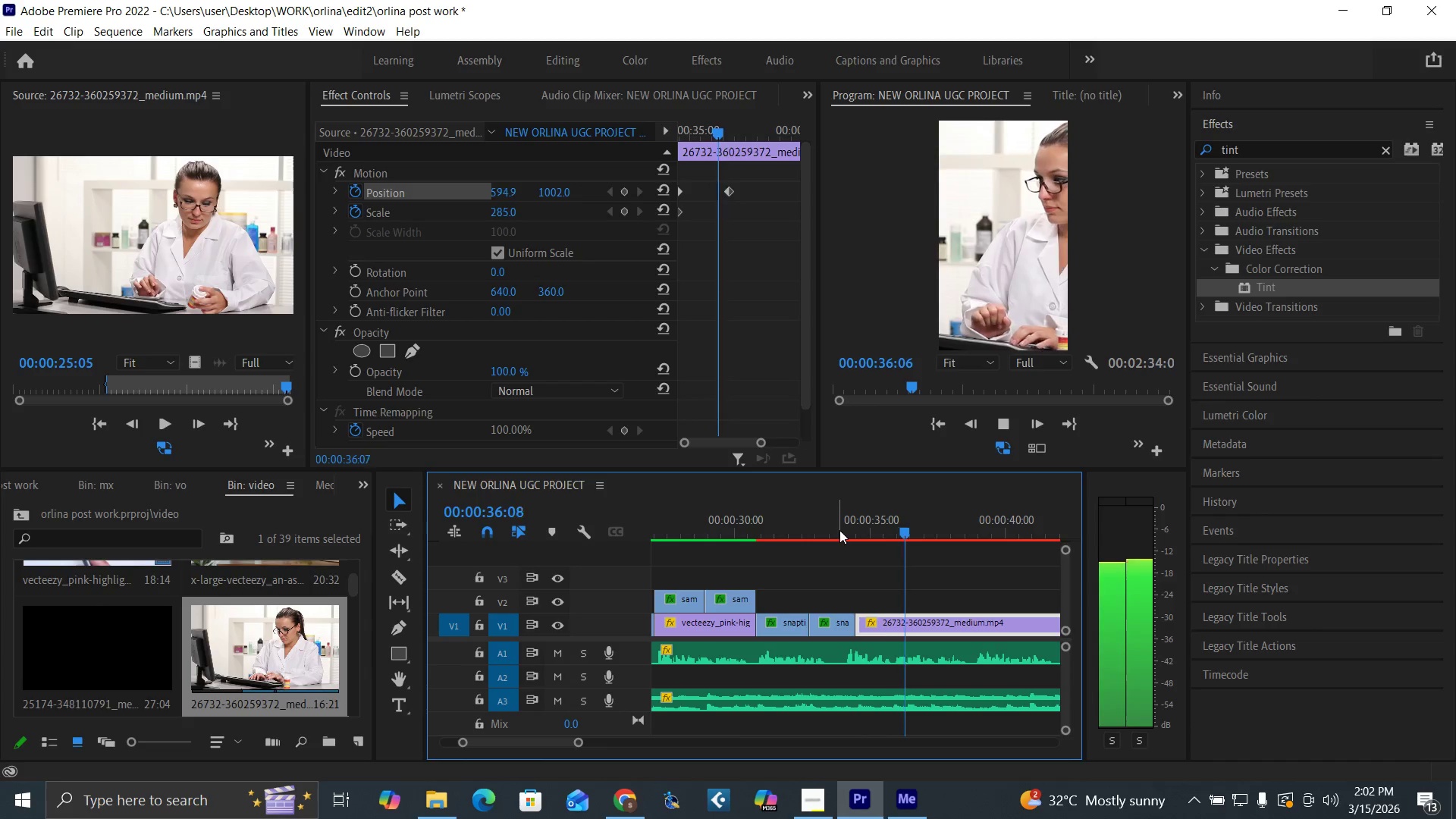 
key(Space)
 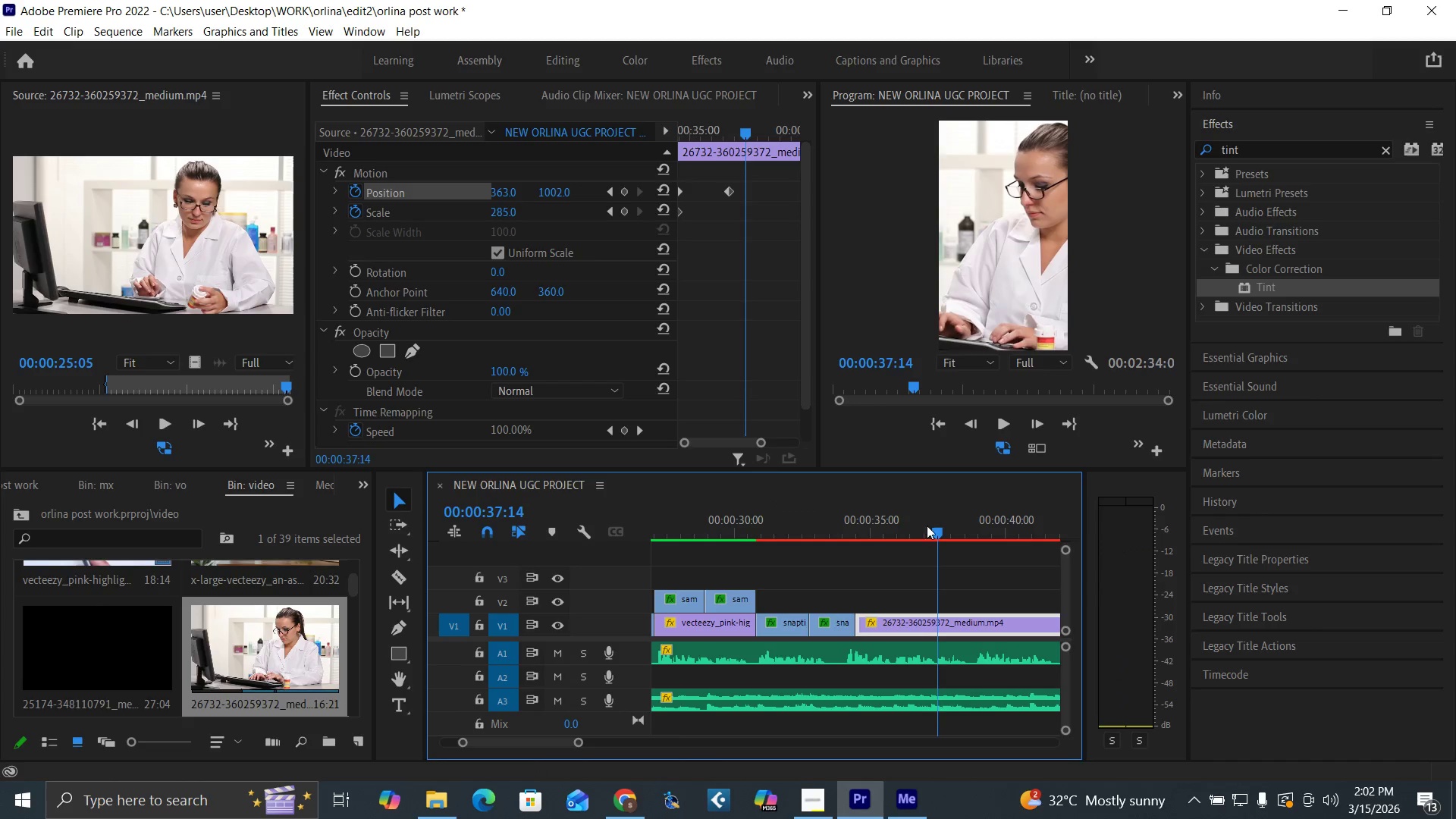 
key(Space)
 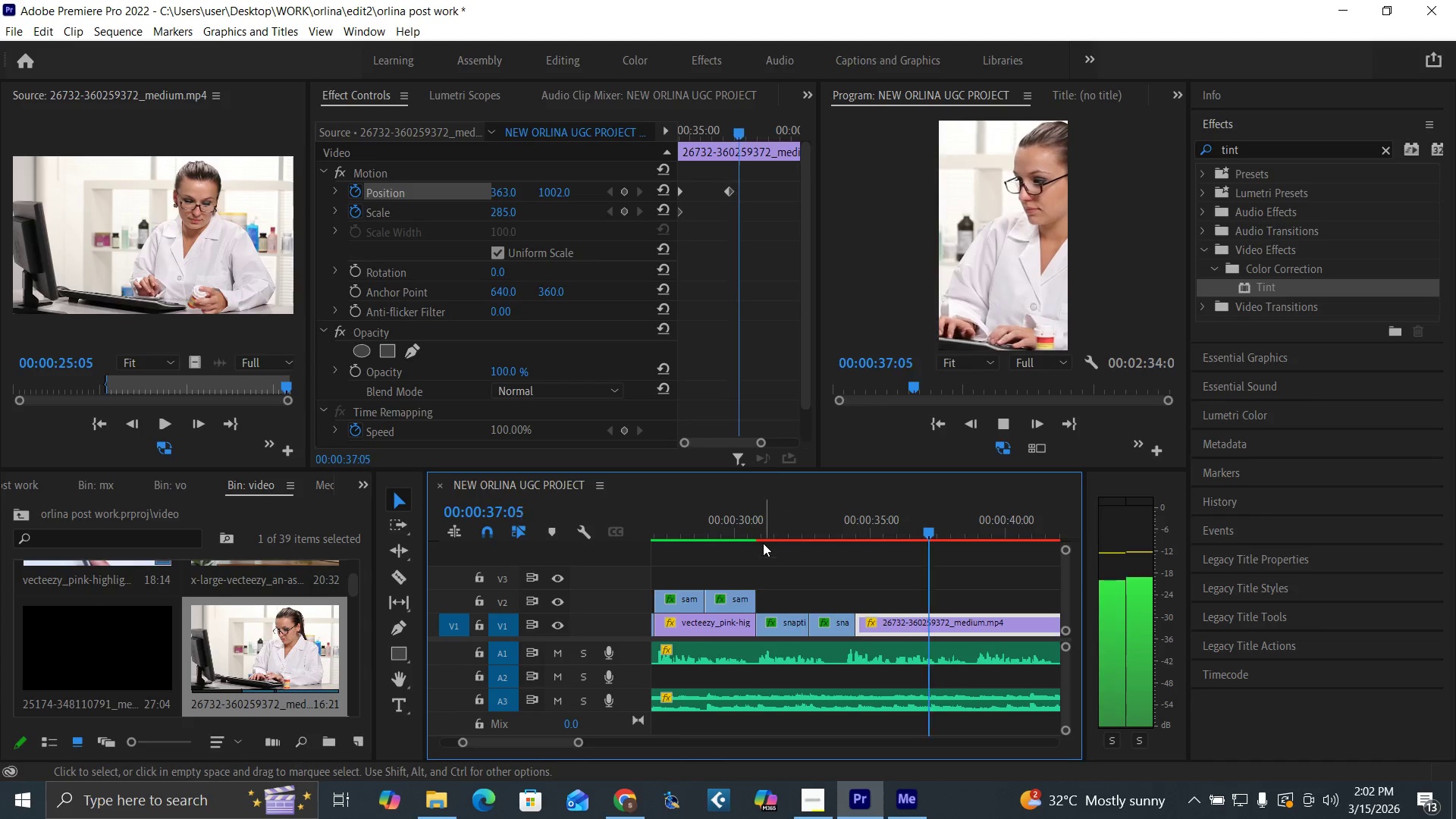 
key(Space)
 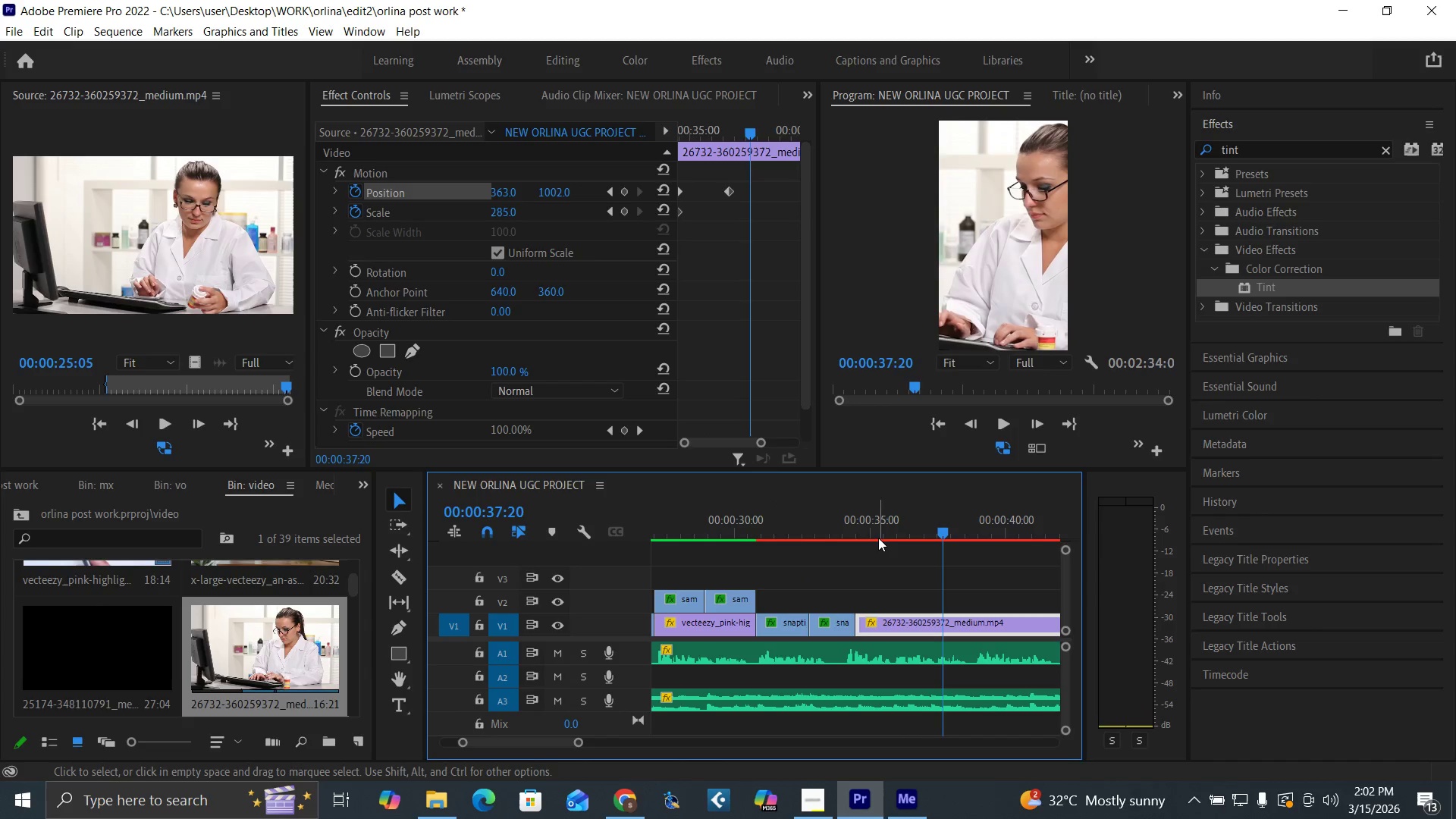 
left_click([880, 530])
 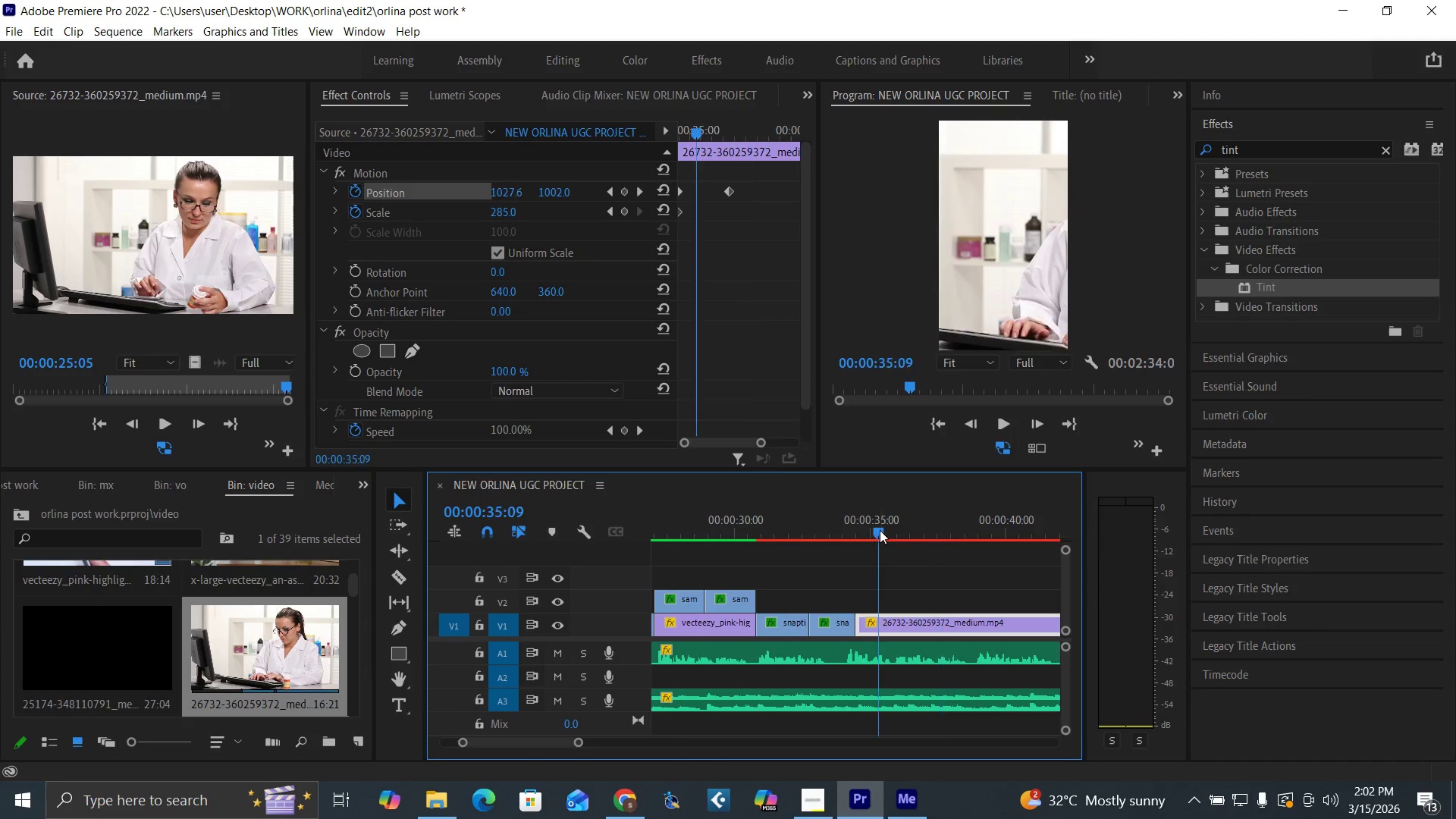 
key(Space)
 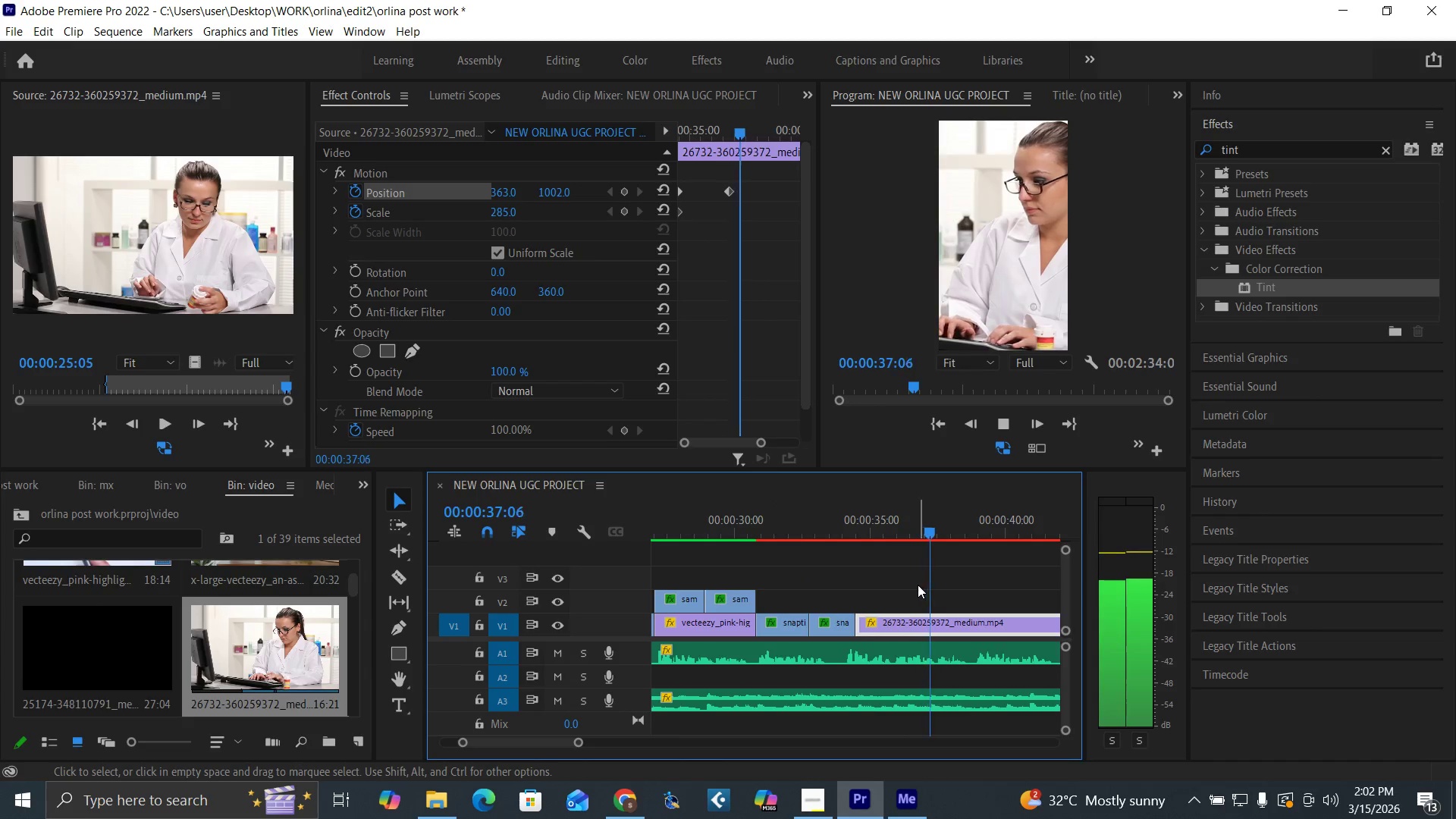 
key(Space)
 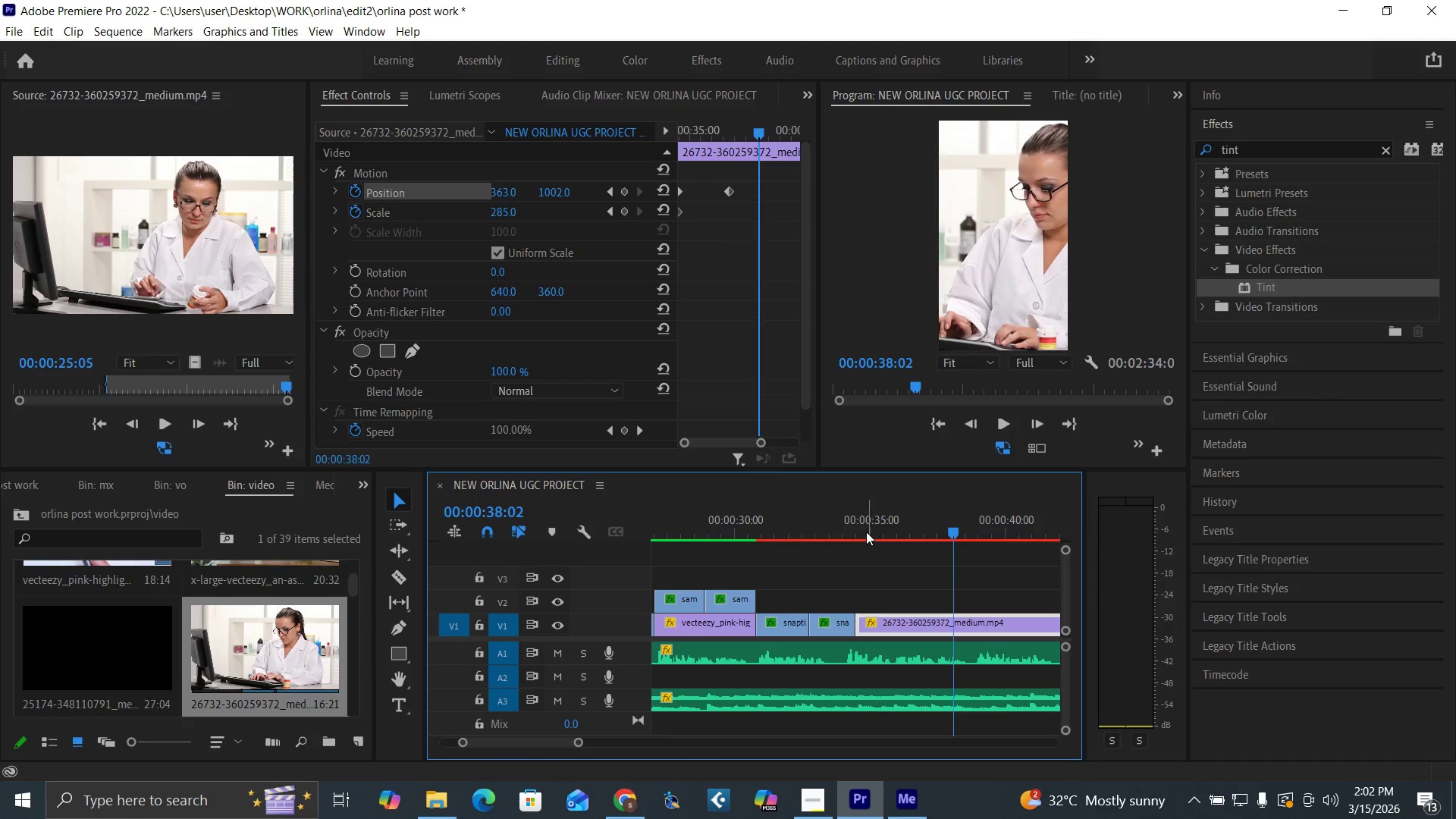 
left_click([850, 532])
 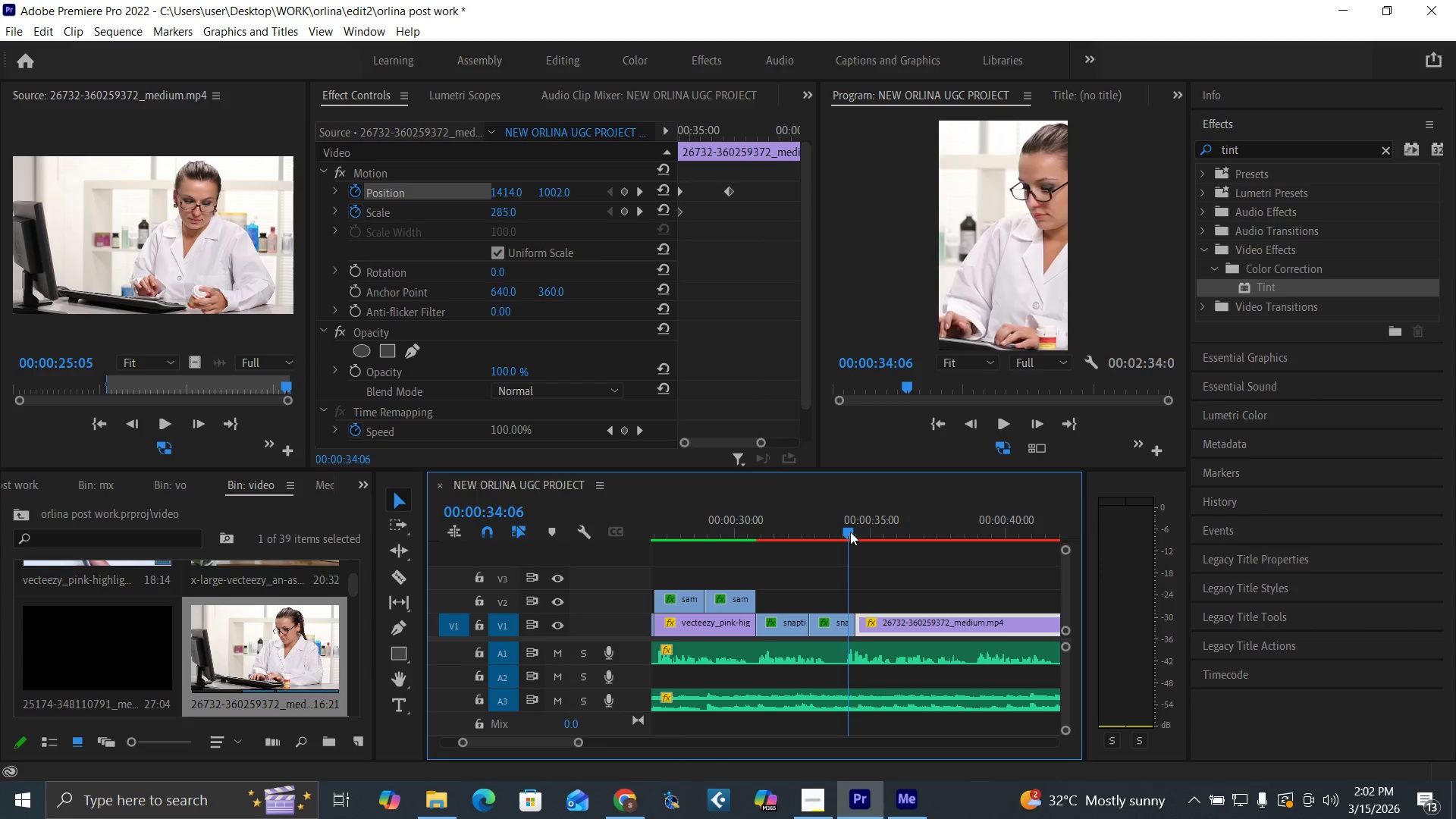 
key(Space)
 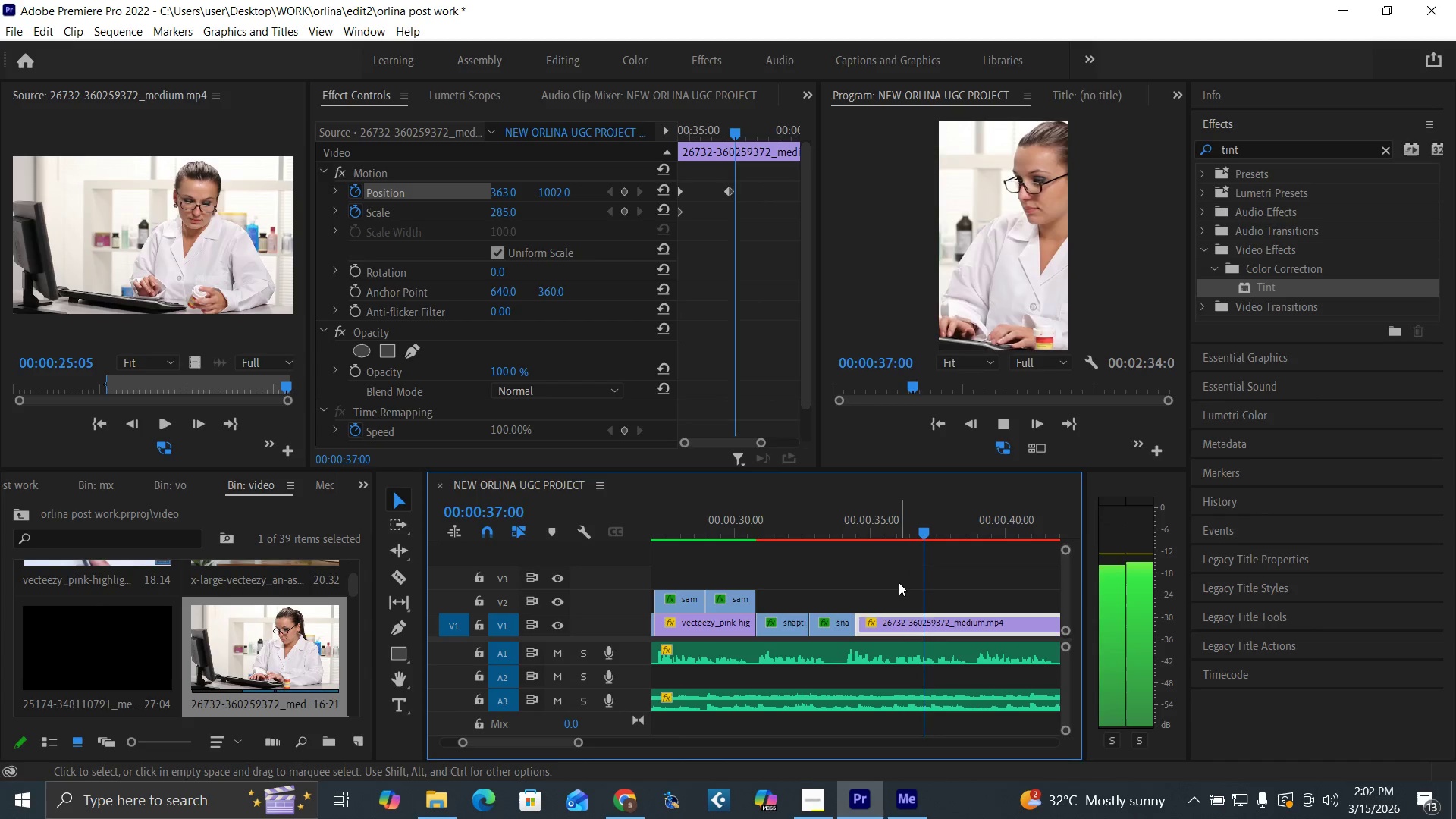 
key(Space)
 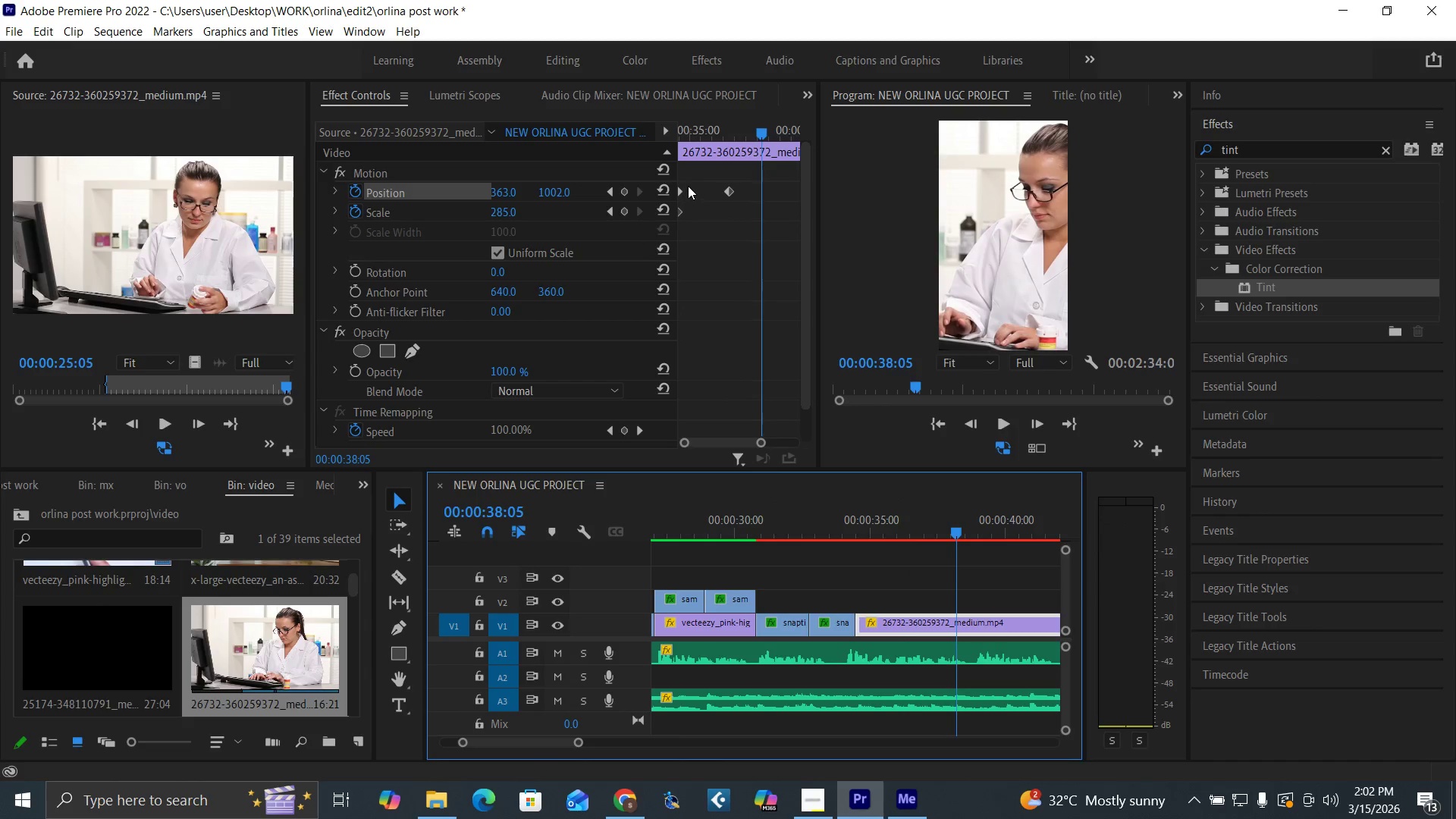 
right_click([682, 191])
 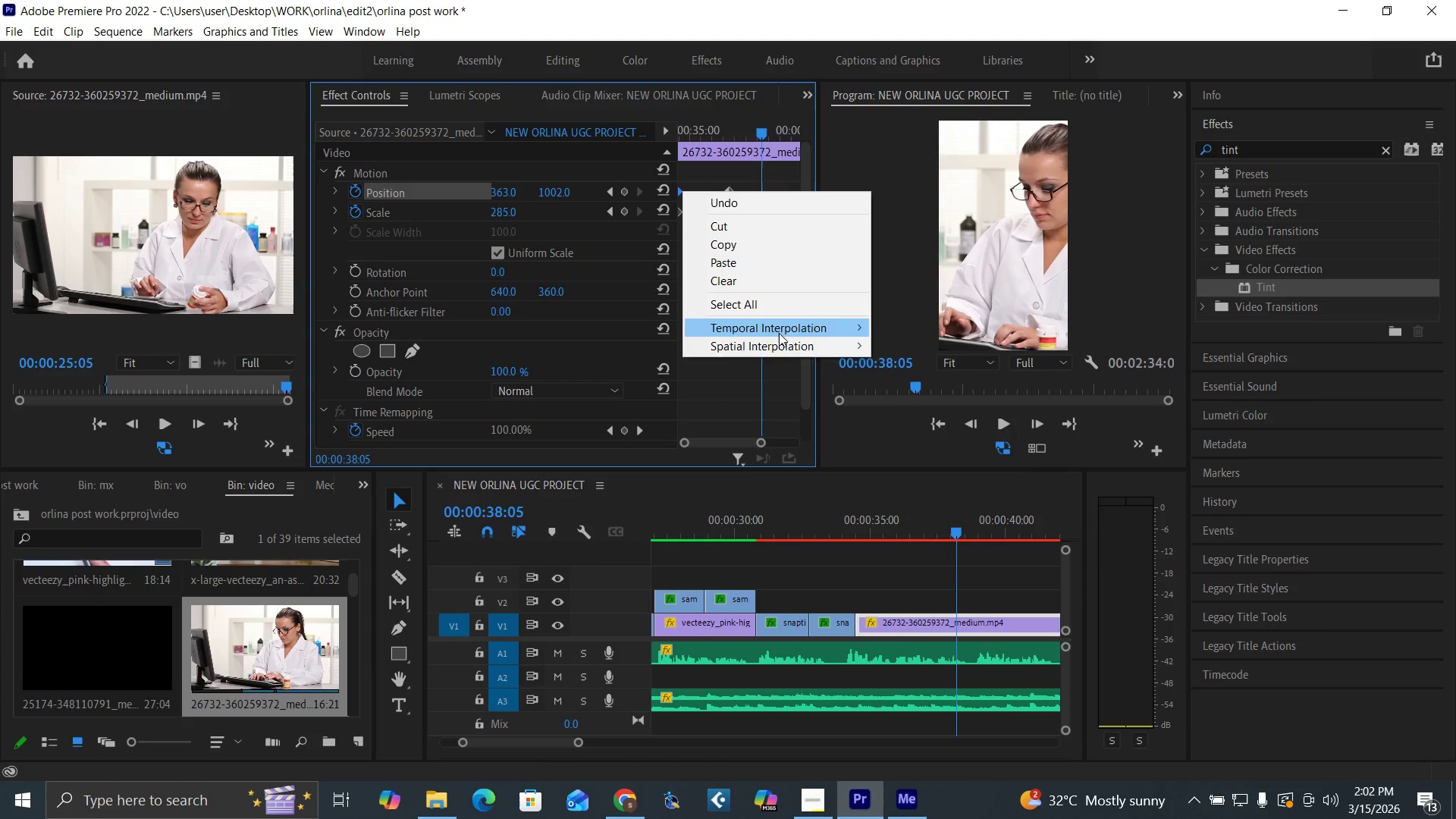 
mouse_move([873, 338])
 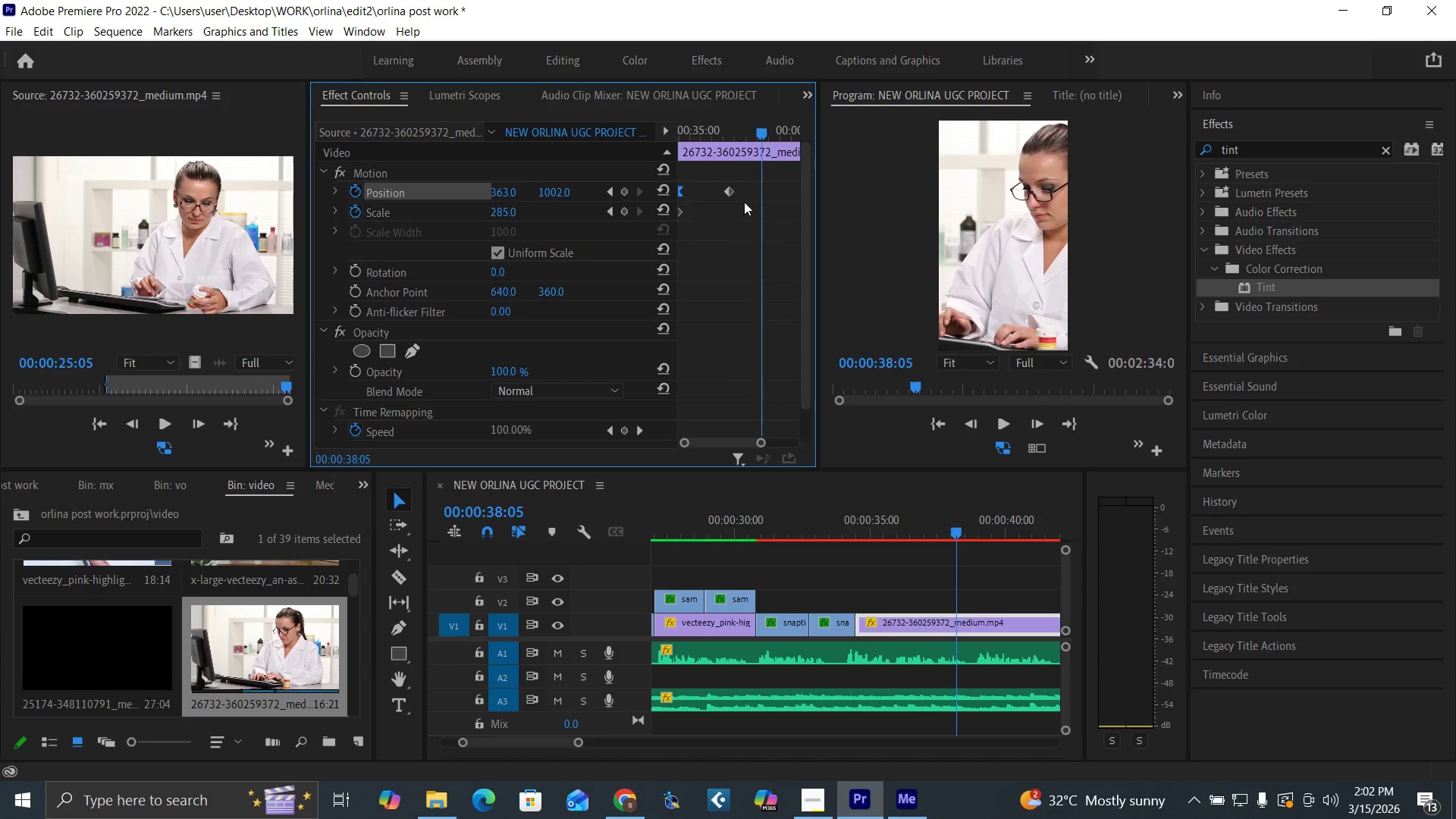 
left_click([730, 192])
 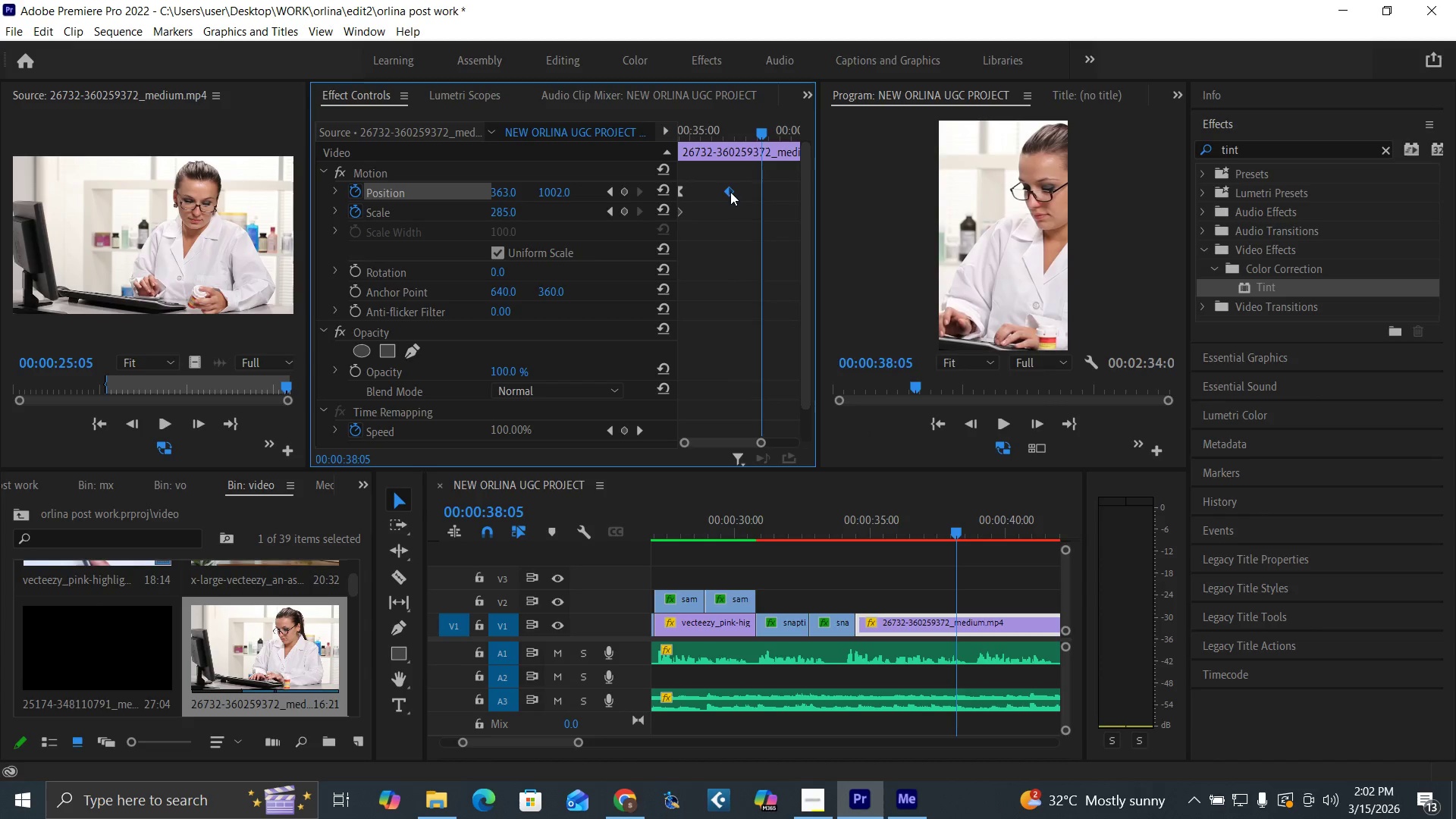 
right_click([730, 192])
 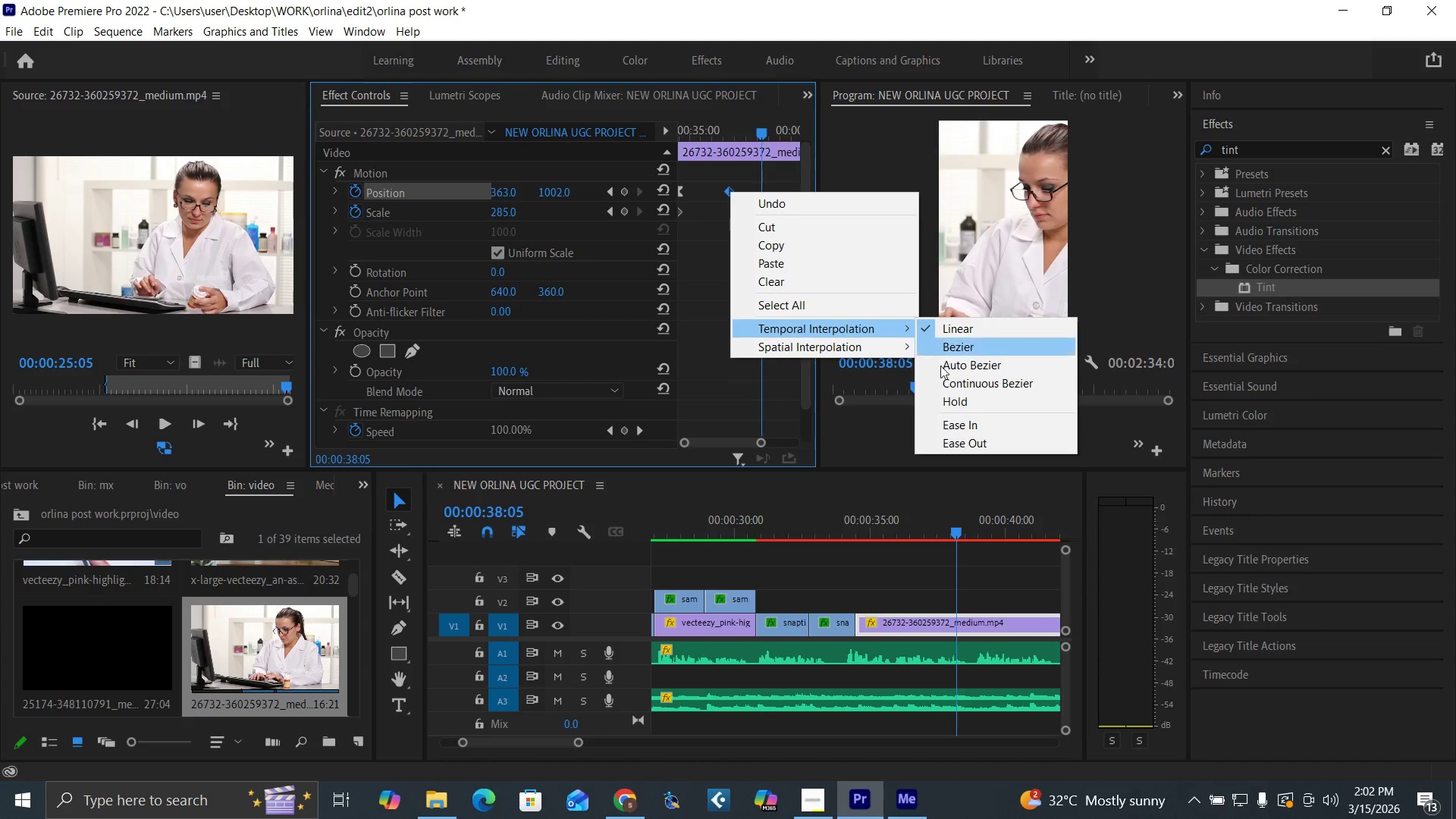 
left_click([965, 426])
 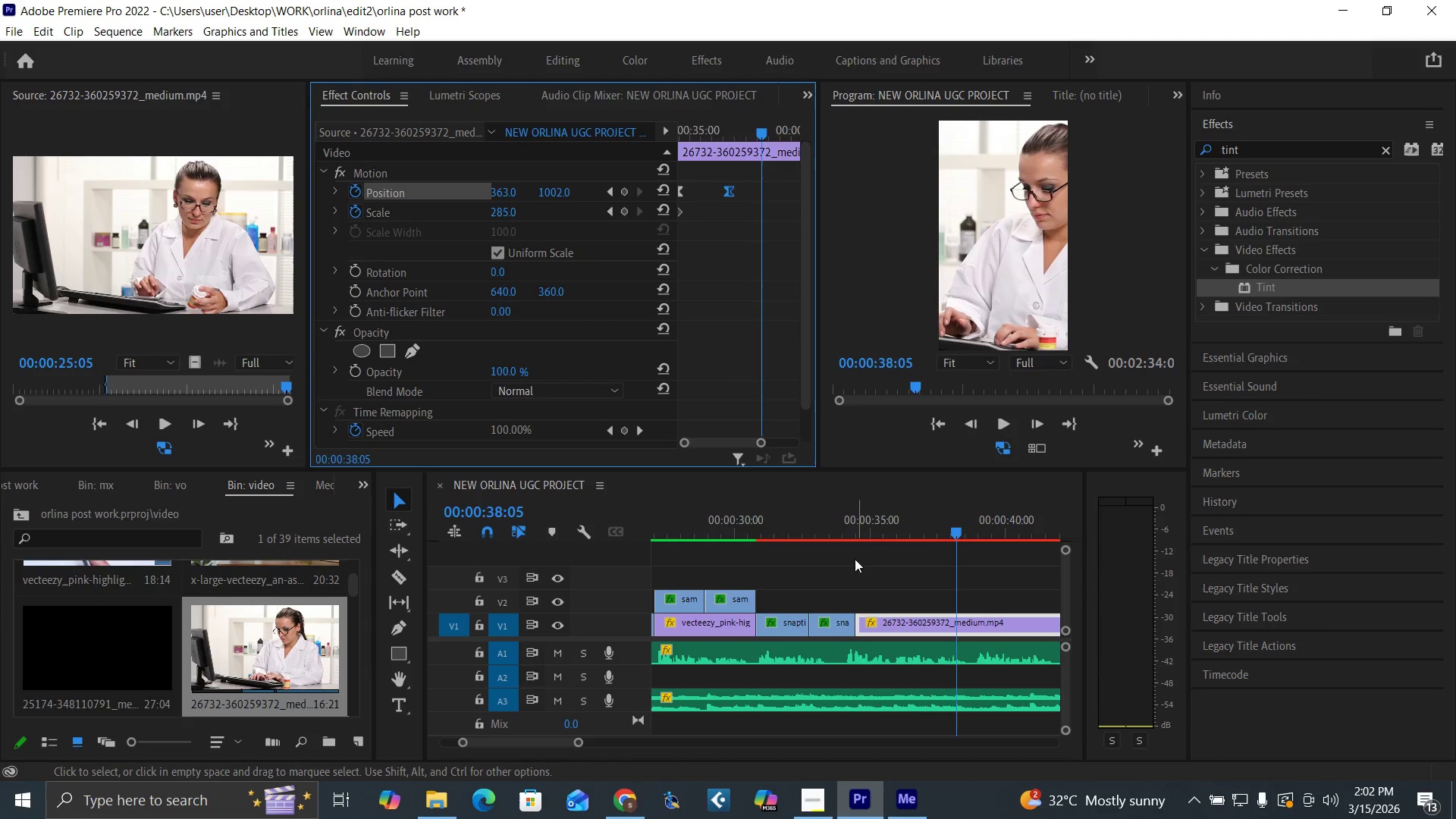 
left_click([840, 531])
 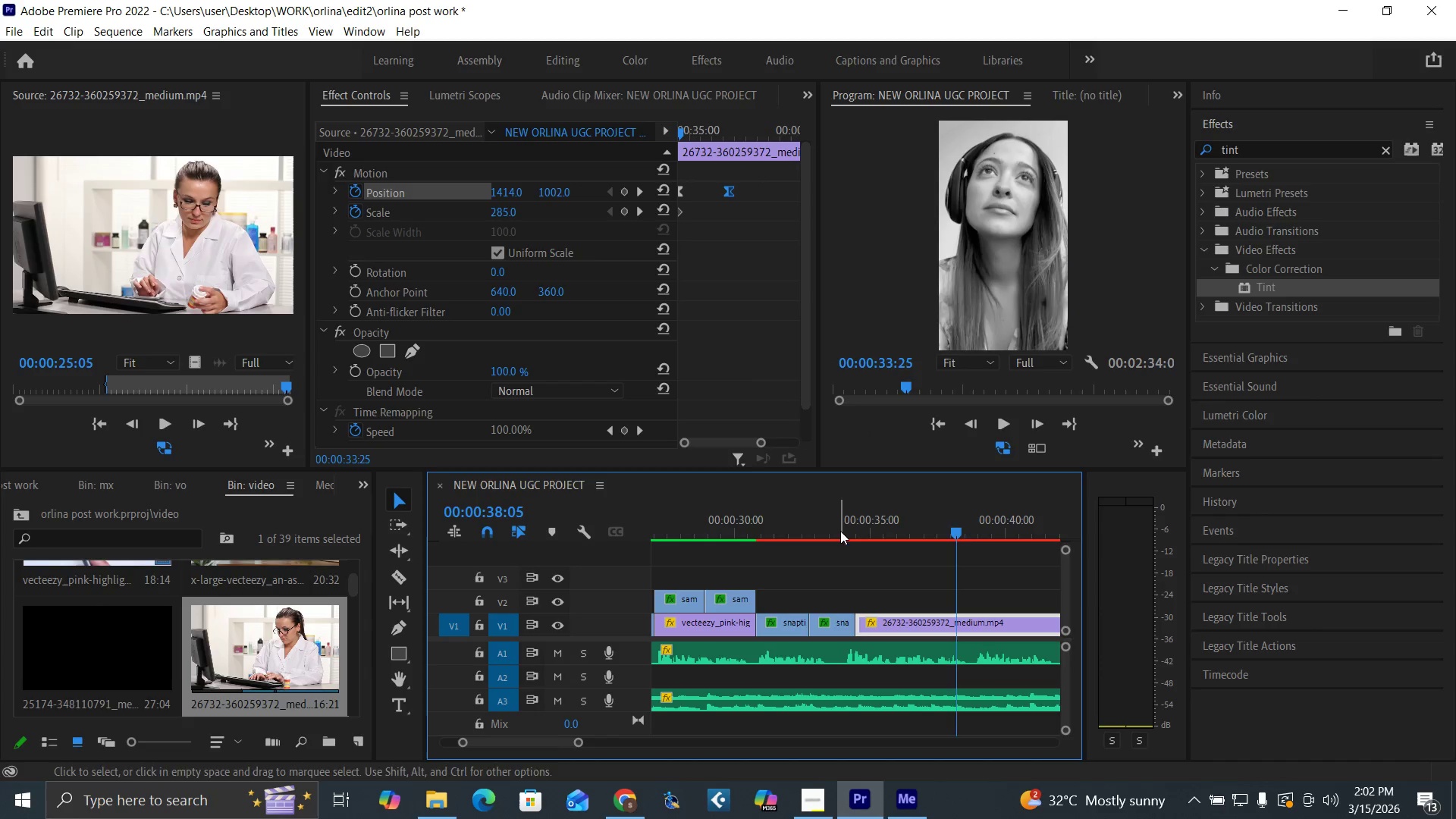 
key(Space)
 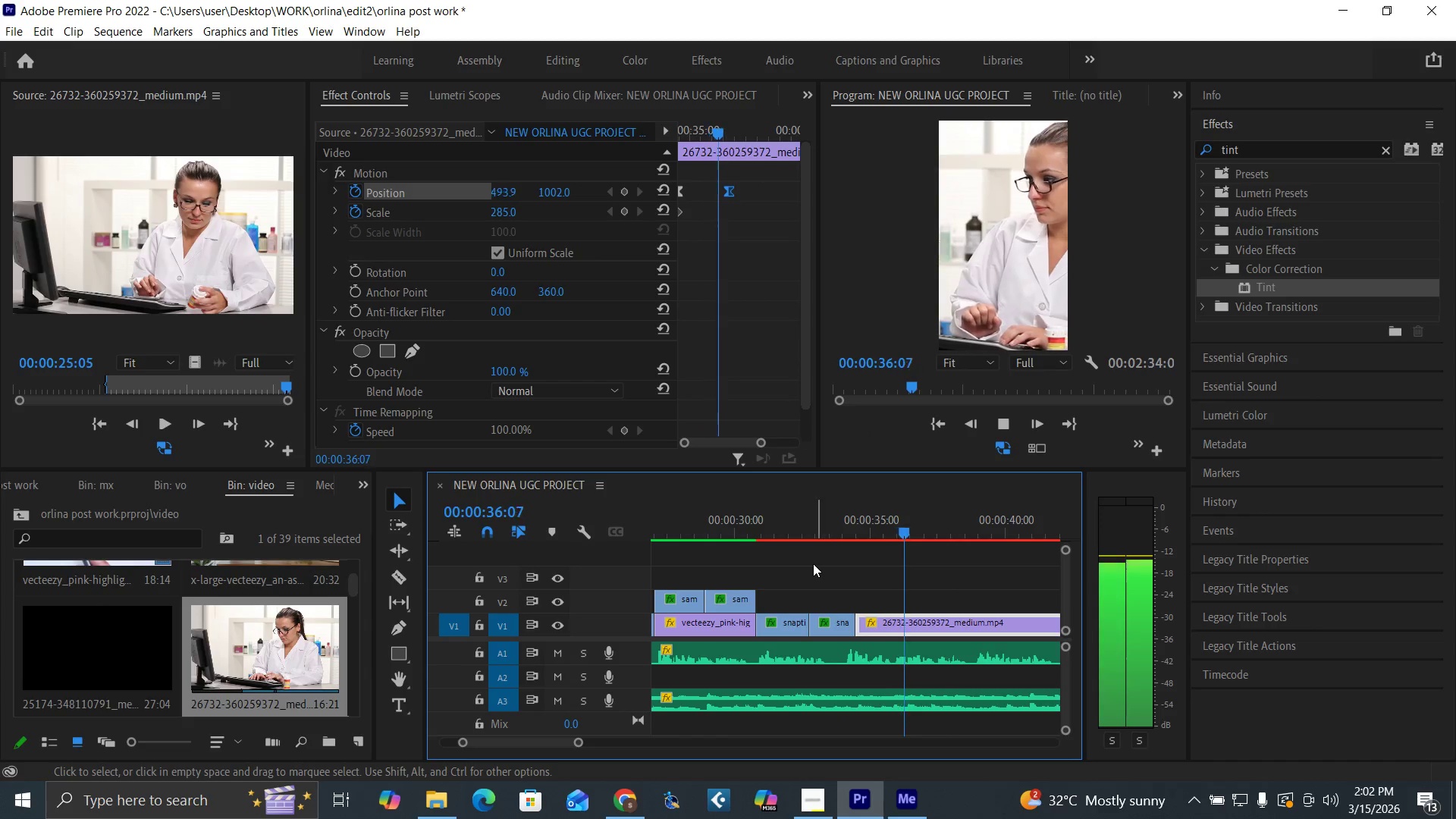 
key(Space)
 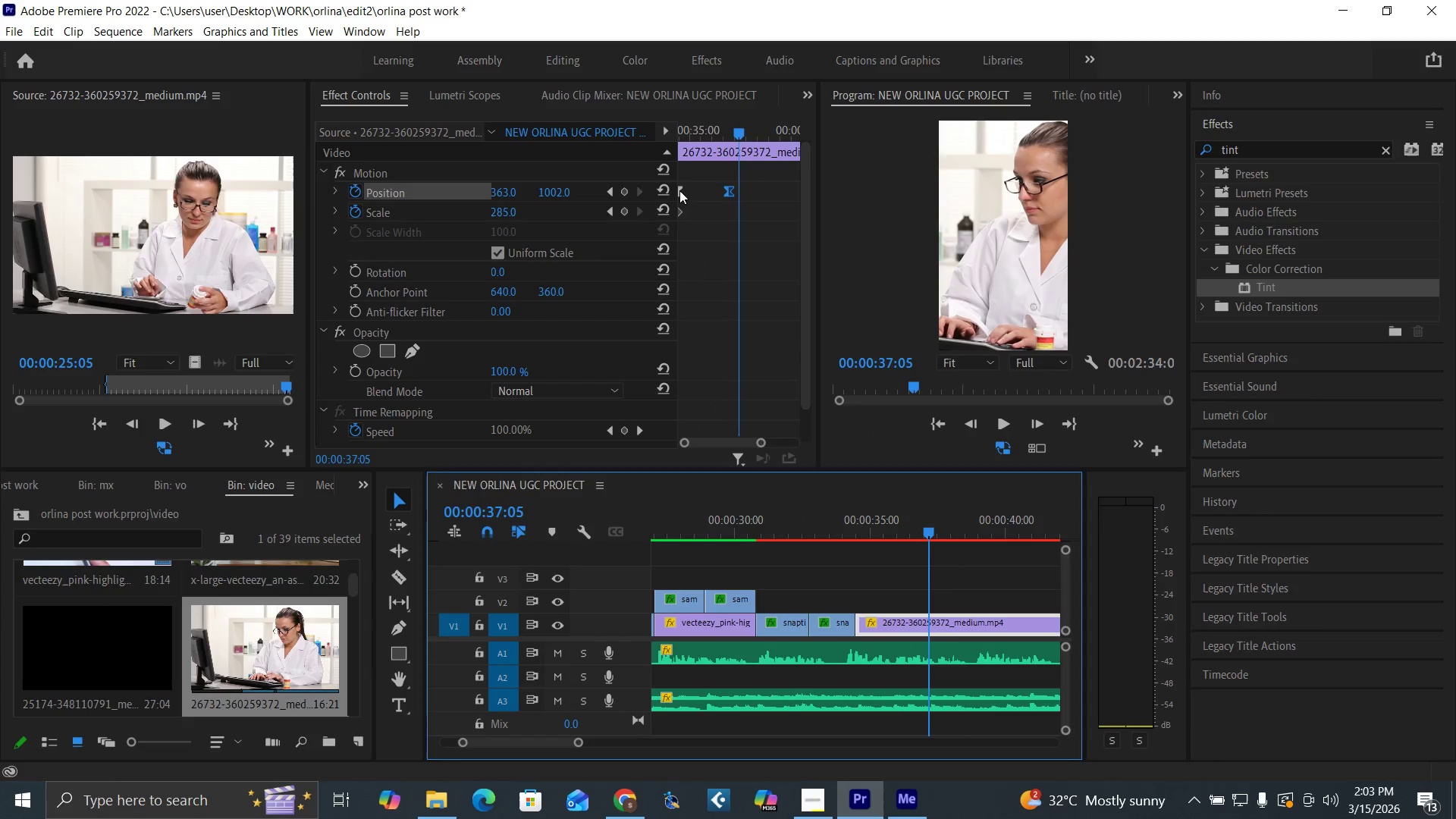 
right_click([679, 190])
 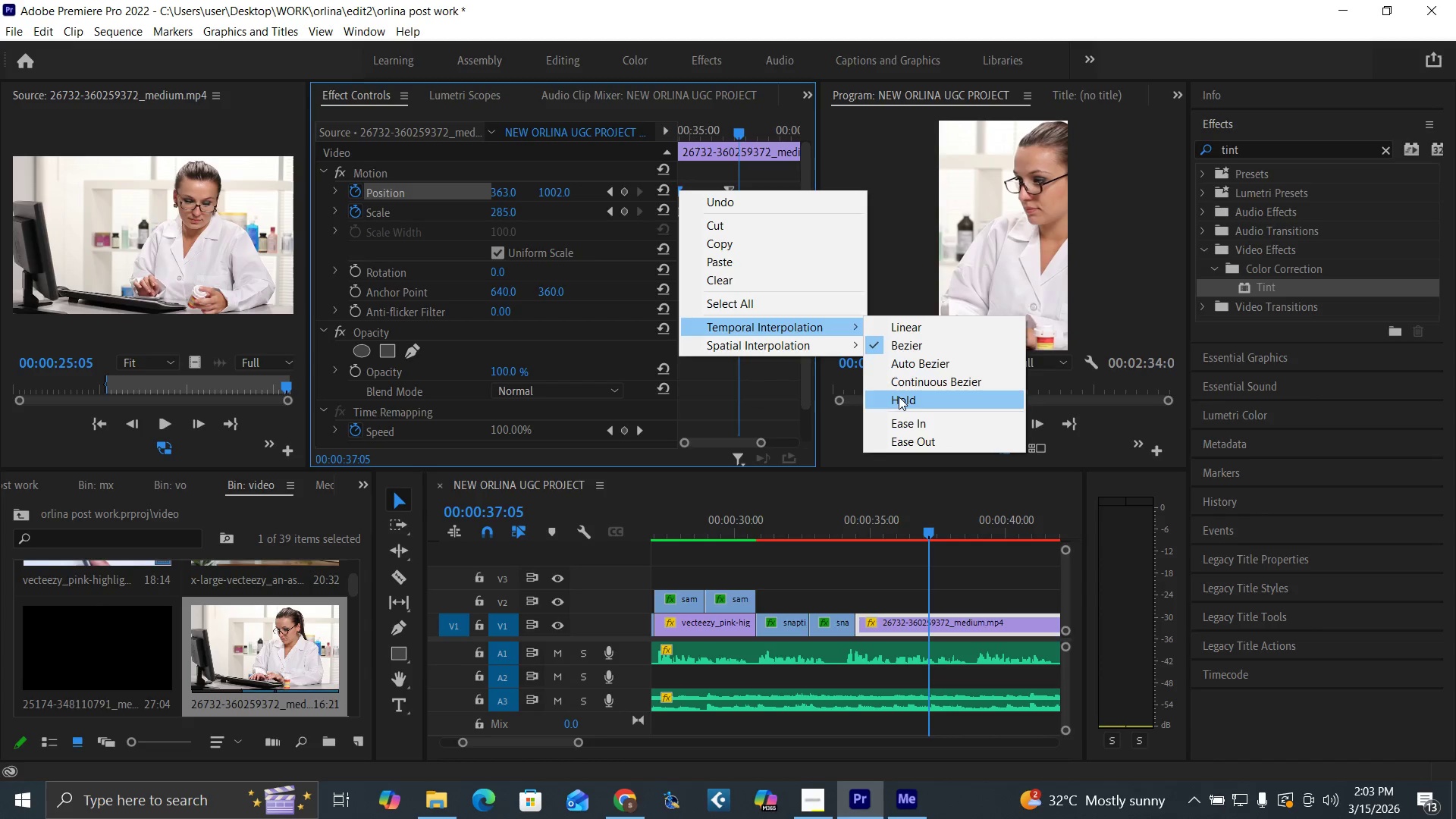 
left_click([899, 322])
 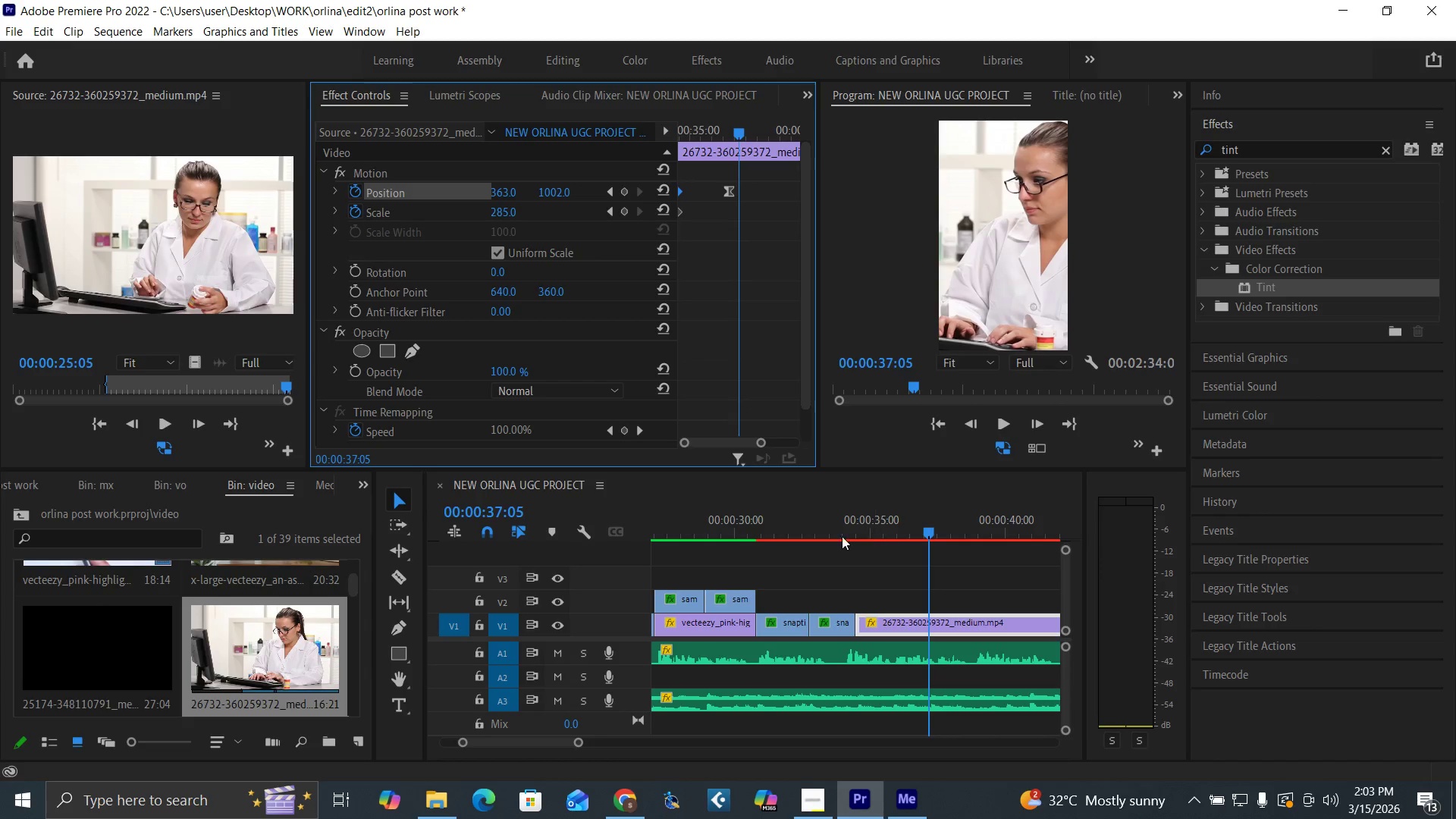 
left_click([833, 533])
 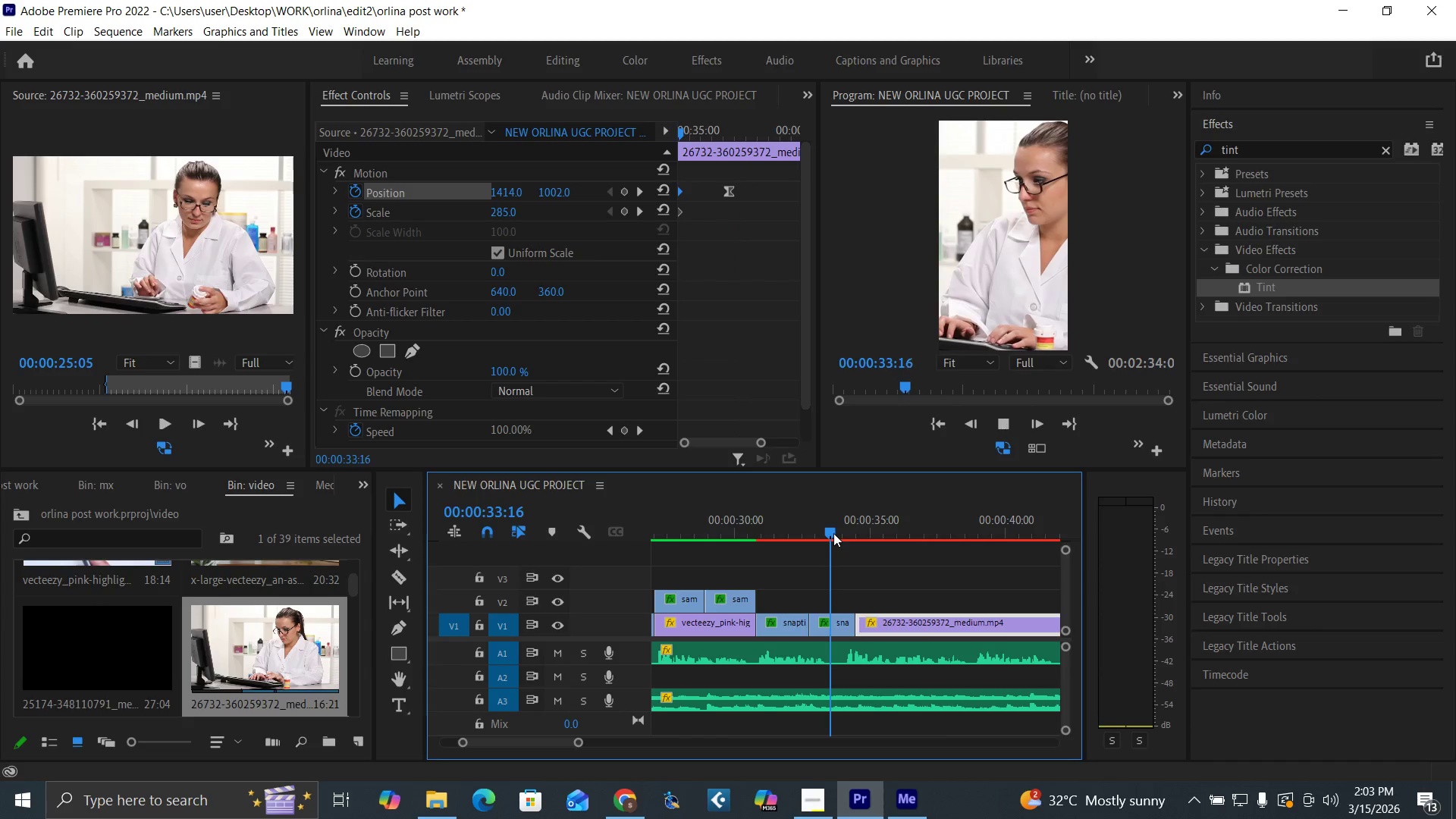 
key(Space)
 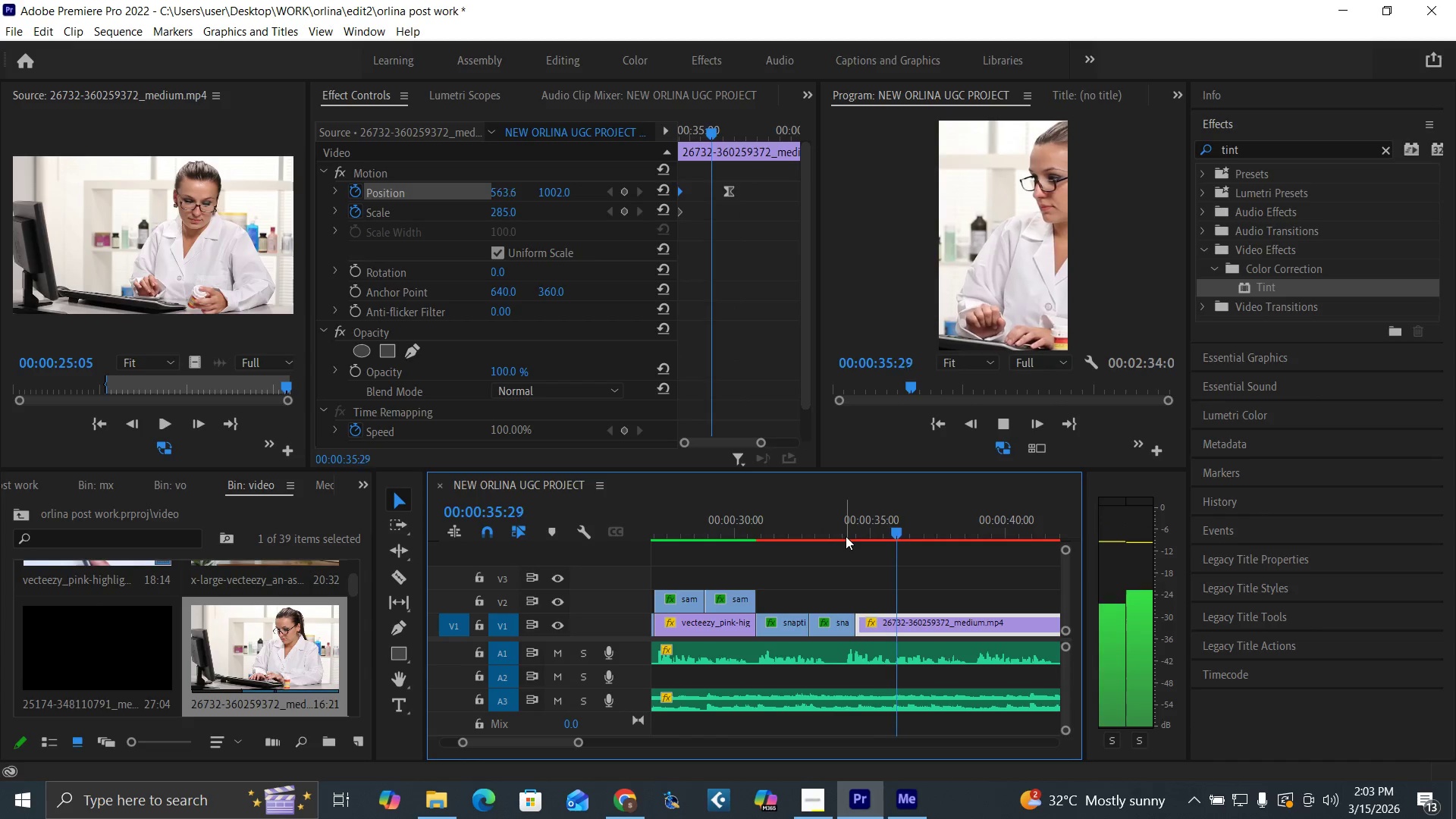 
key(Space)
 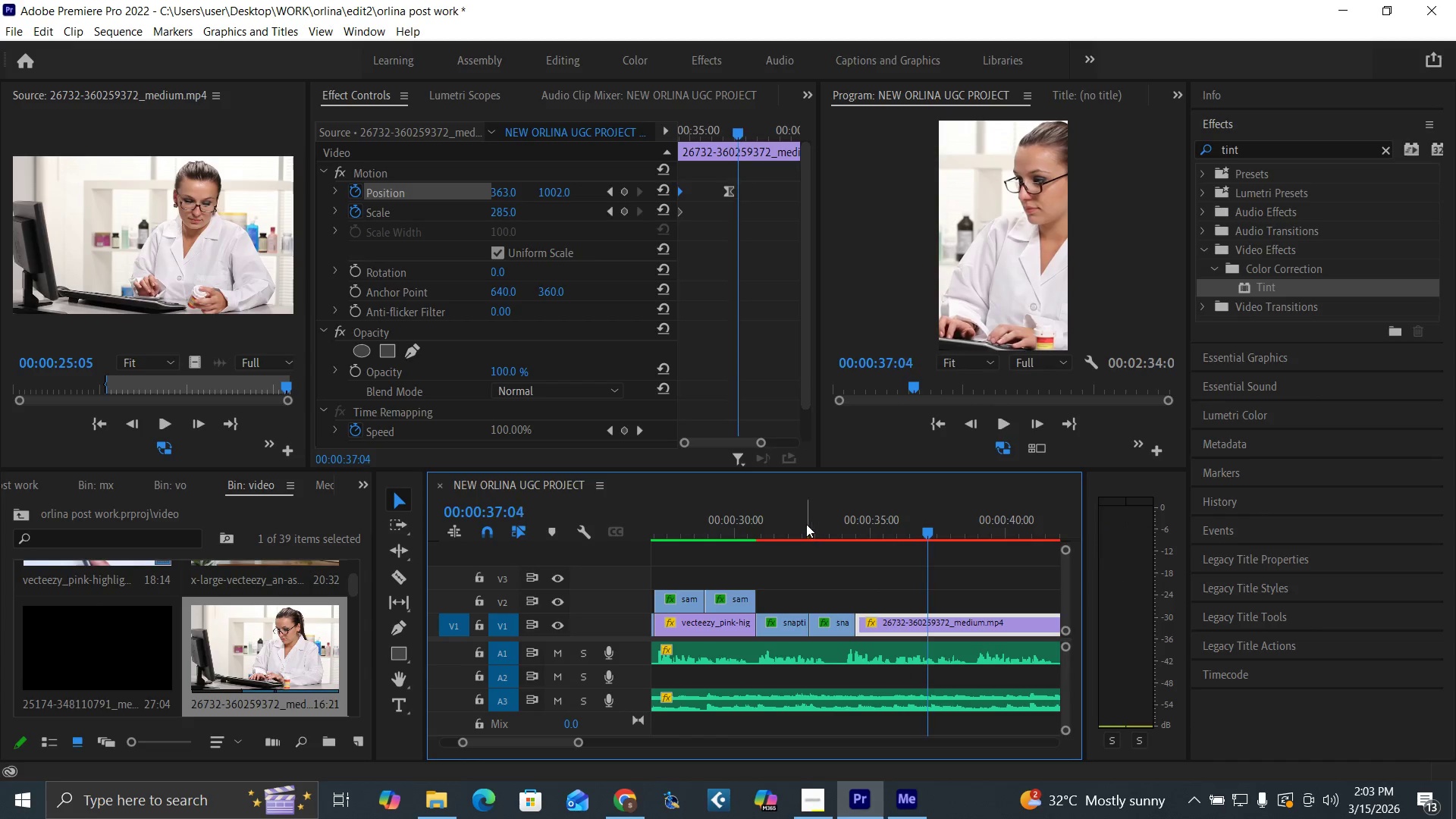 
left_click([806, 524])
 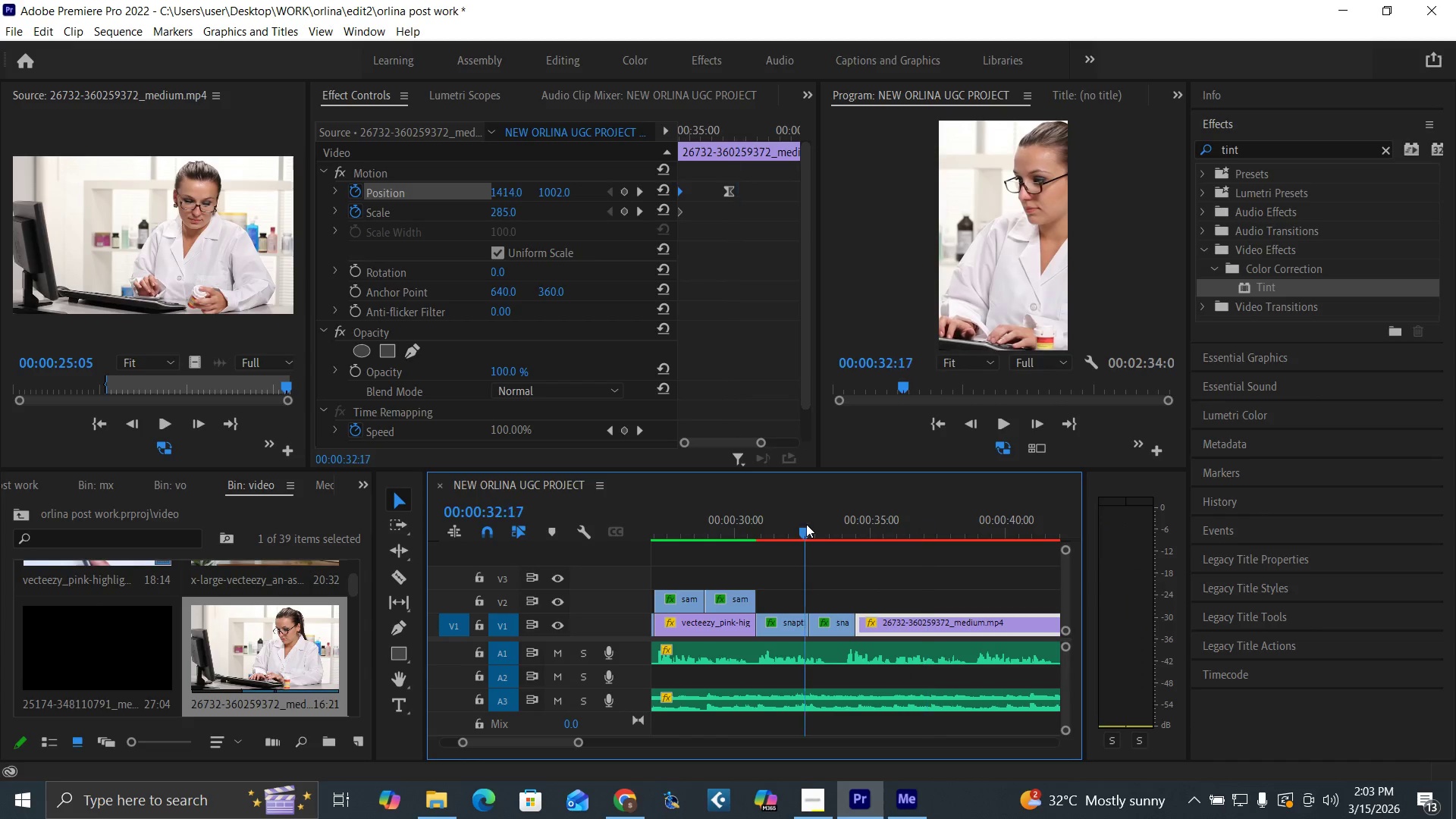 
key(Space)
 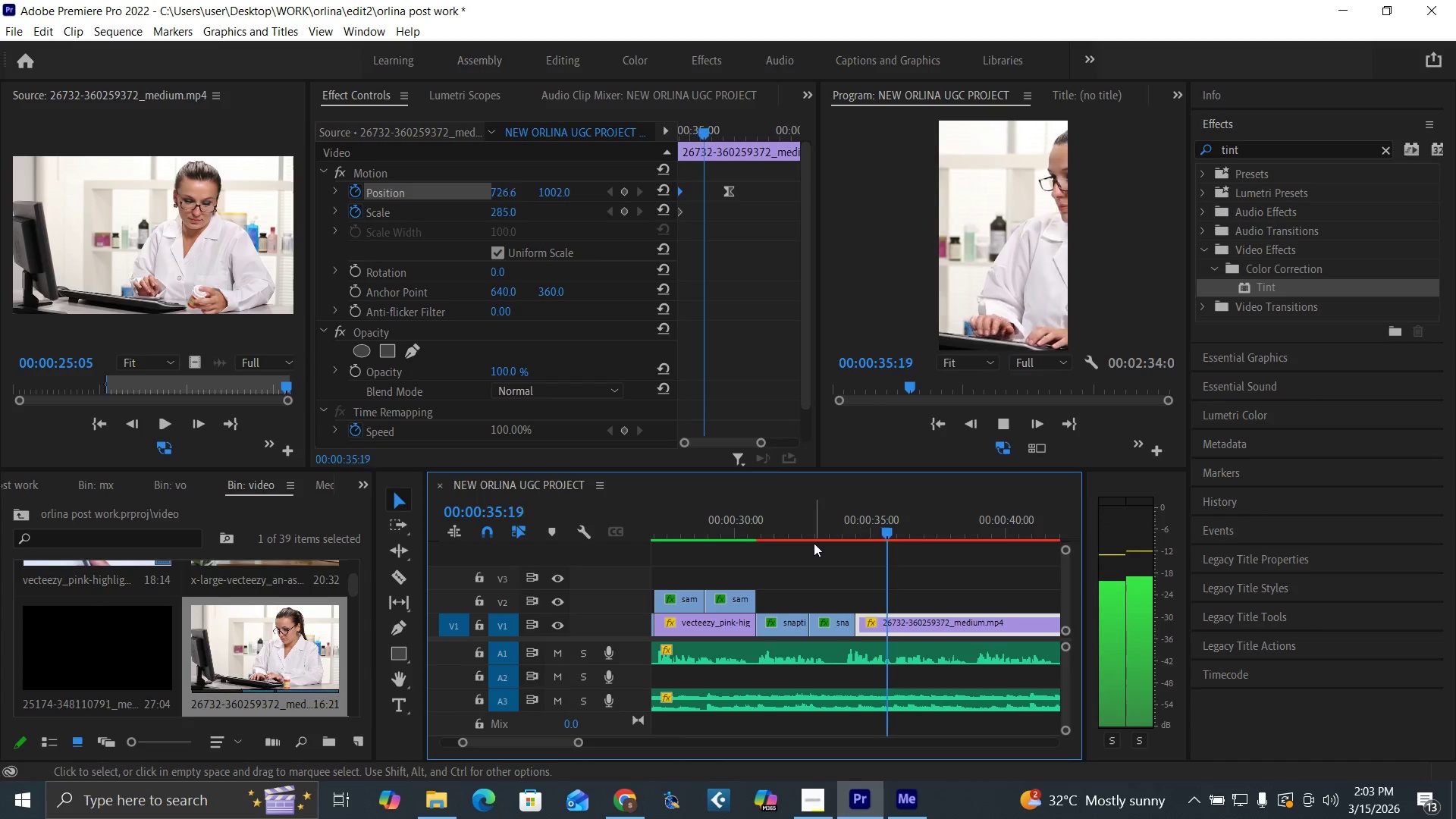 
wait(5.2)
 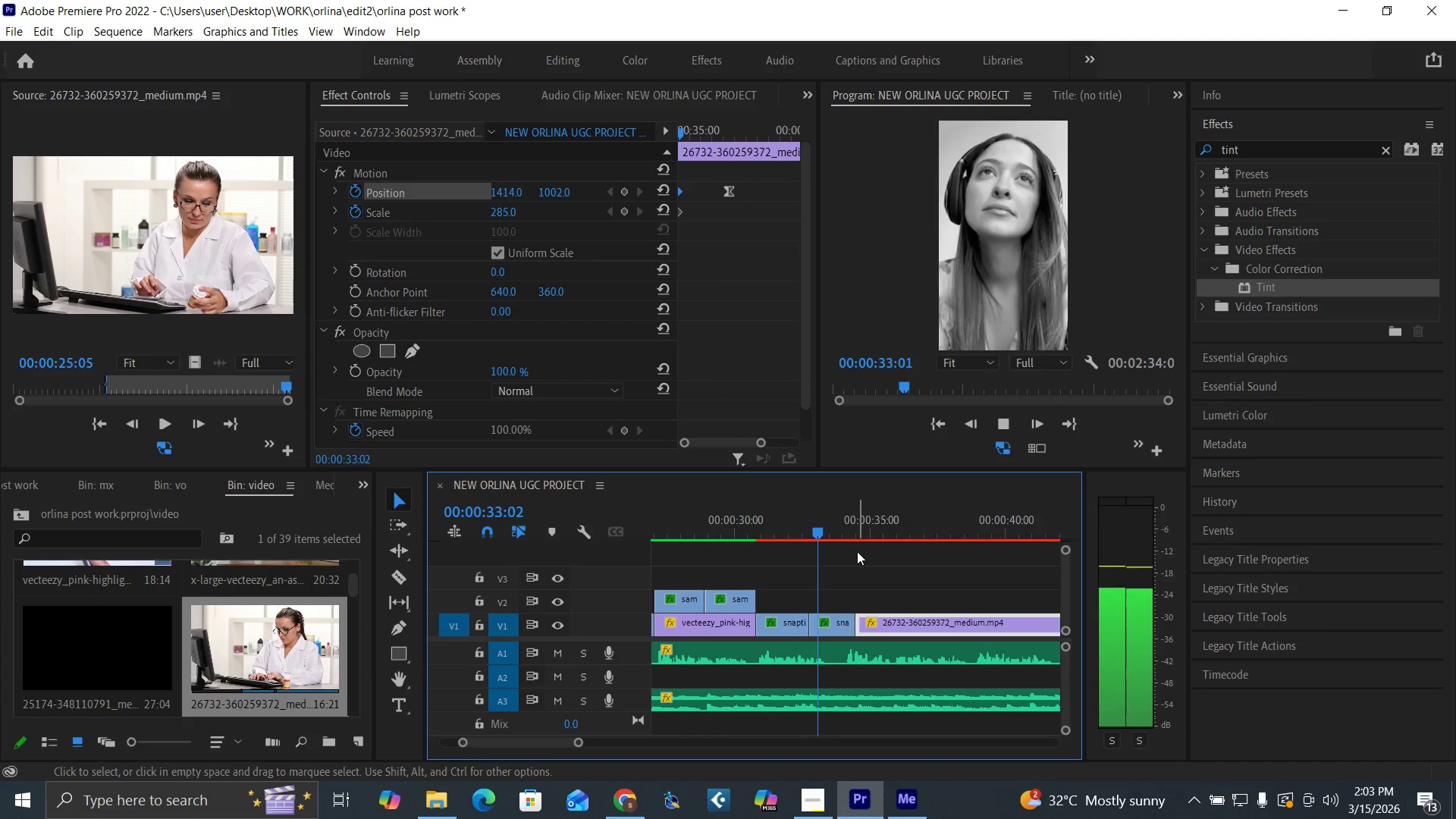 
key(Space)
 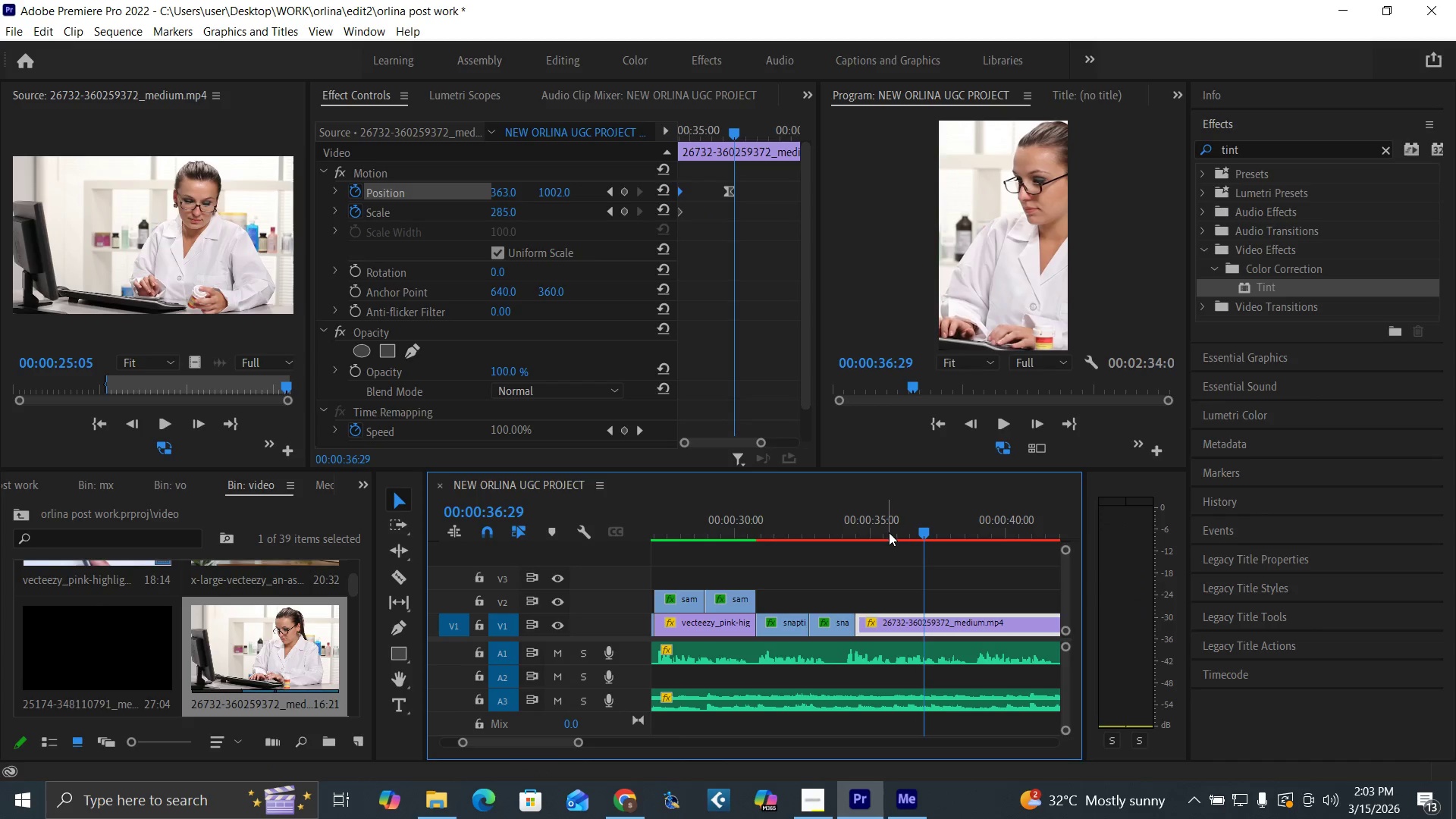 
key(Control+S)
 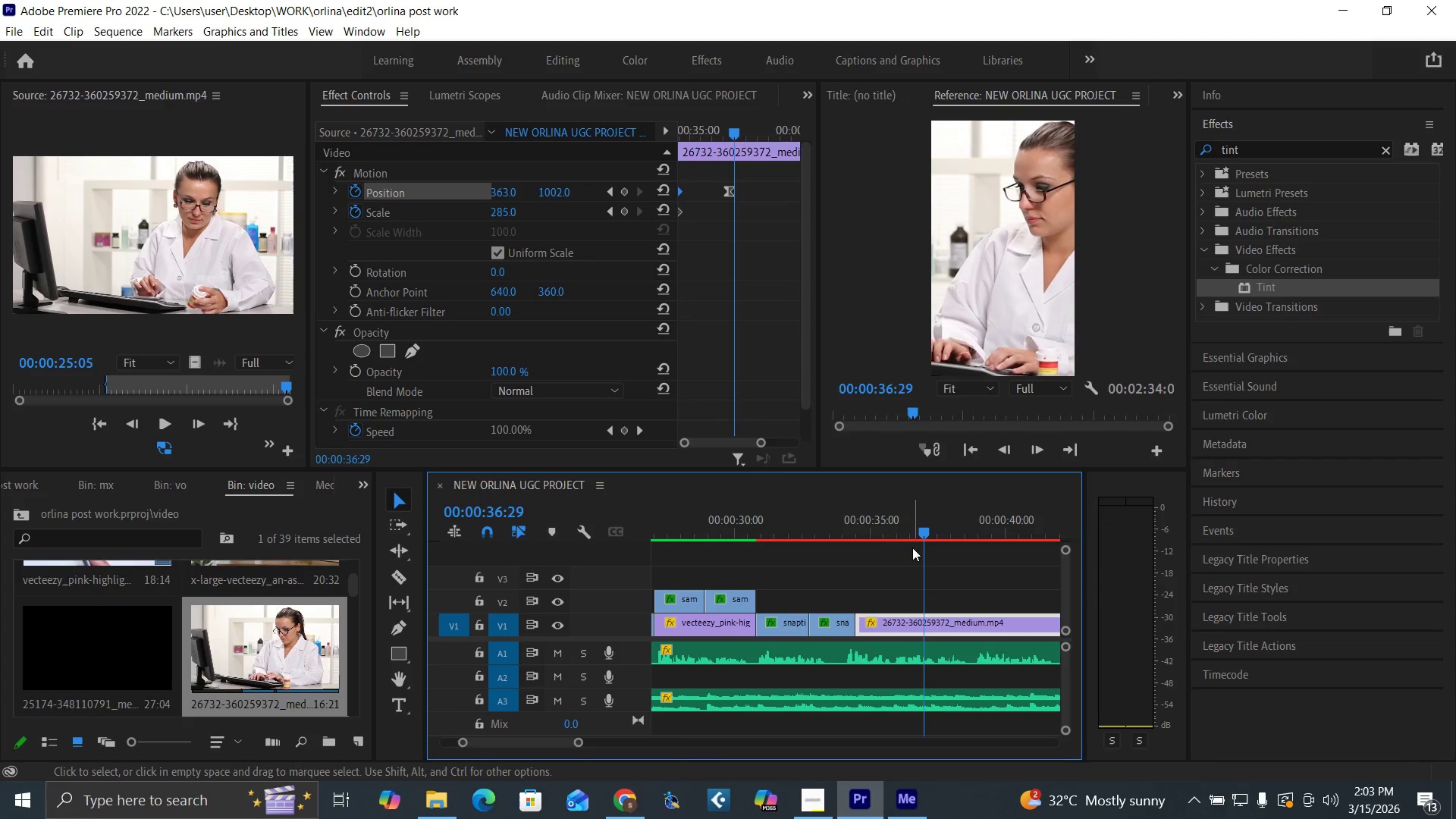 
key(Space)
 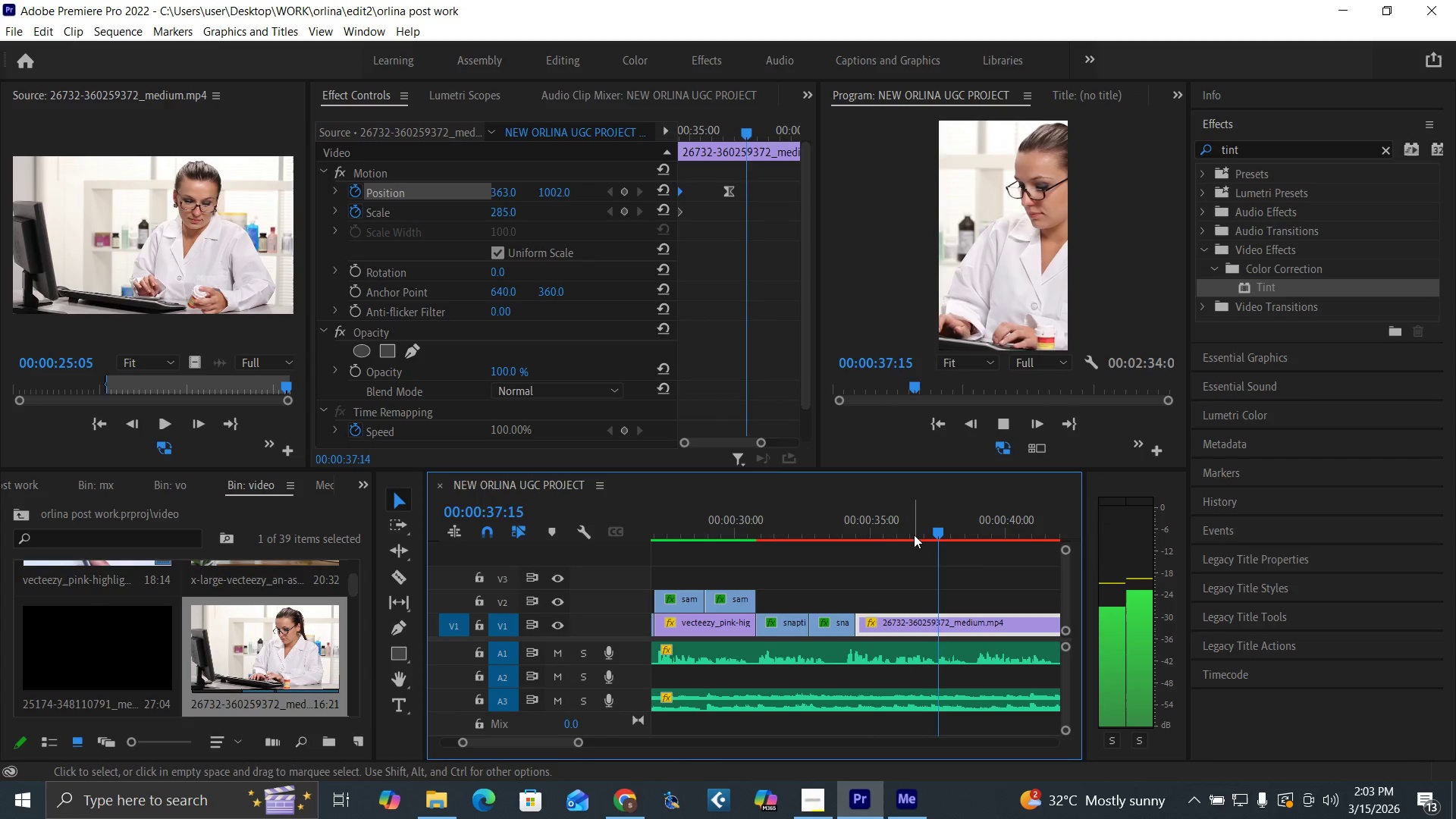 
key(Space)
 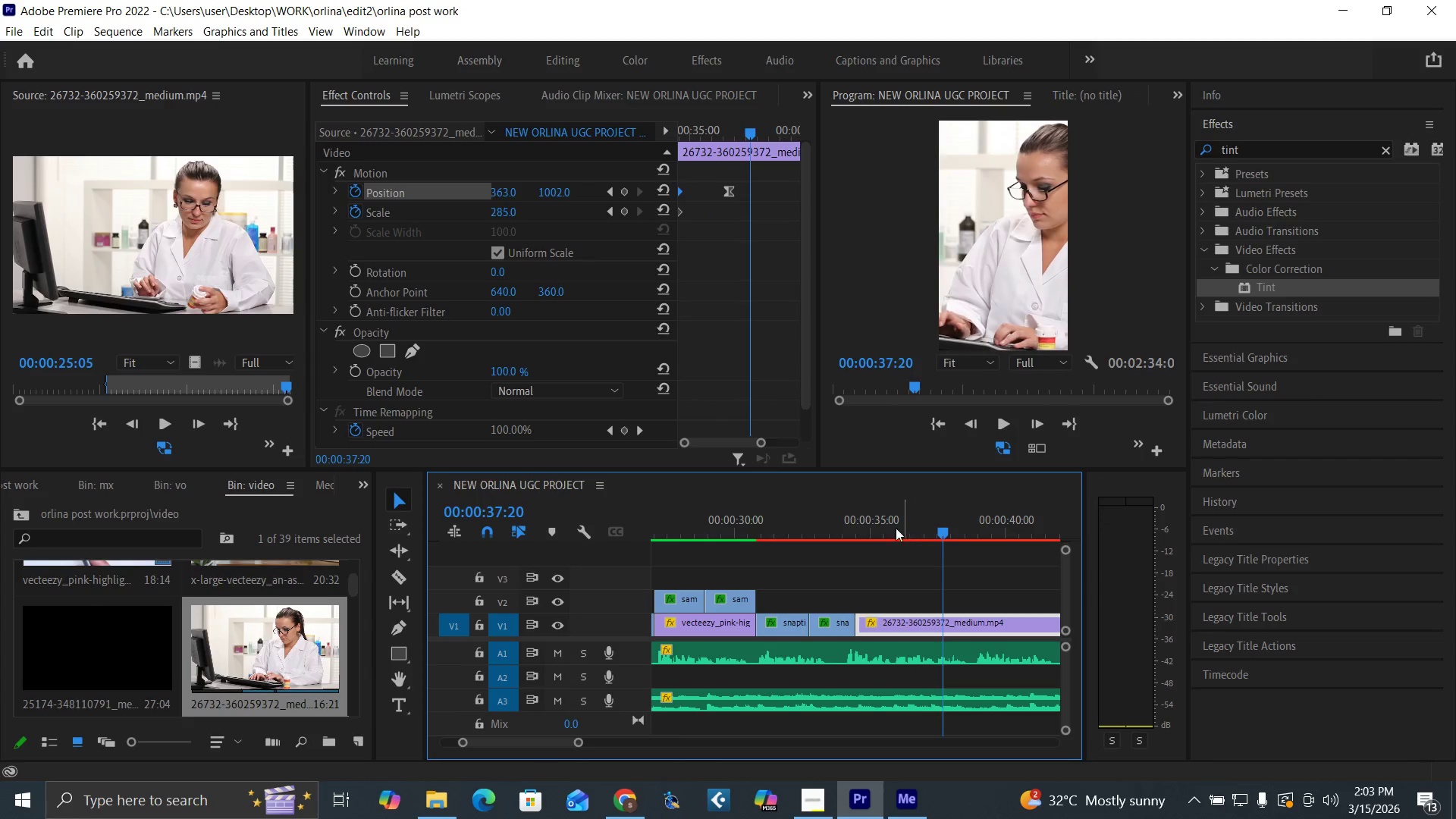 
left_click([877, 523])
 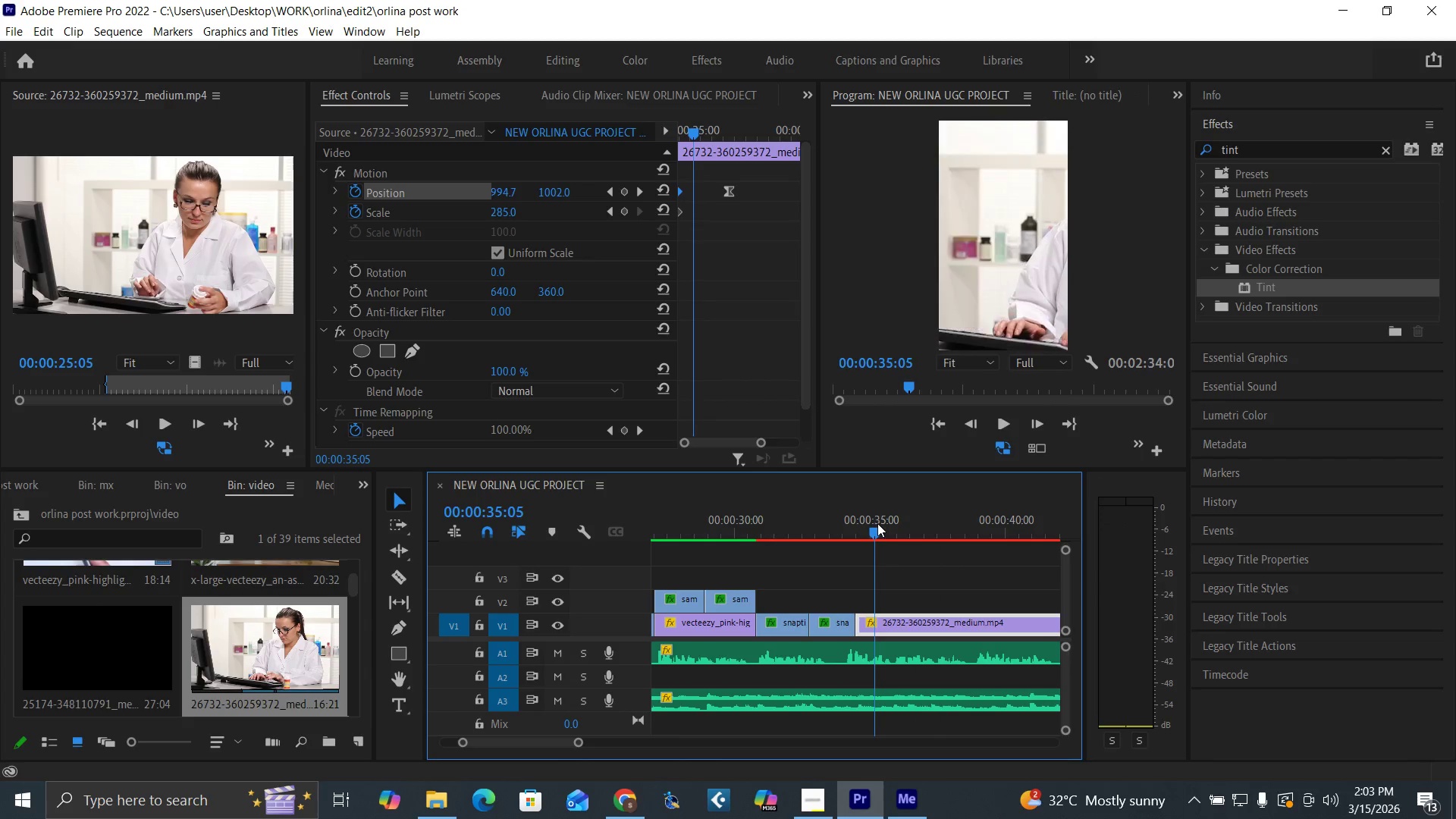 
key(Space)
 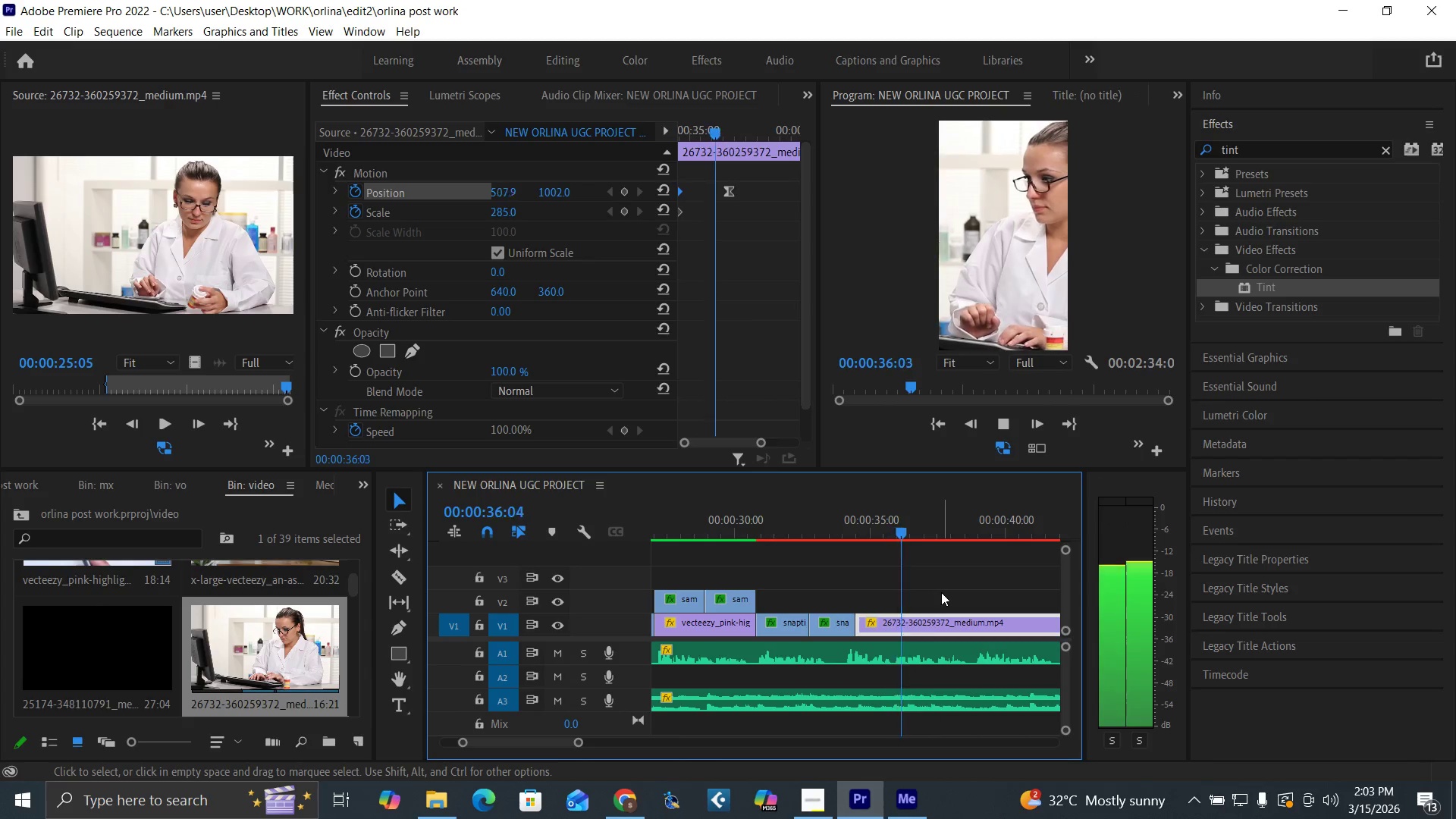 
key(Space)
 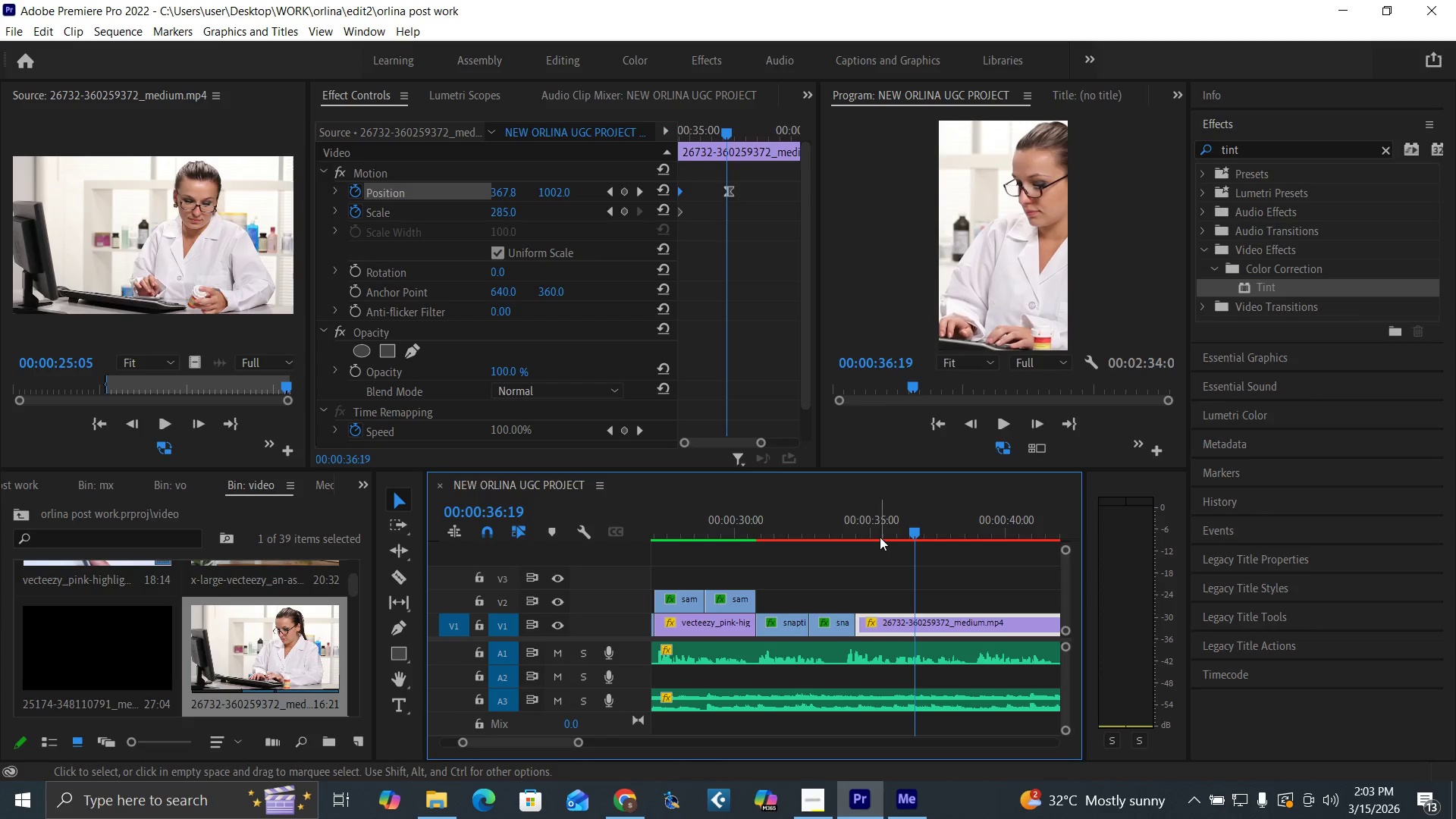 
left_click([871, 530])
 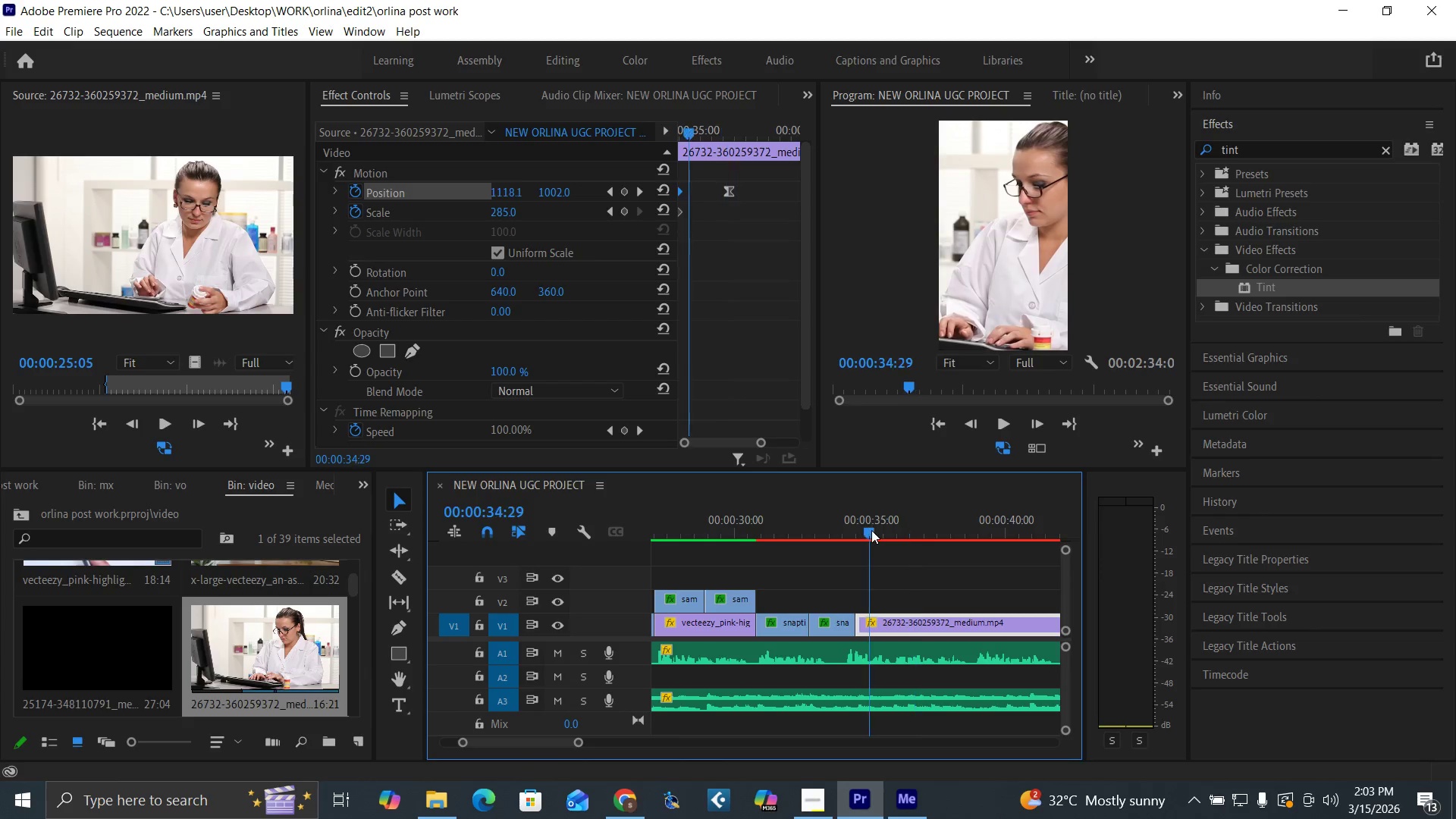 
key(Space)
 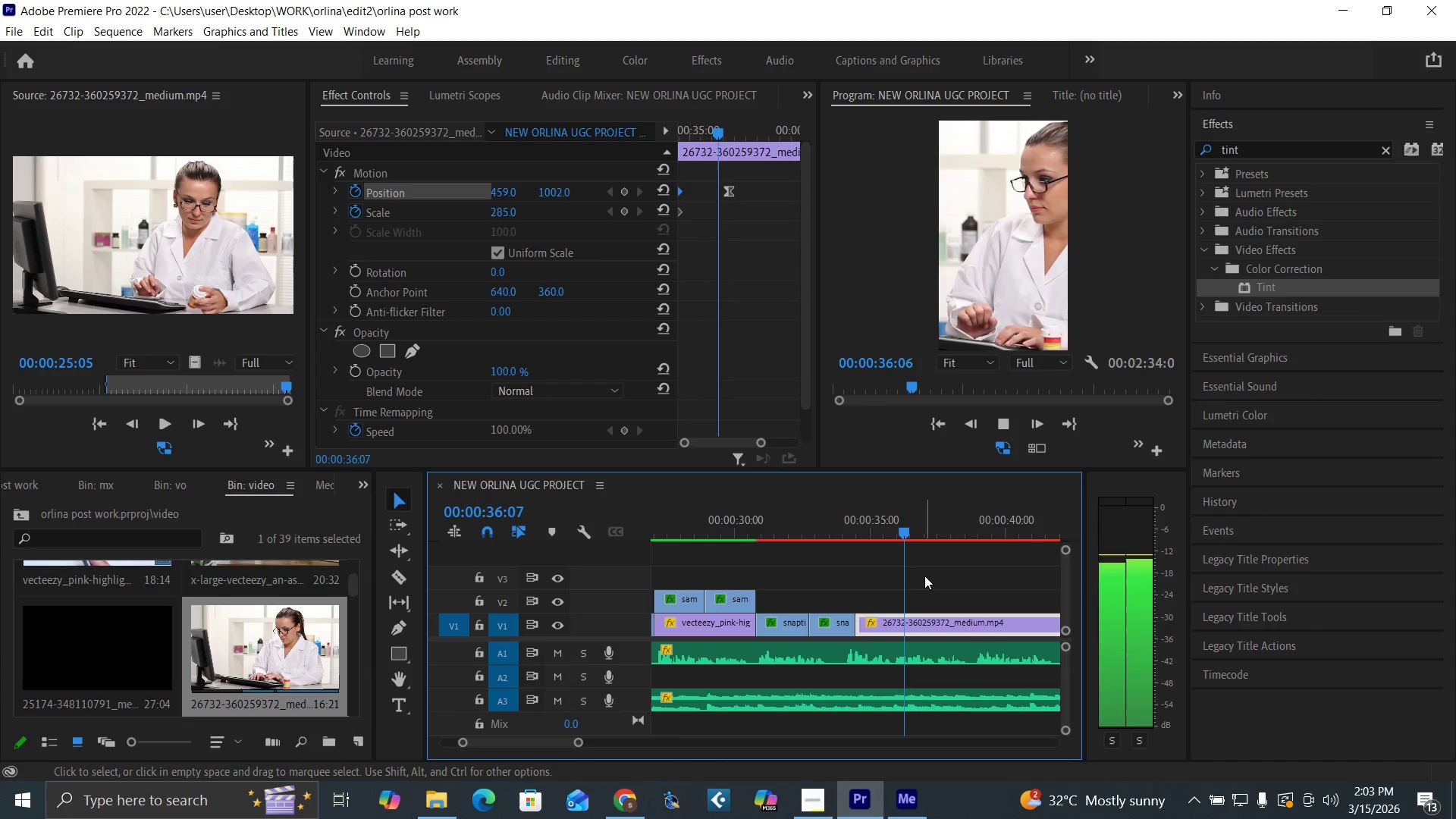 
key(Space)
 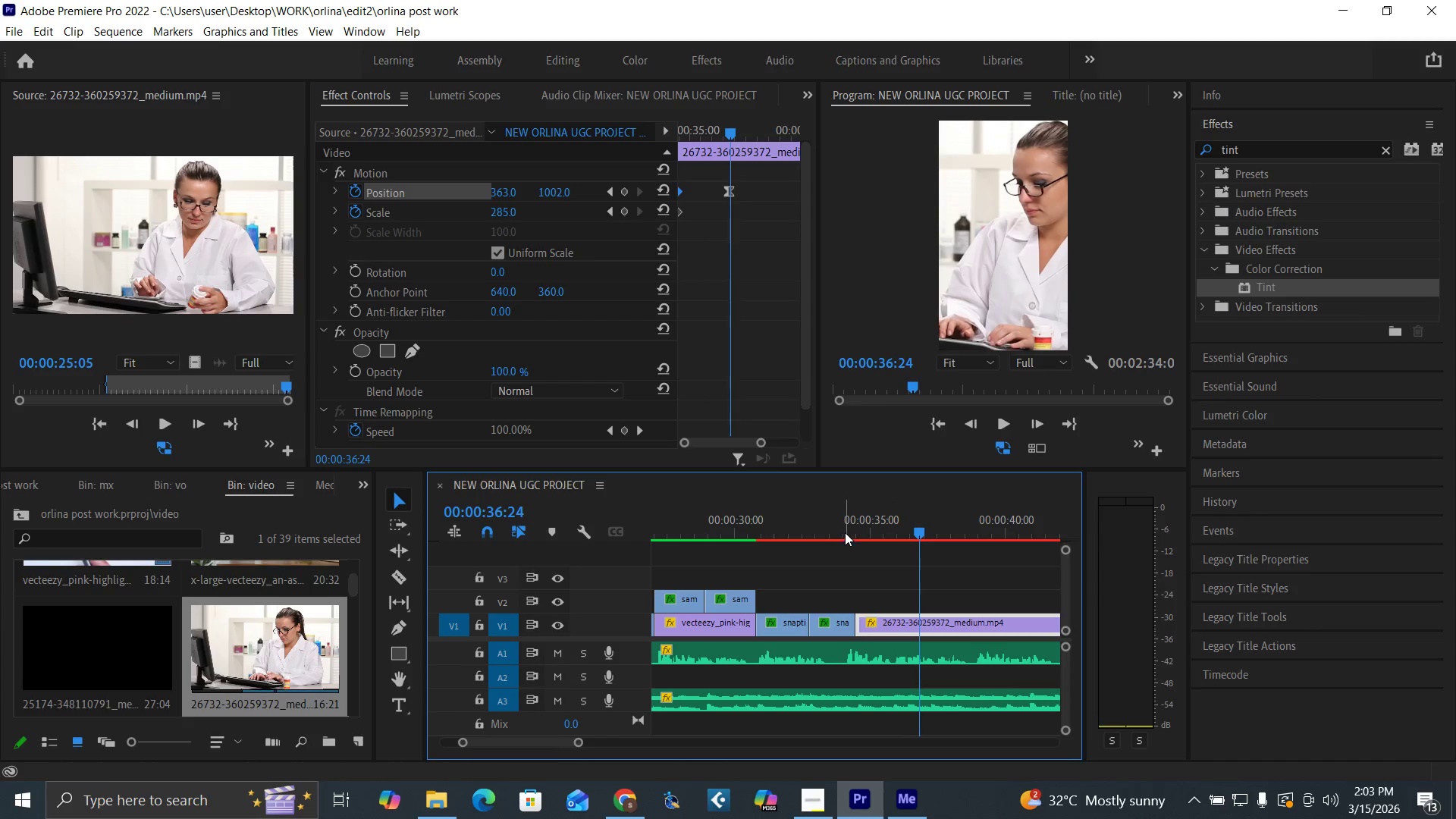 
left_click([846, 532])
 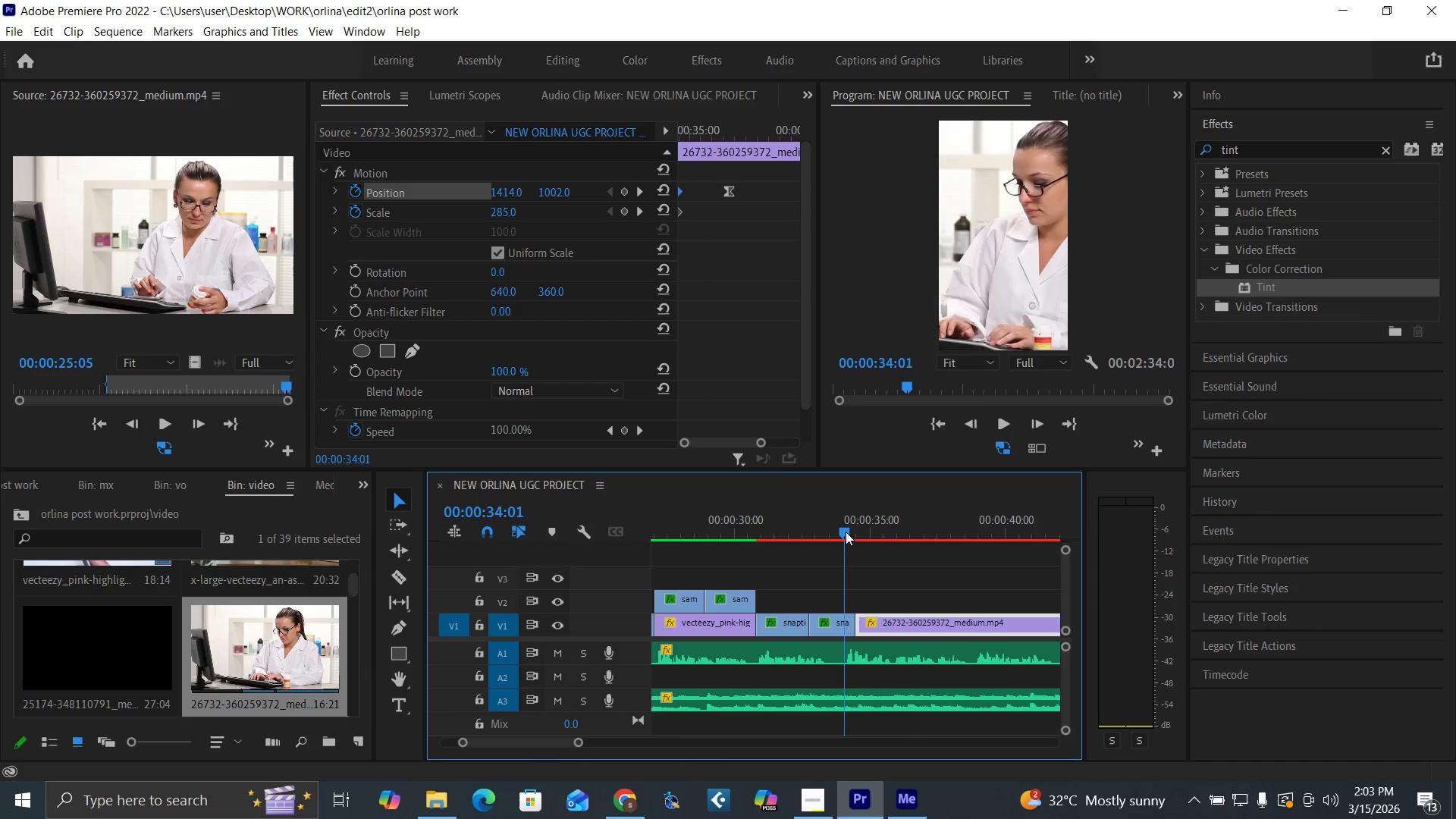 
key(Space)
 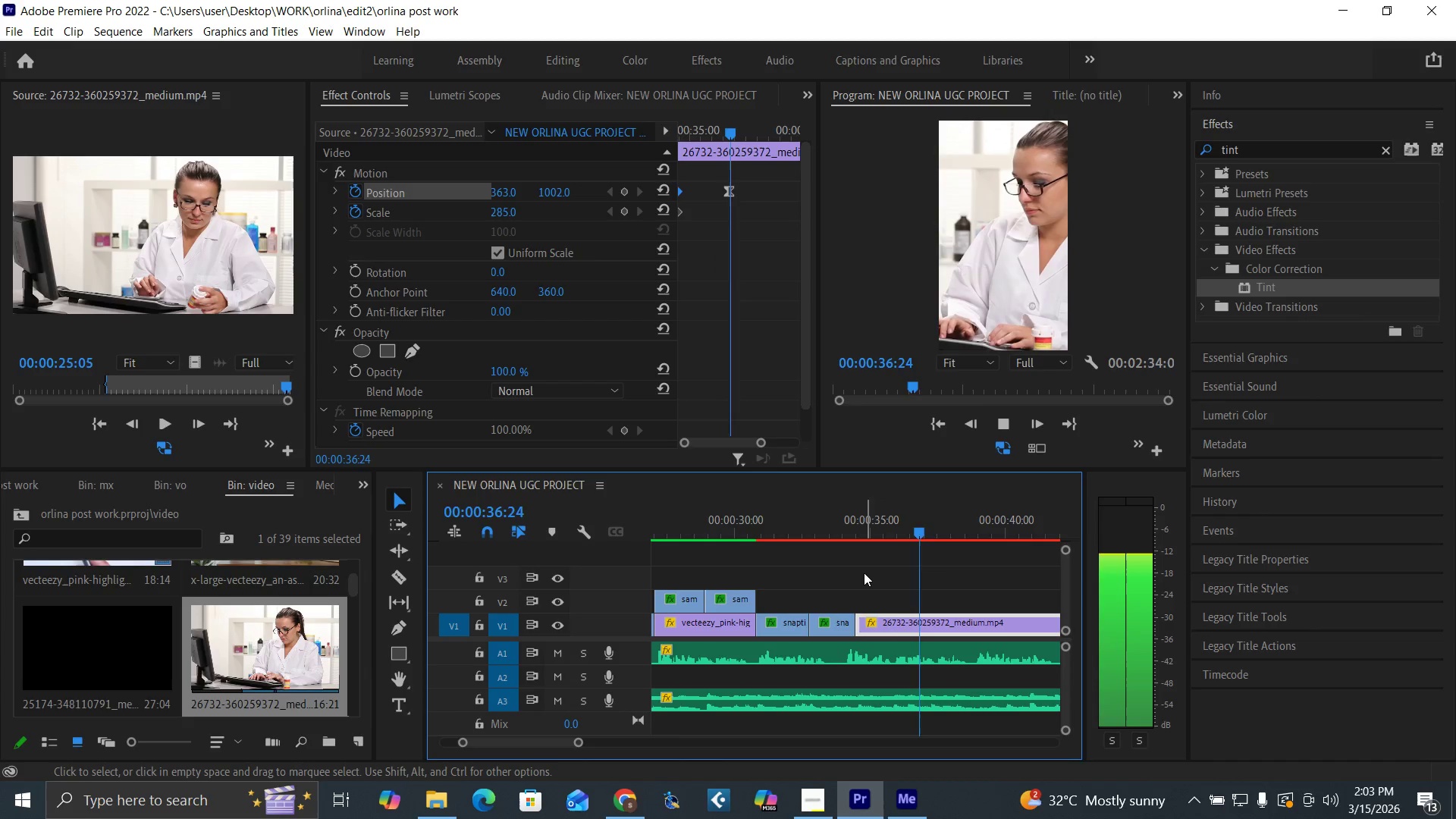 
key(Space)
 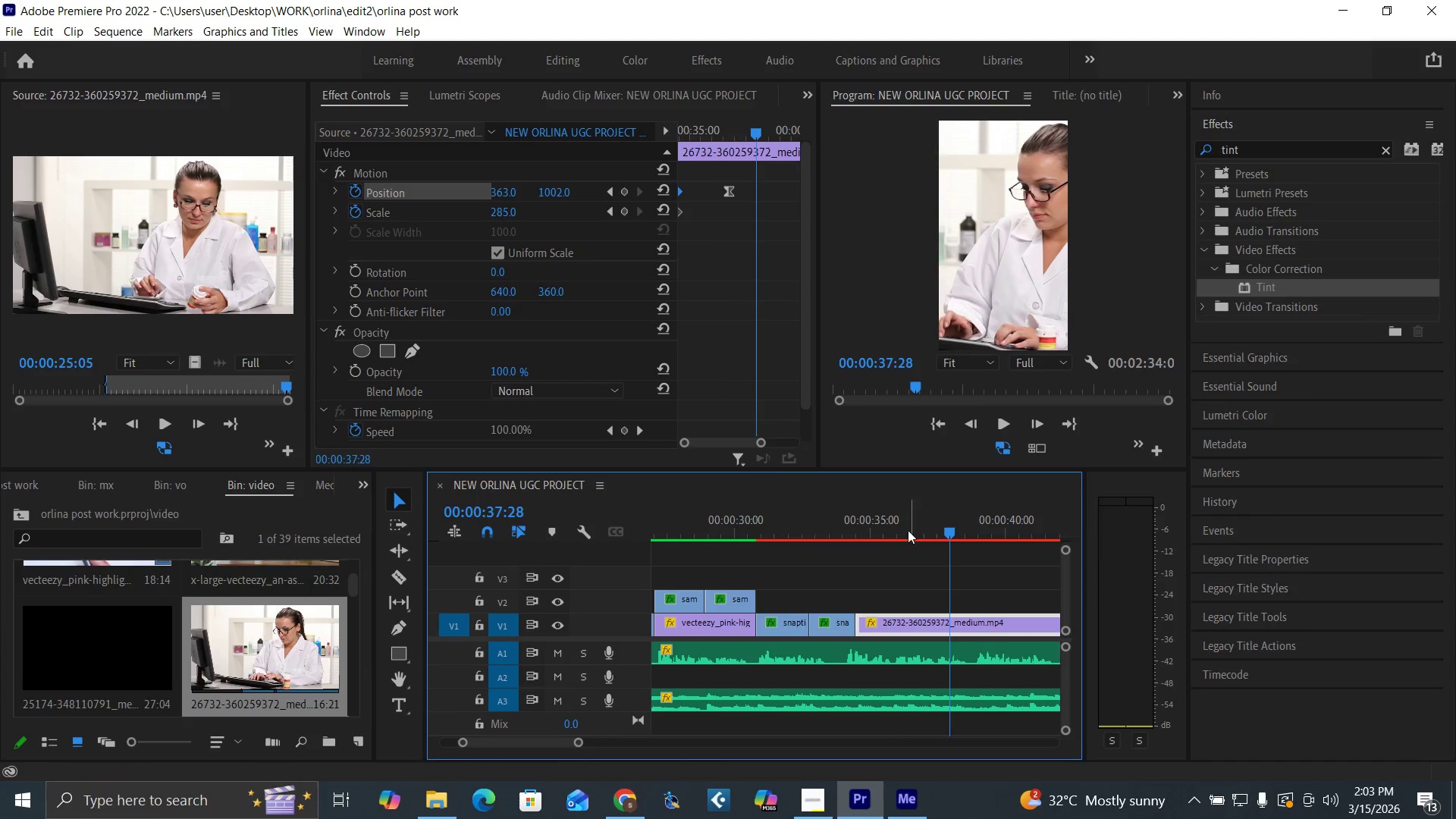 
left_click([890, 526])
 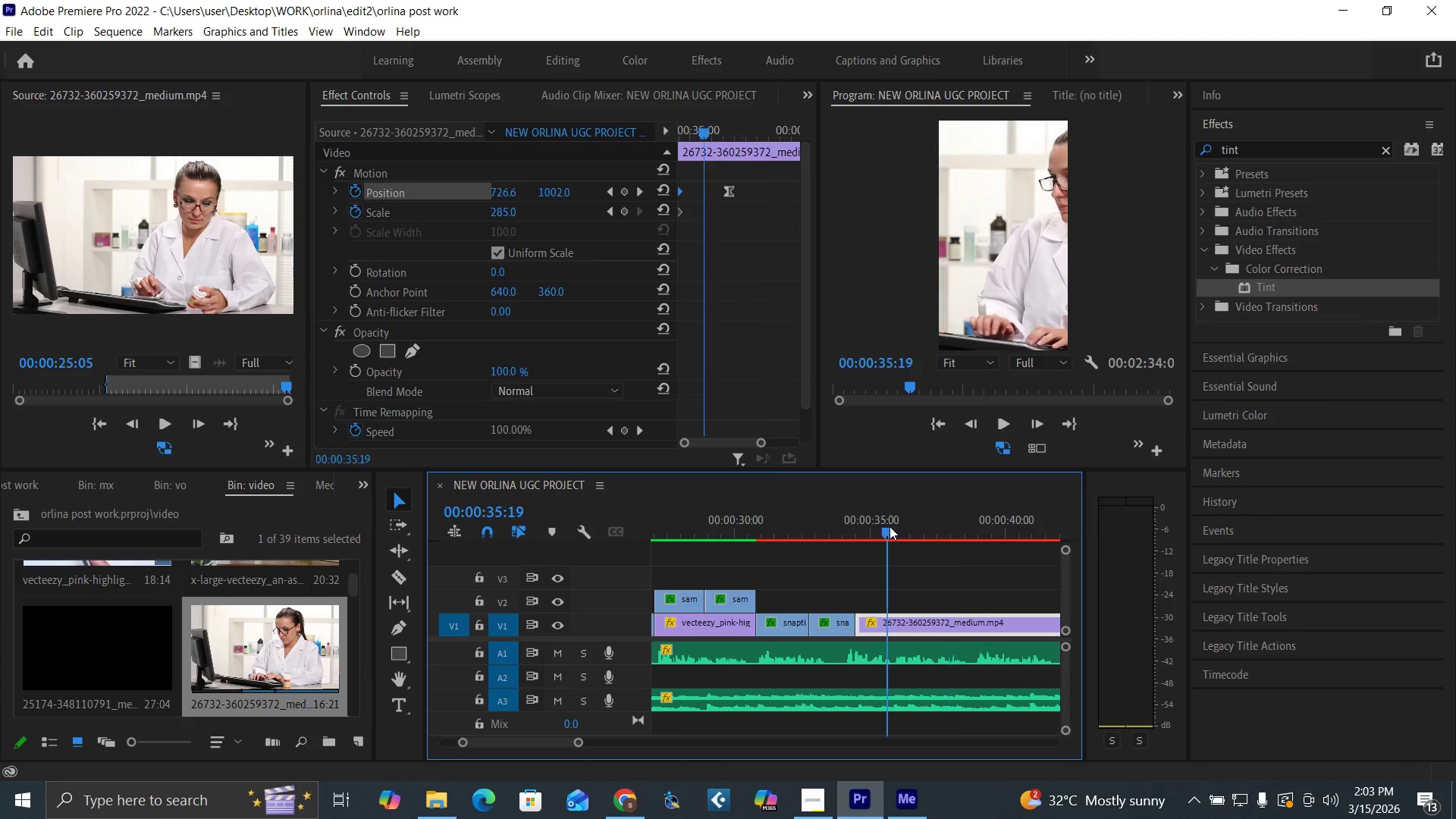 
key(Space)
 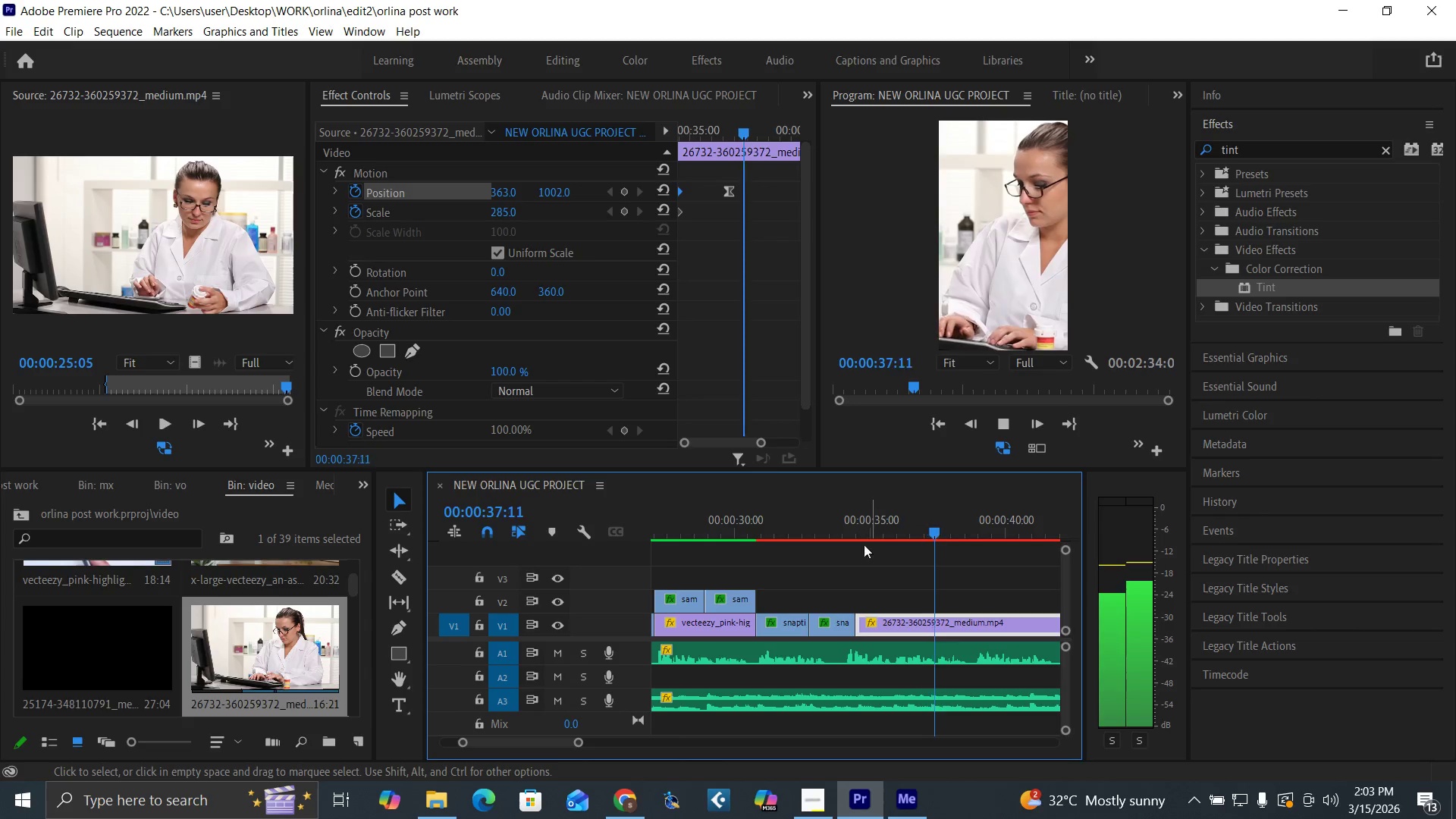 
left_click([849, 533])
 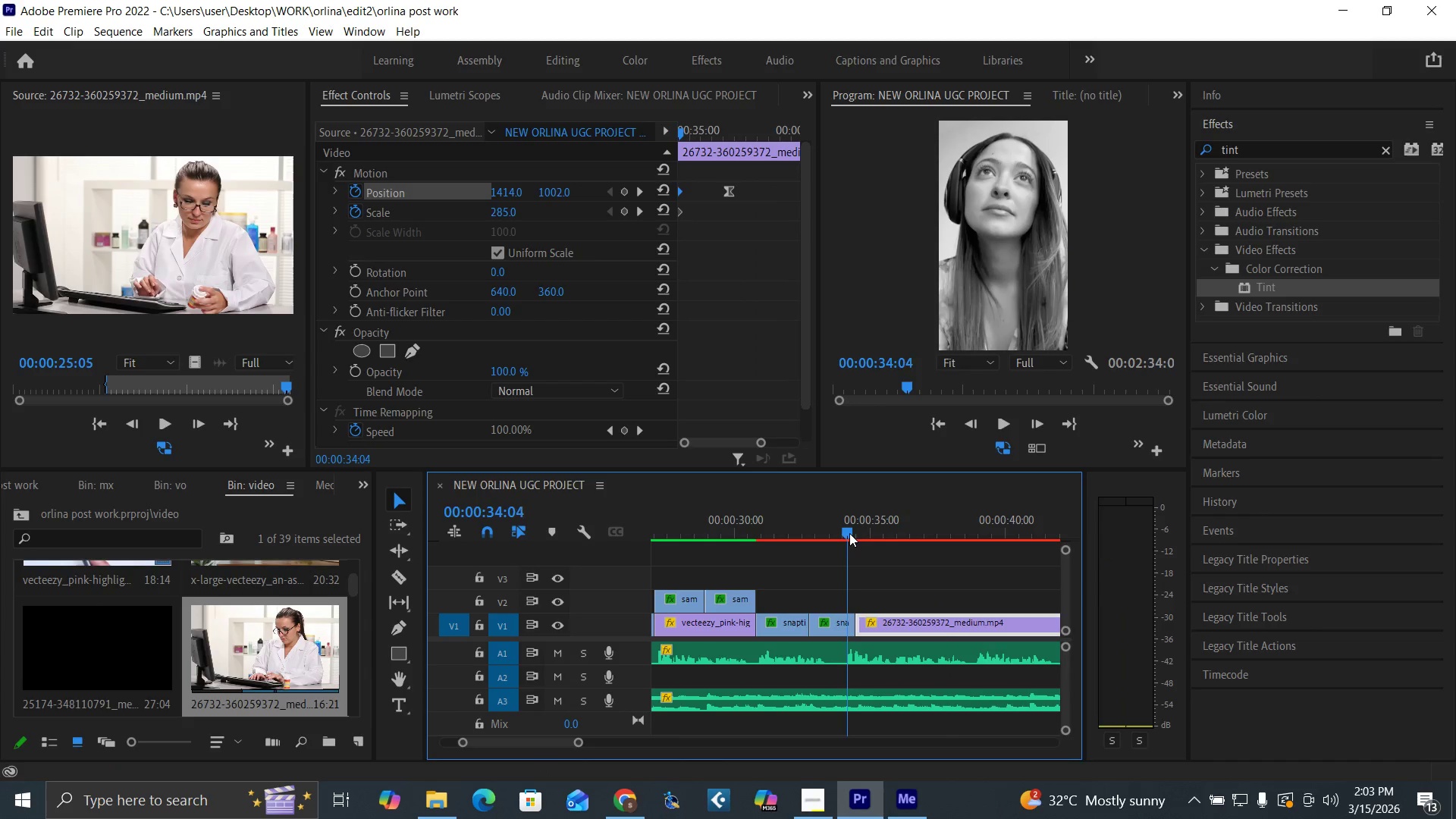 
key(Space)
 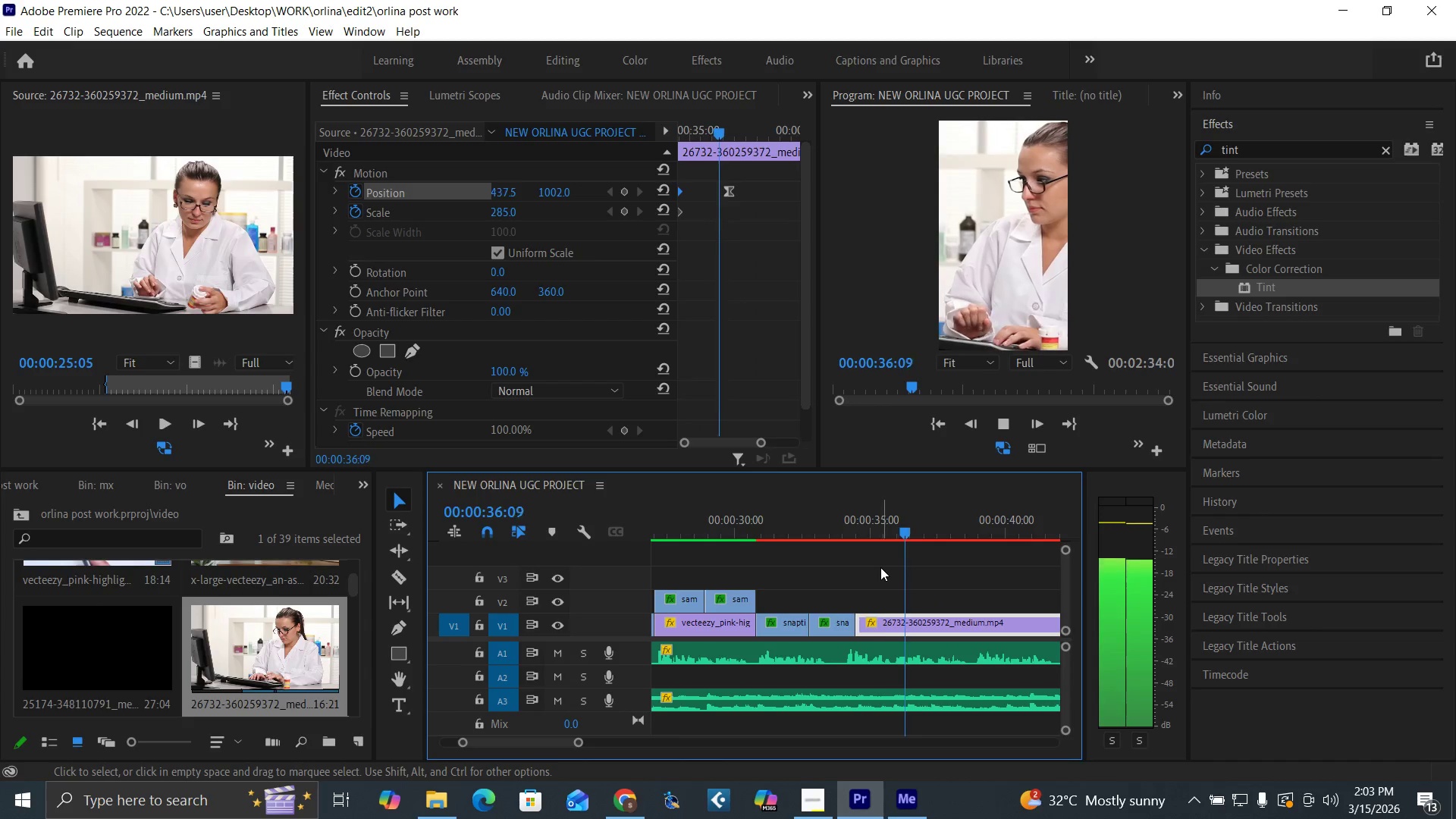 
key(Space)
 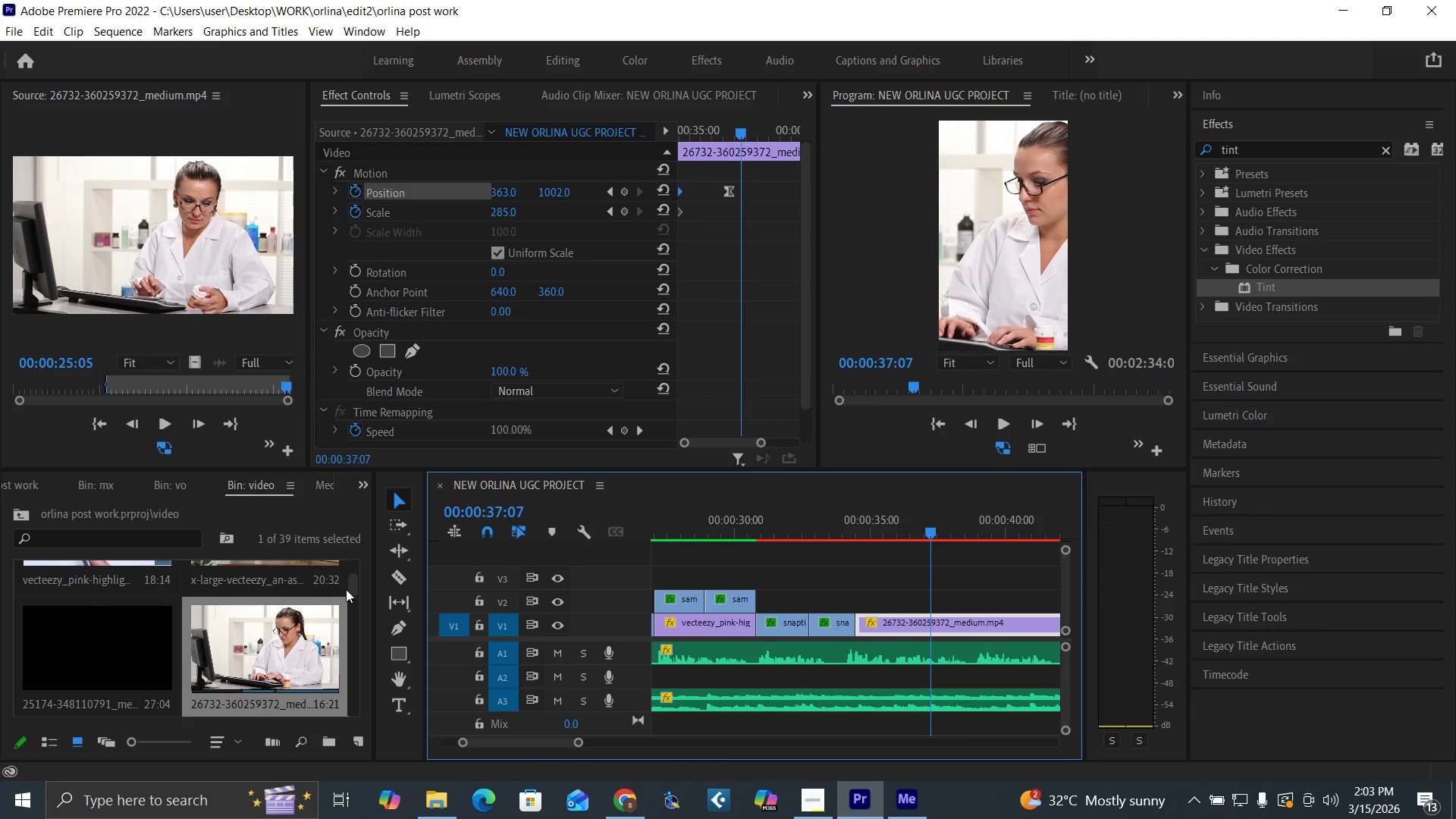 
left_click_drag(start_coordinate=[350, 588], to_coordinate=[357, 598])
 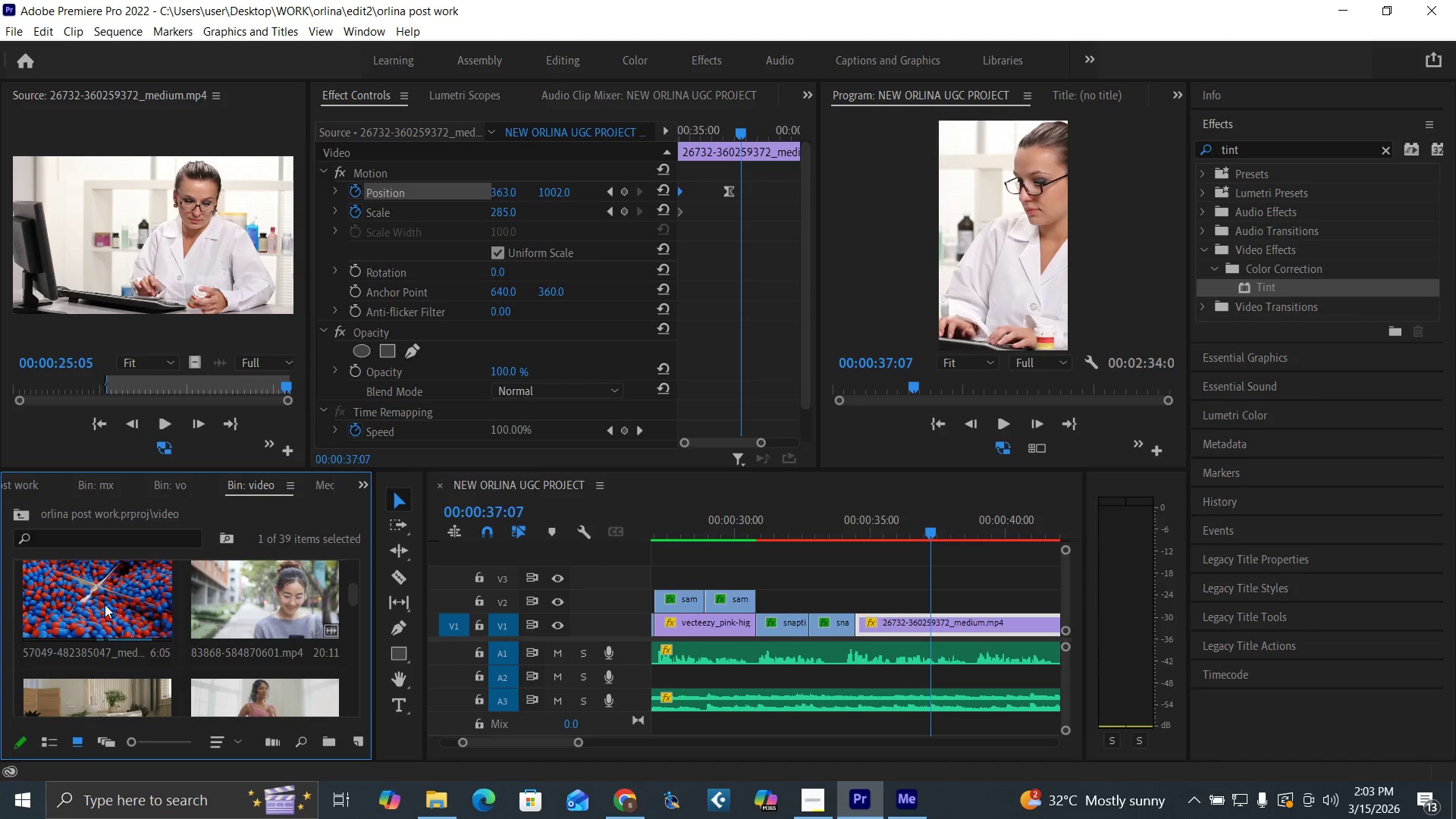 
double_click([105, 604])
 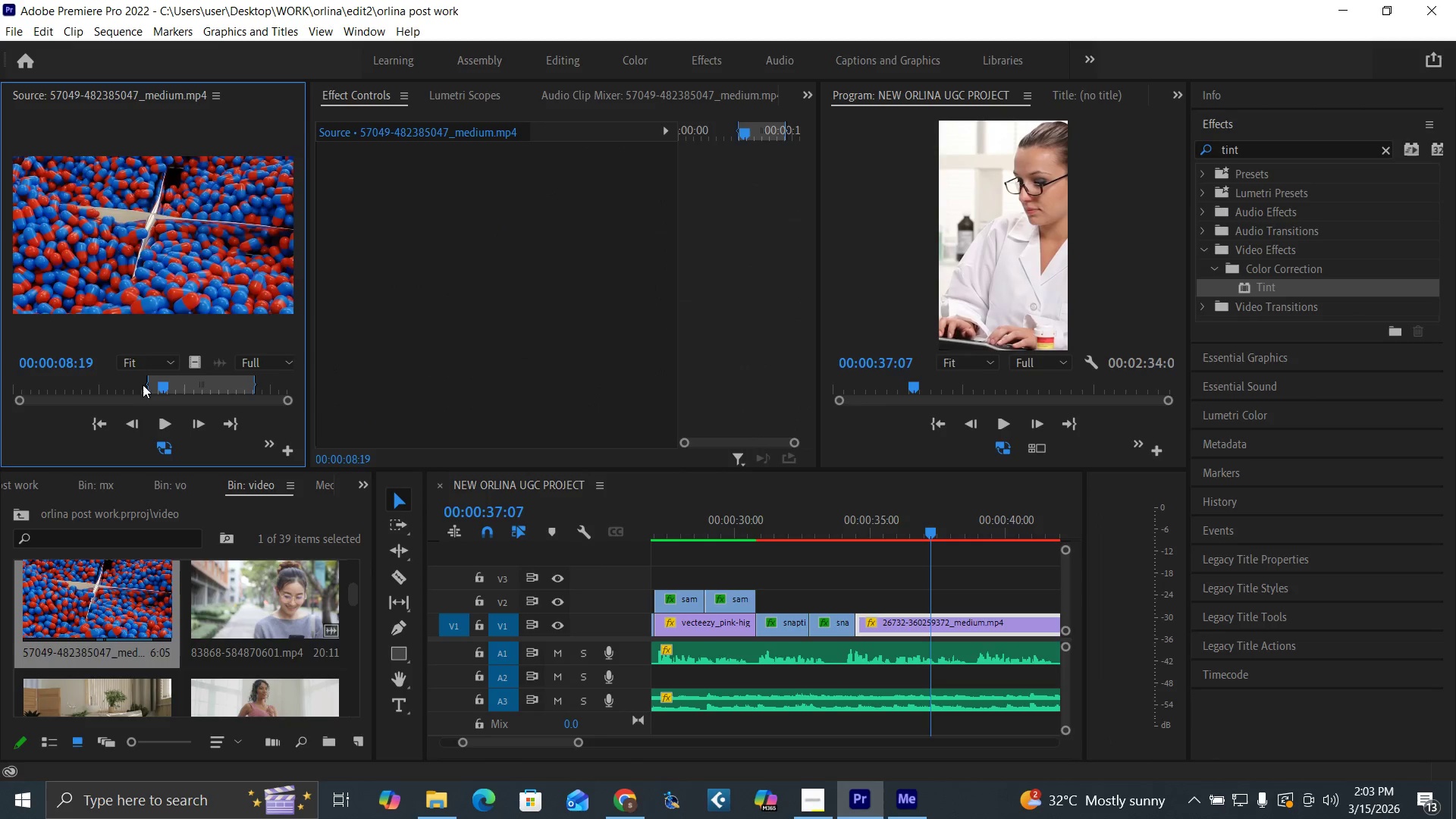 
left_click_drag(start_coordinate=[143, 381], to_coordinate=[255, 401])
 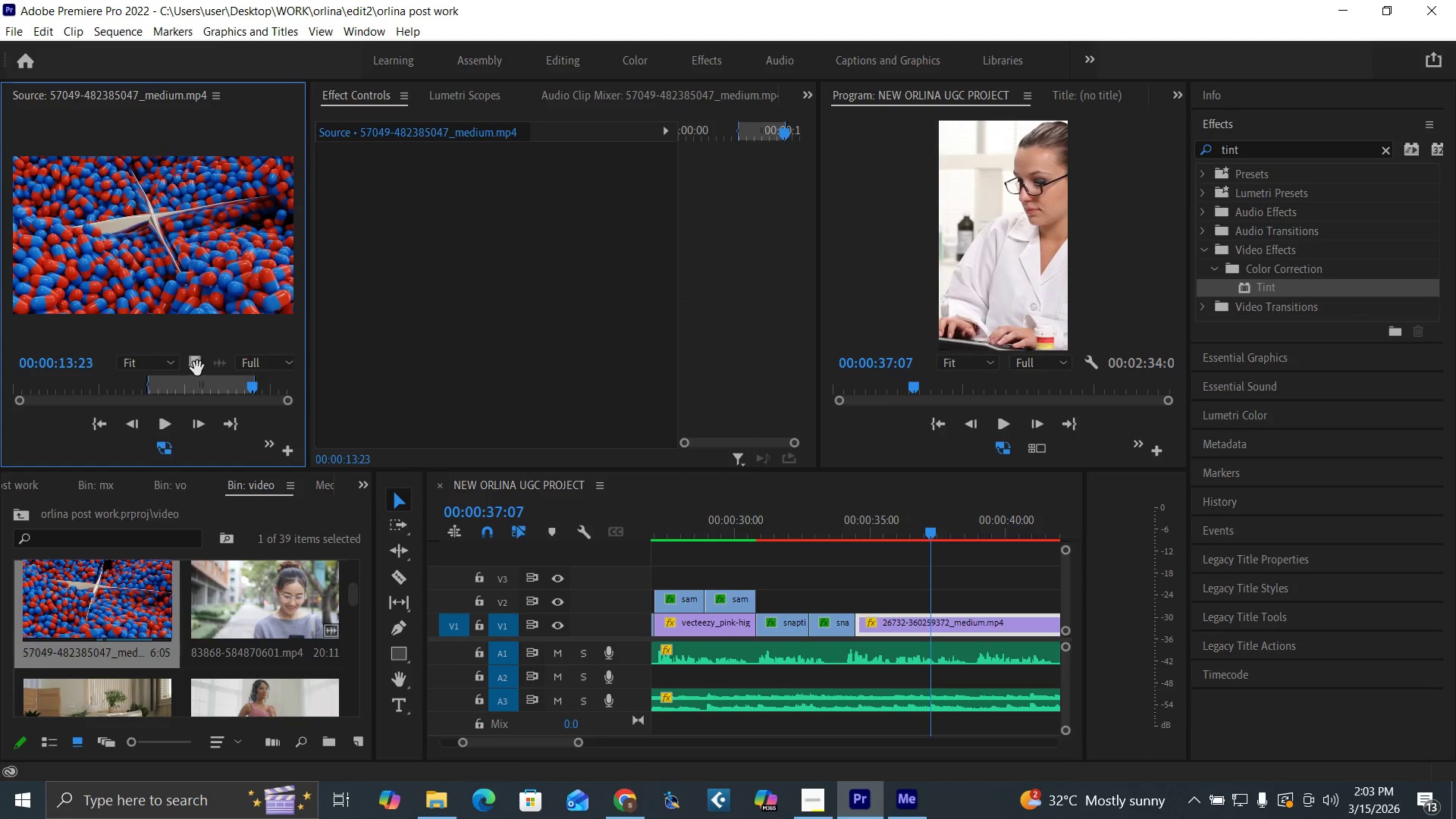 
left_click_drag(start_coordinate=[196, 367], to_coordinate=[909, 598])
 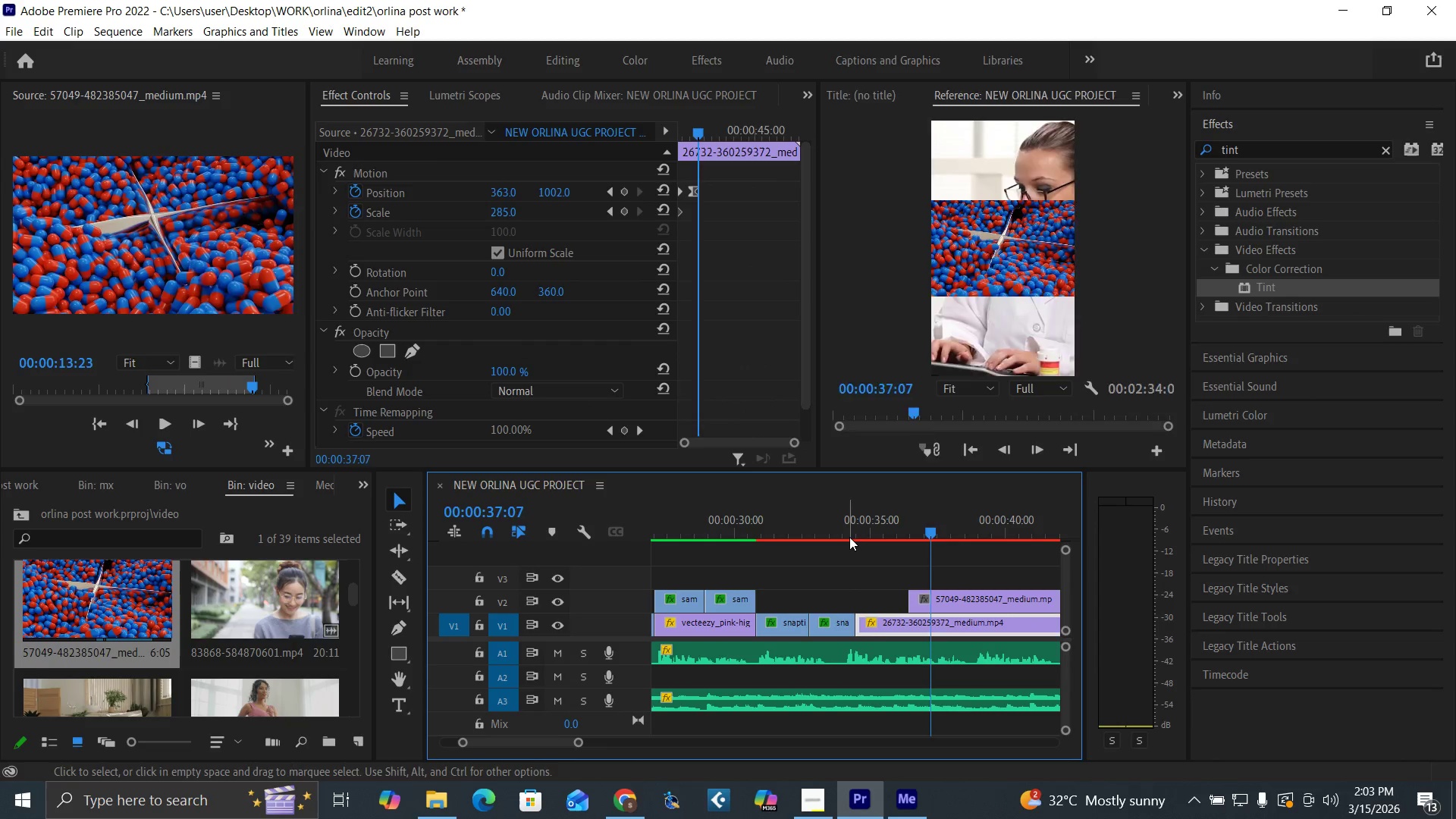 
key(Space)
 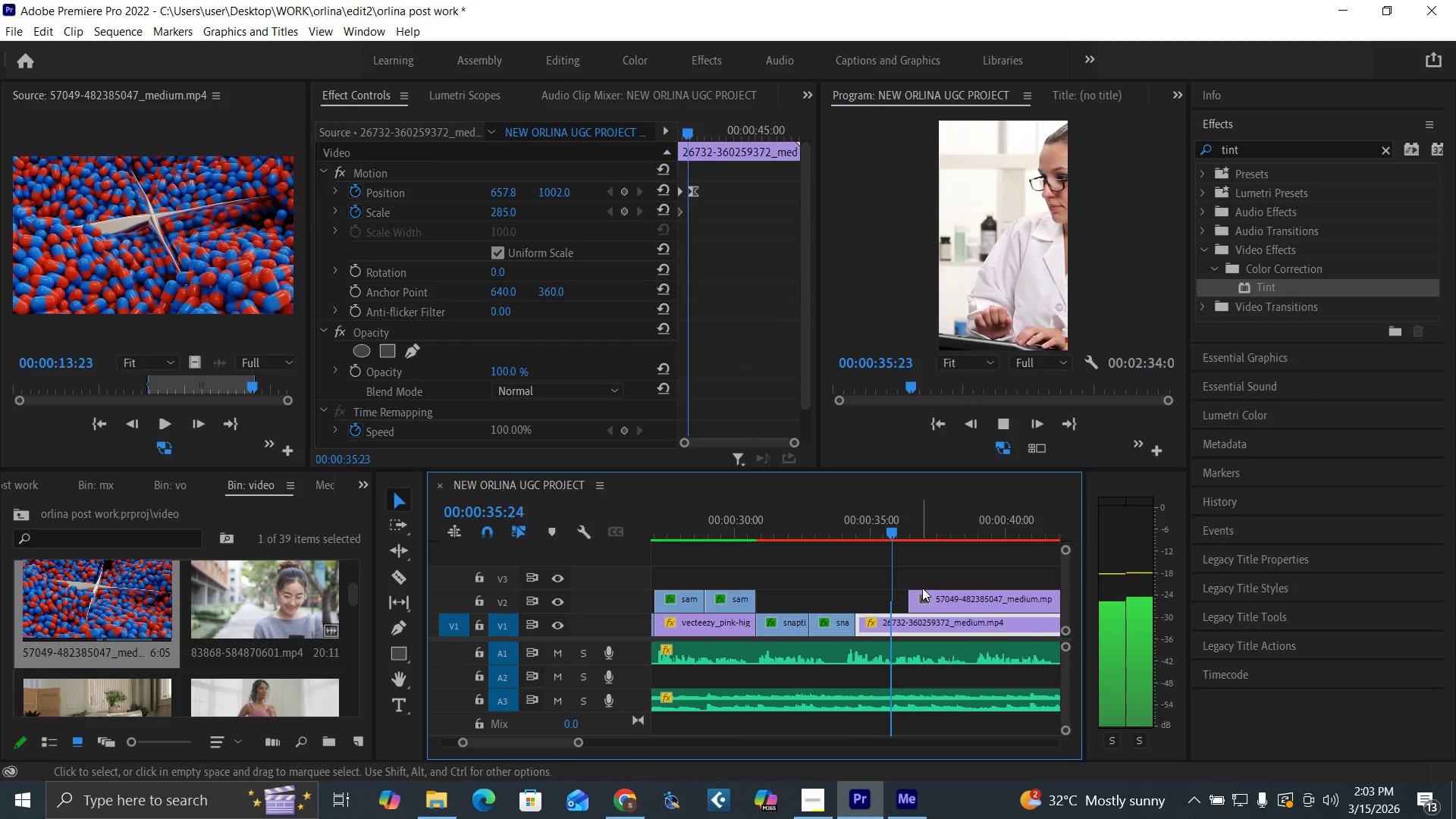 
key(Space)
 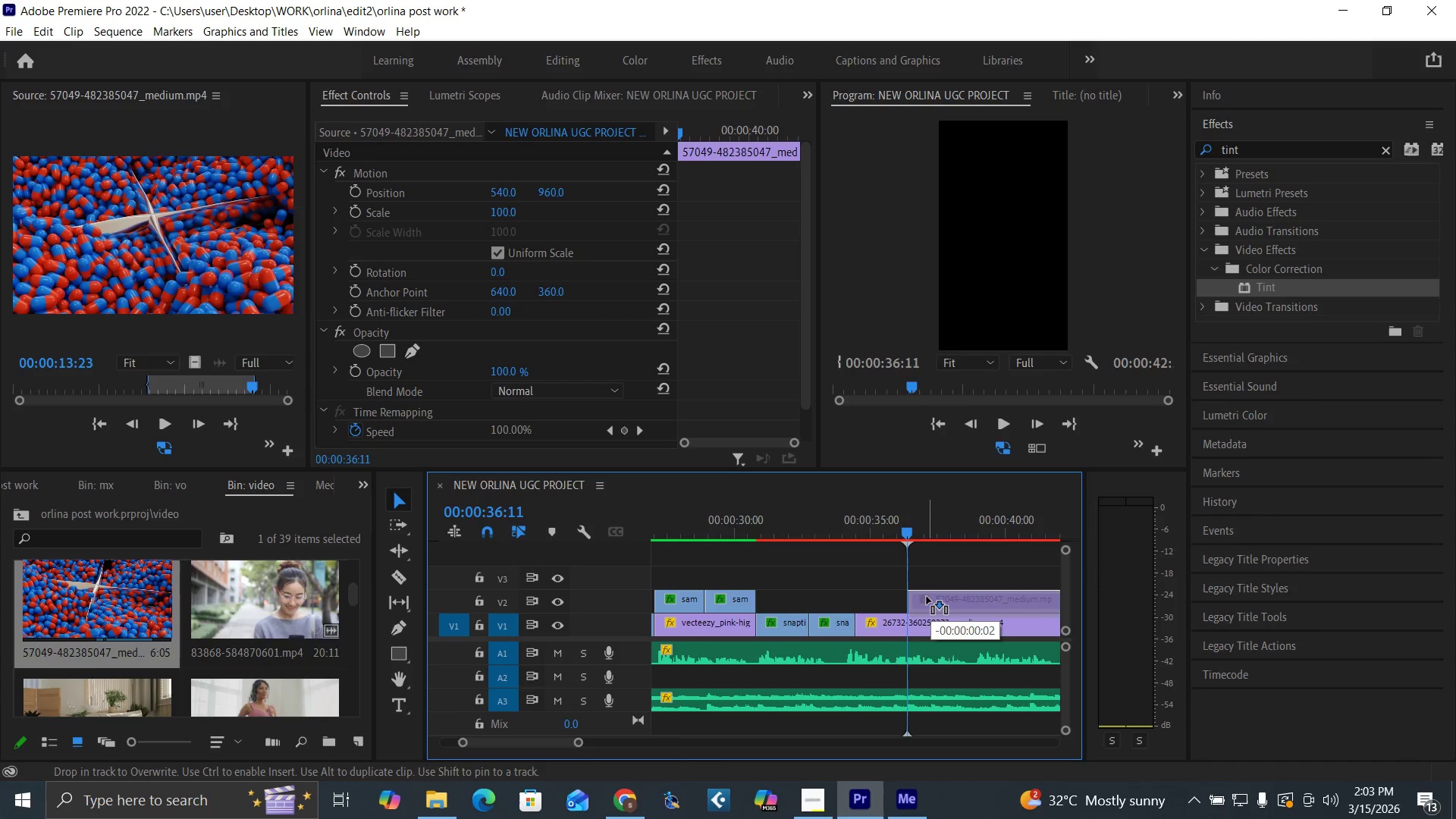 
left_click([859, 531])
 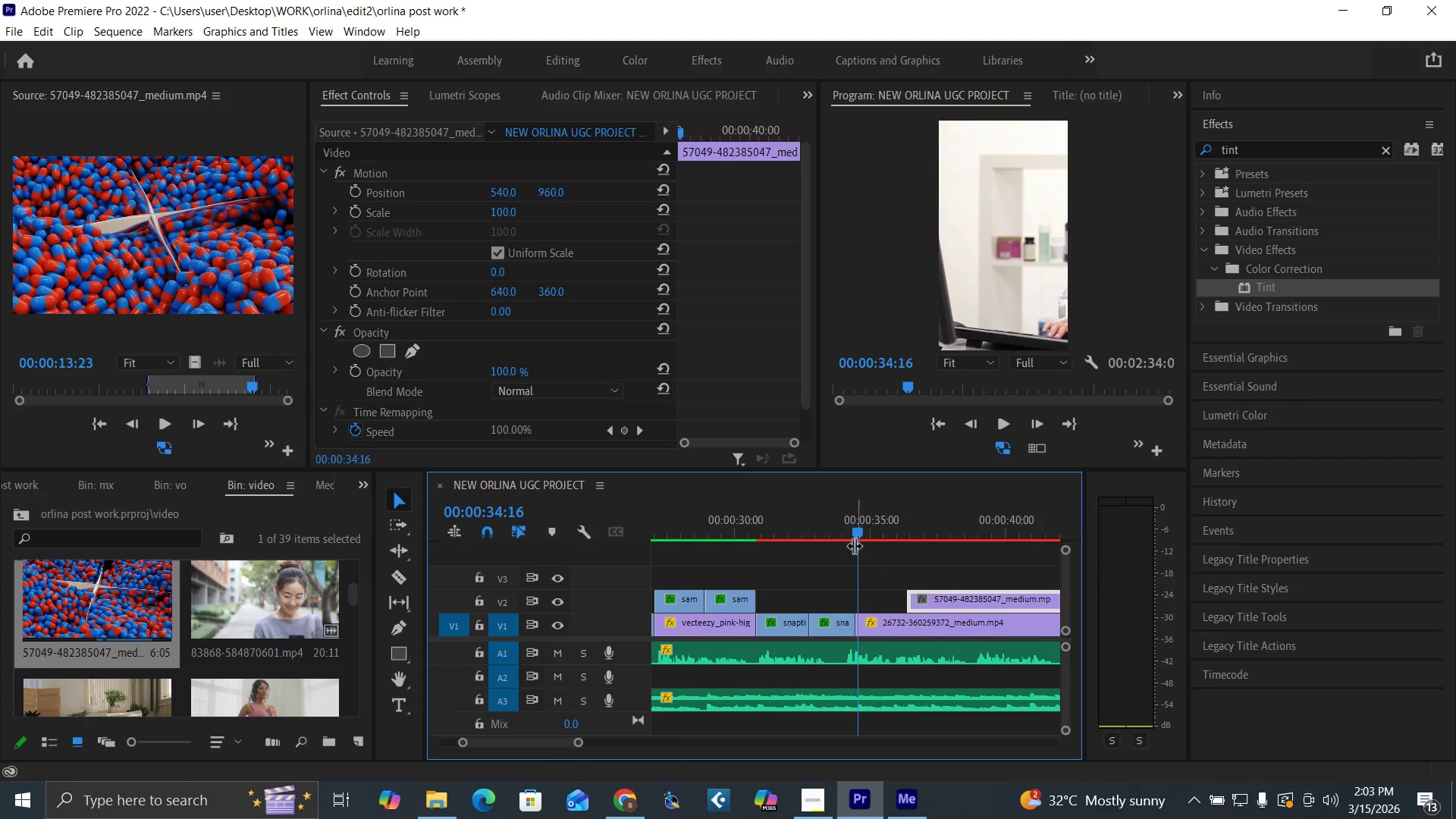 
key(Space)
 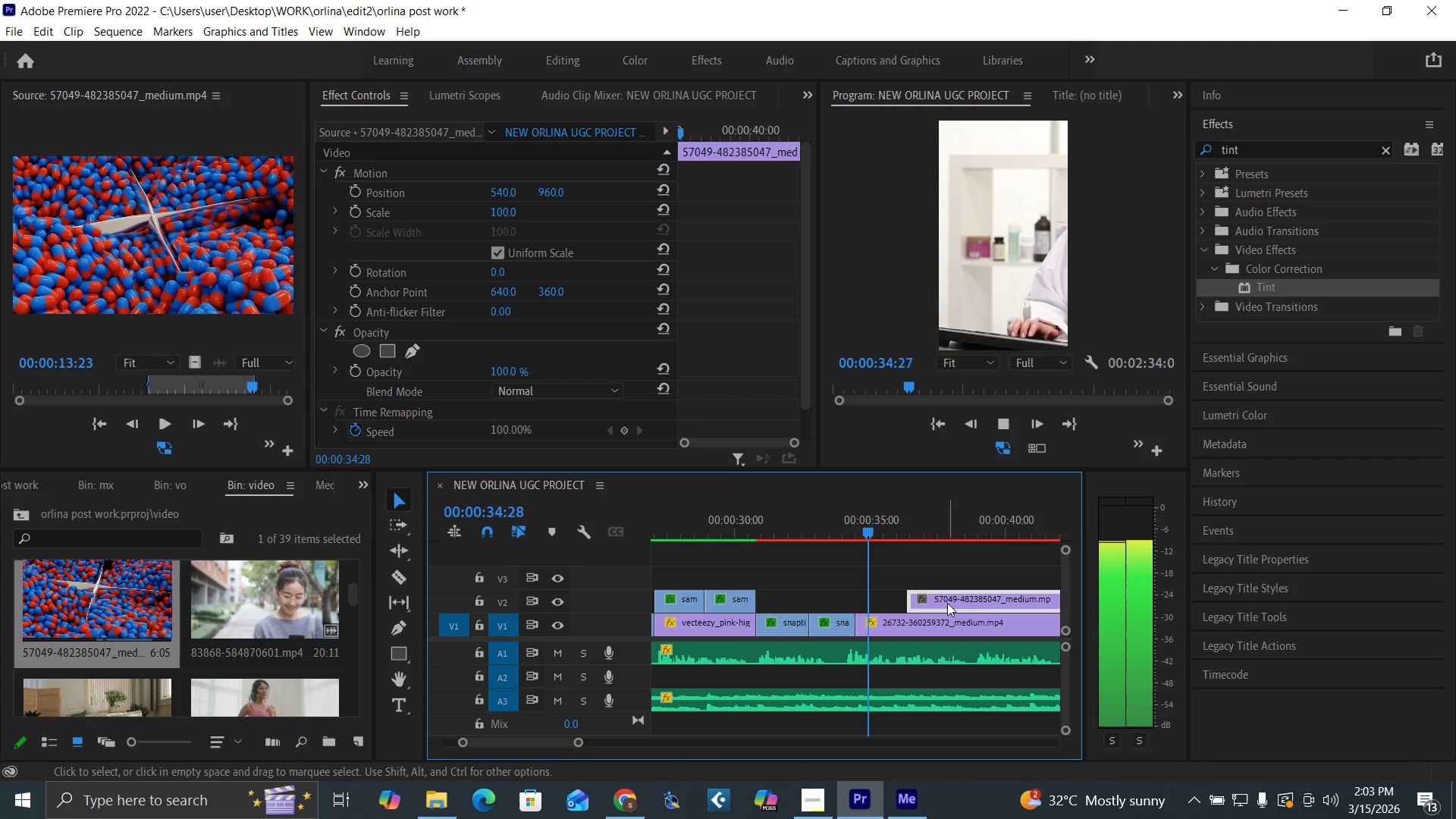 
left_click([947, 603])
 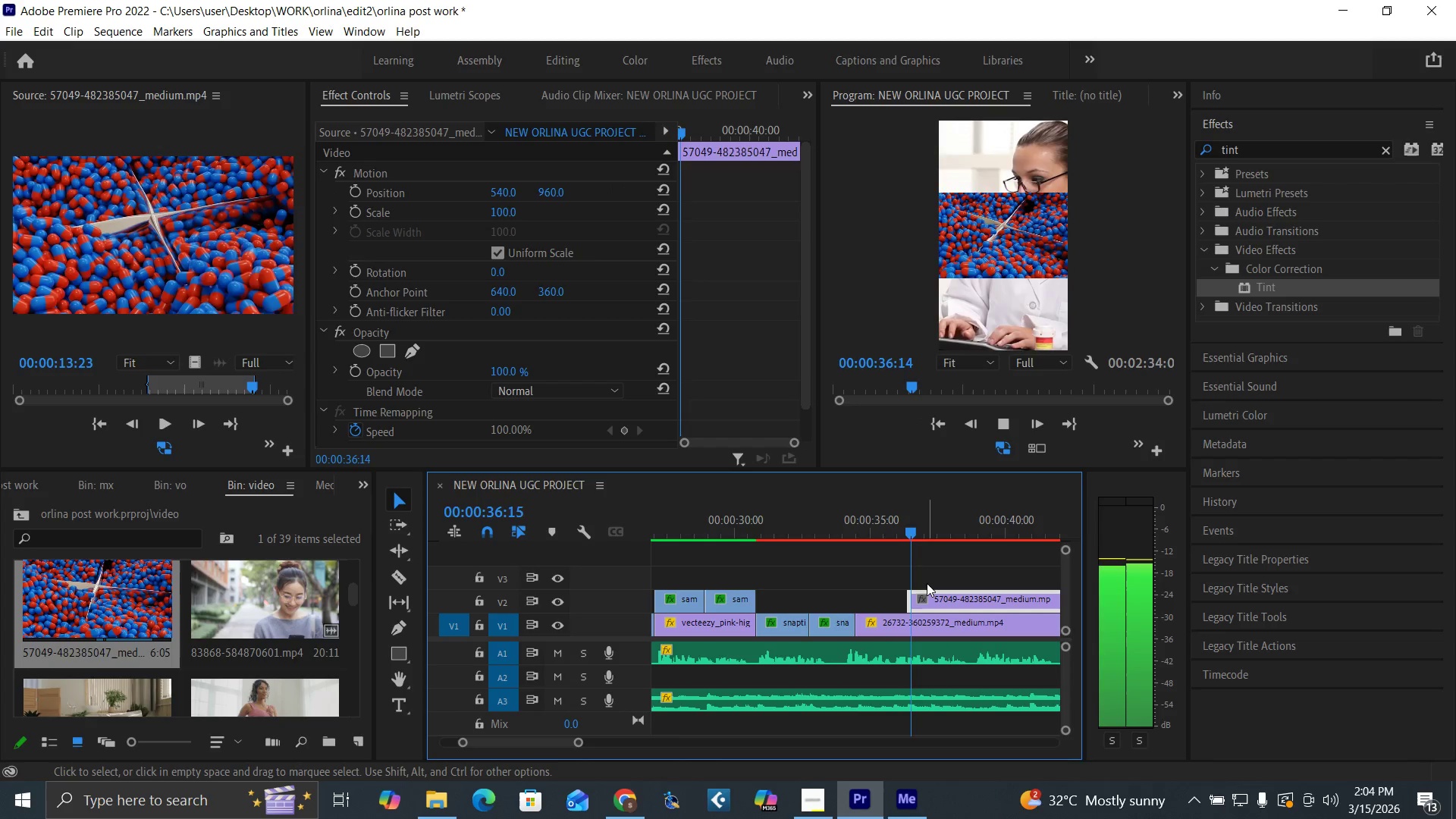 
key(Space)
 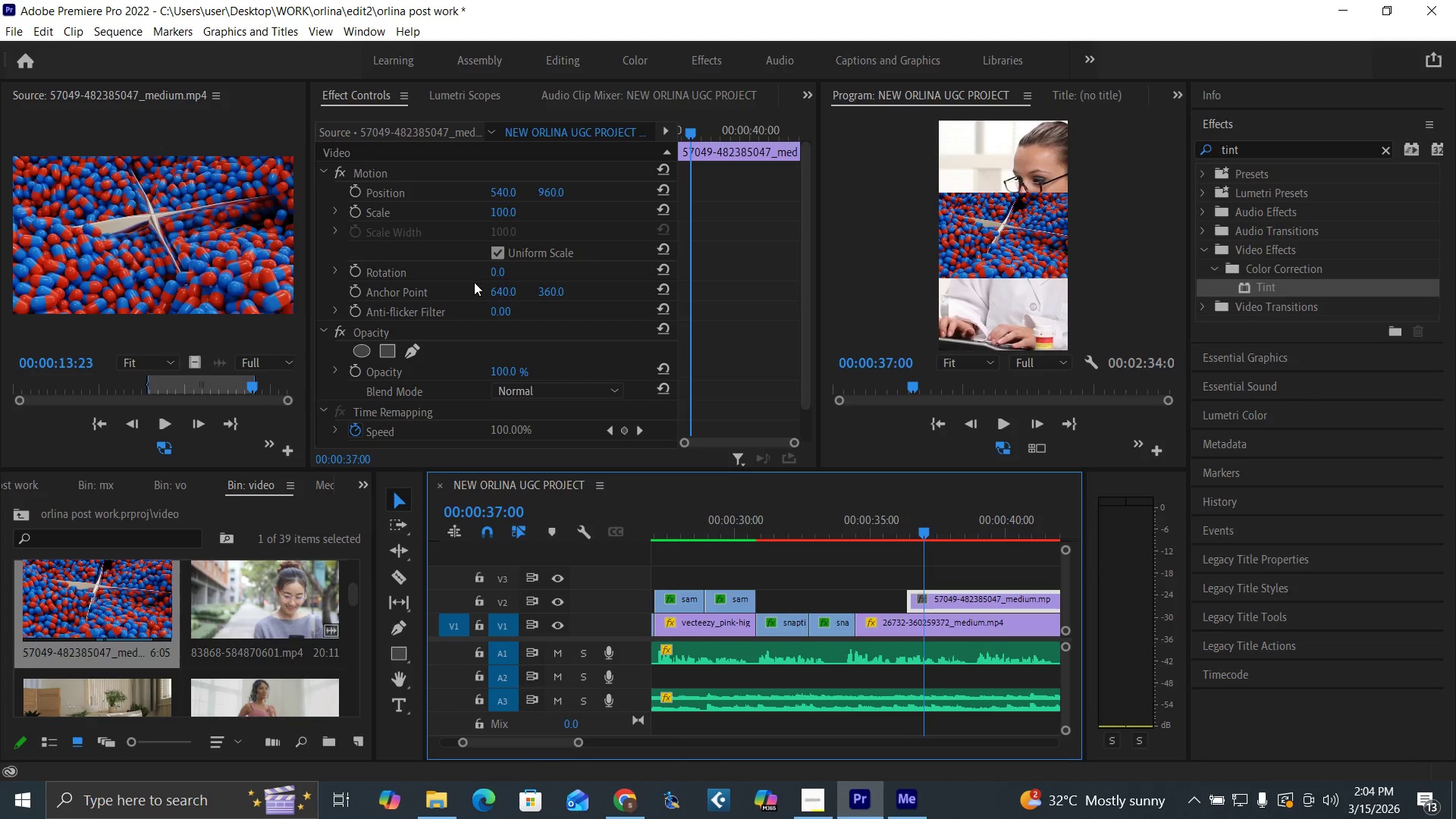 
left_click([495, 275])
 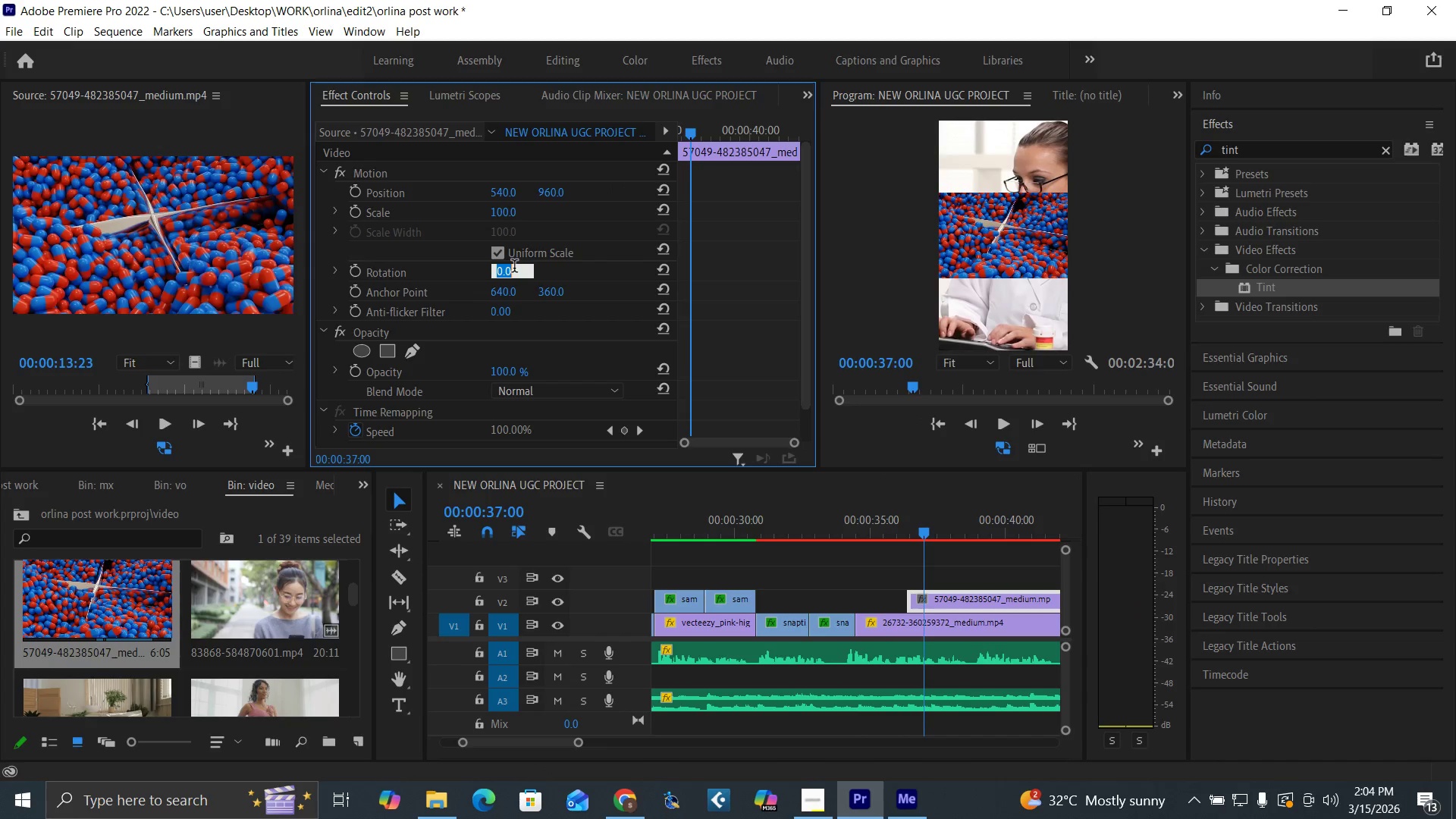 
type(90)
 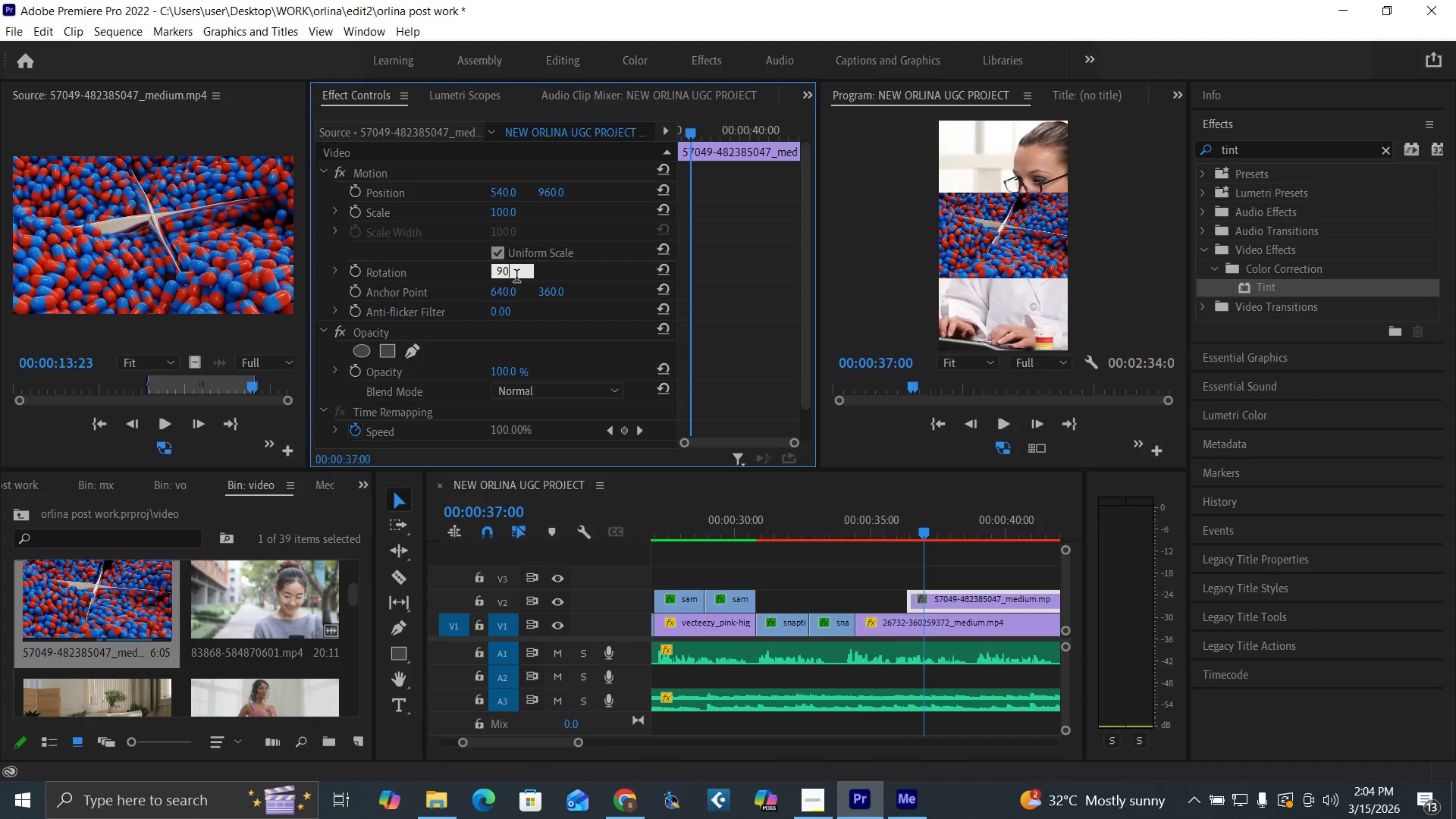 
key(Enter)
 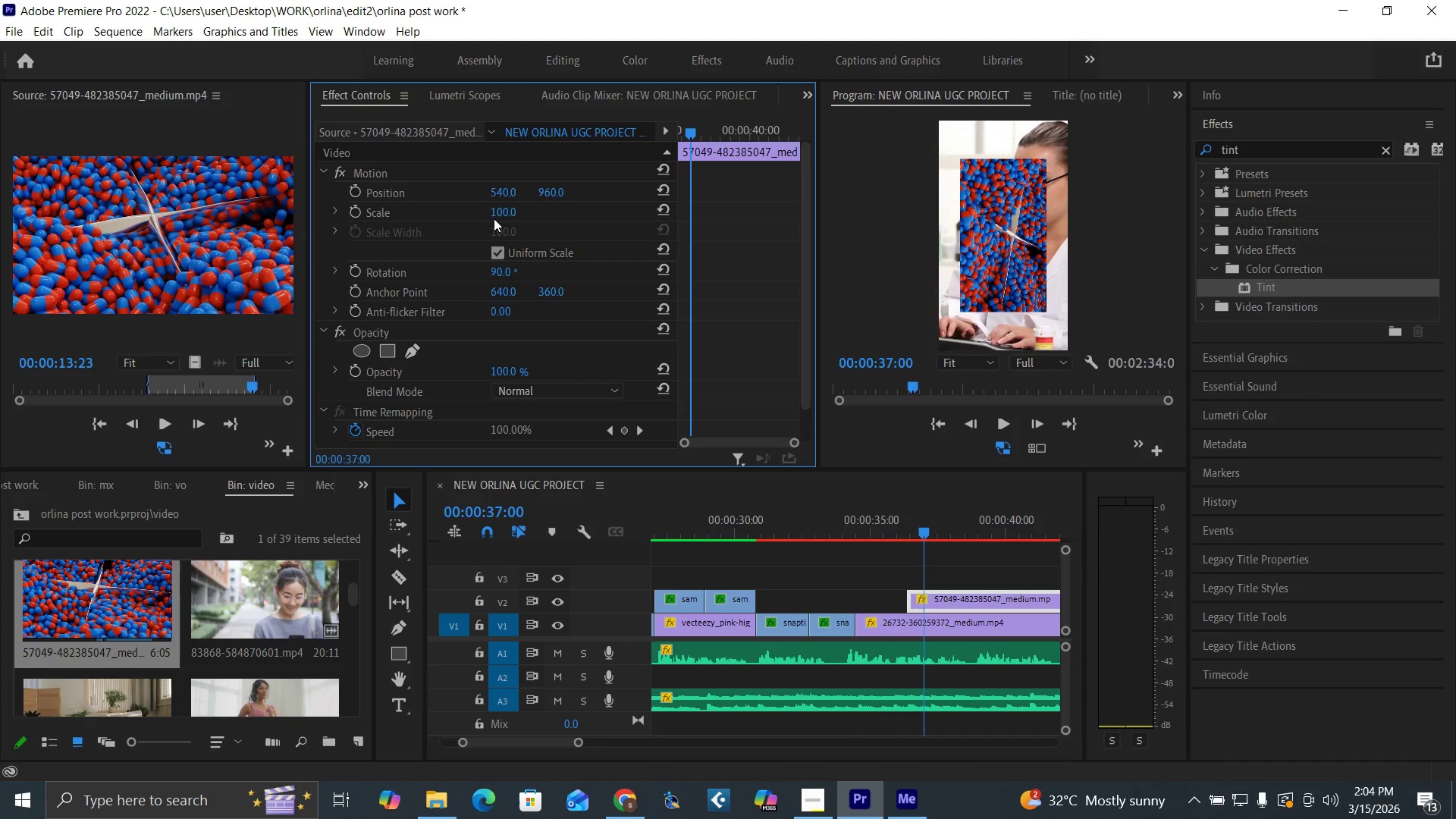 
left_click([497, 211])
 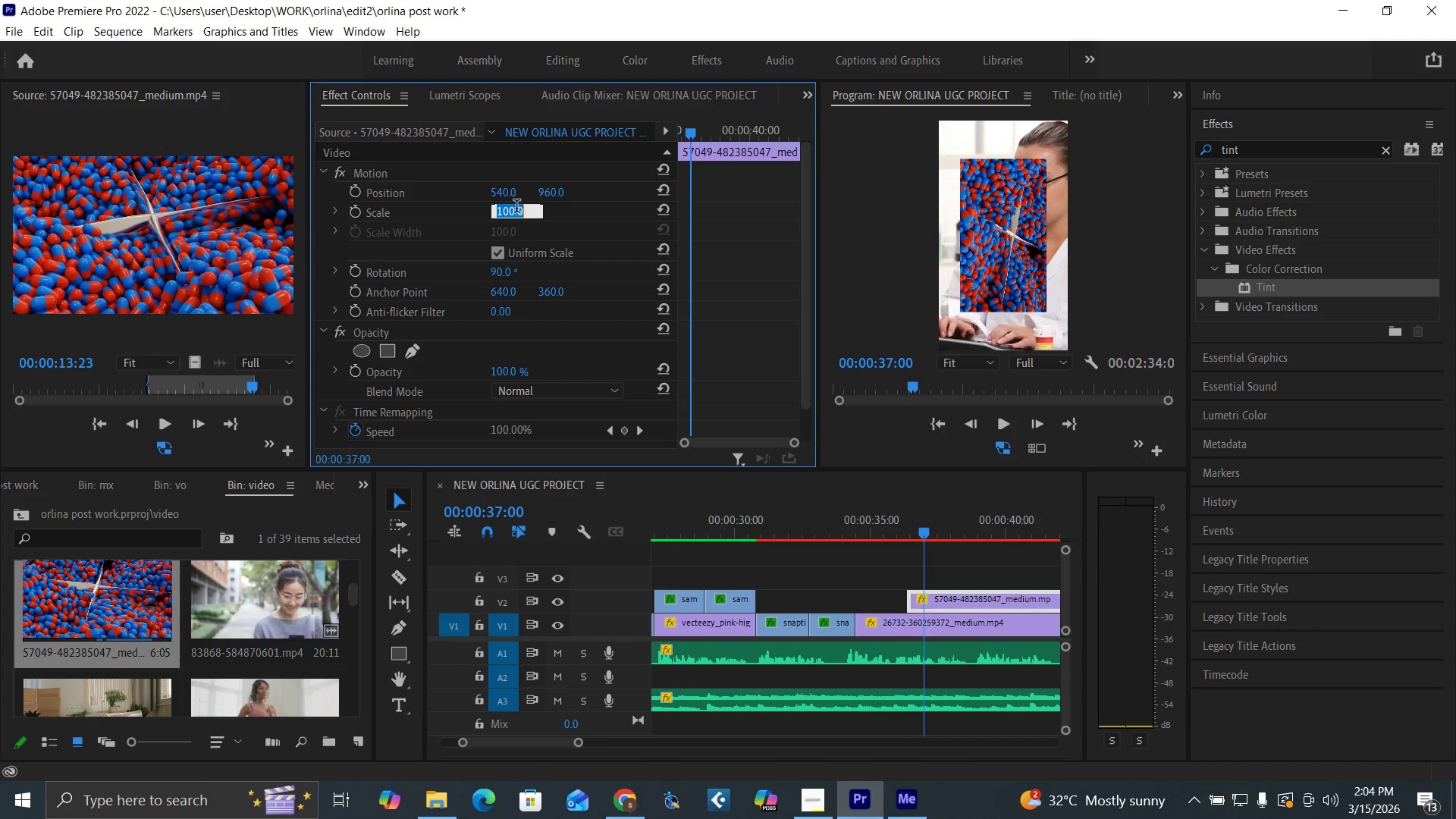 
key(2)
 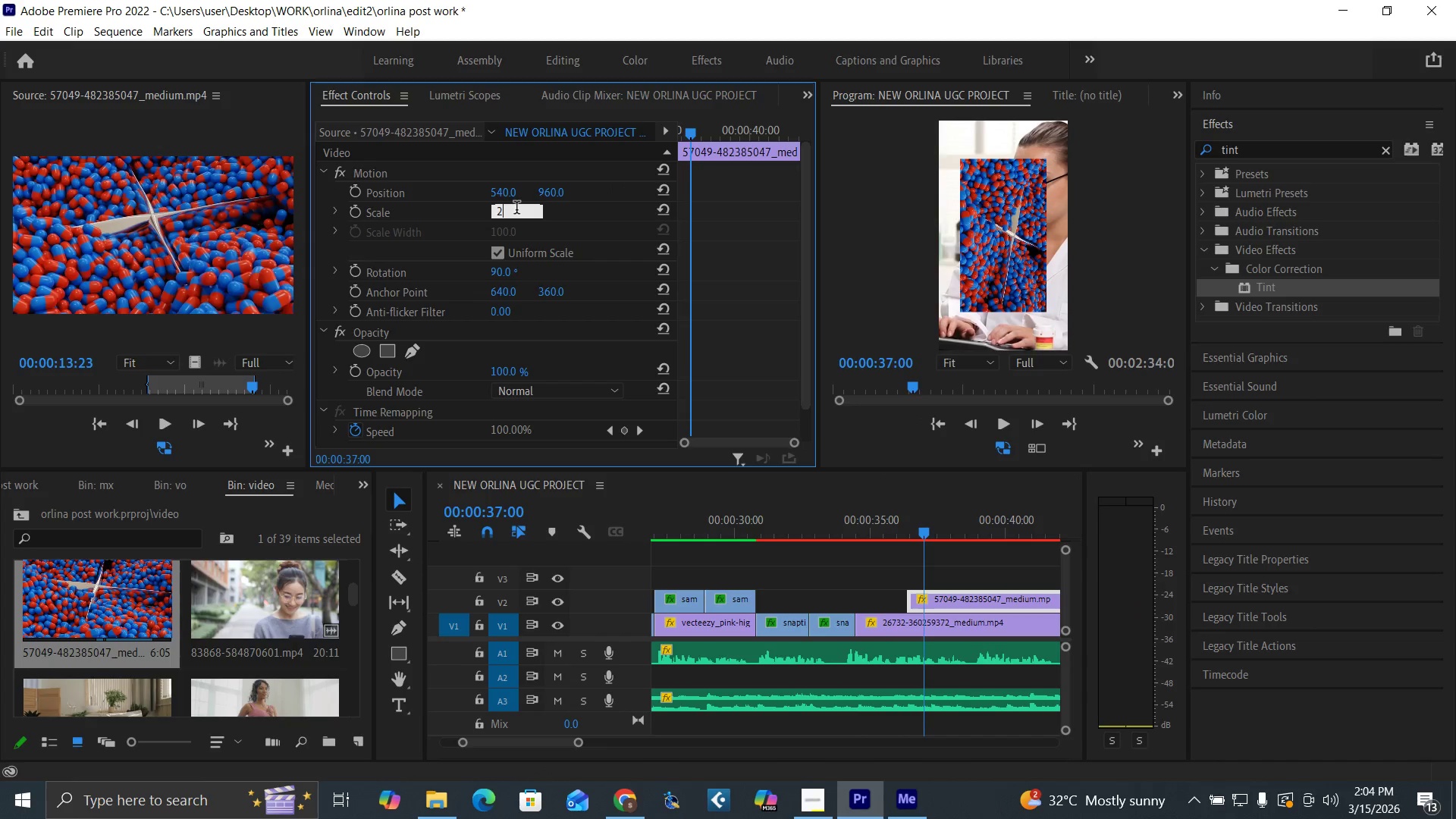 
type(00)
 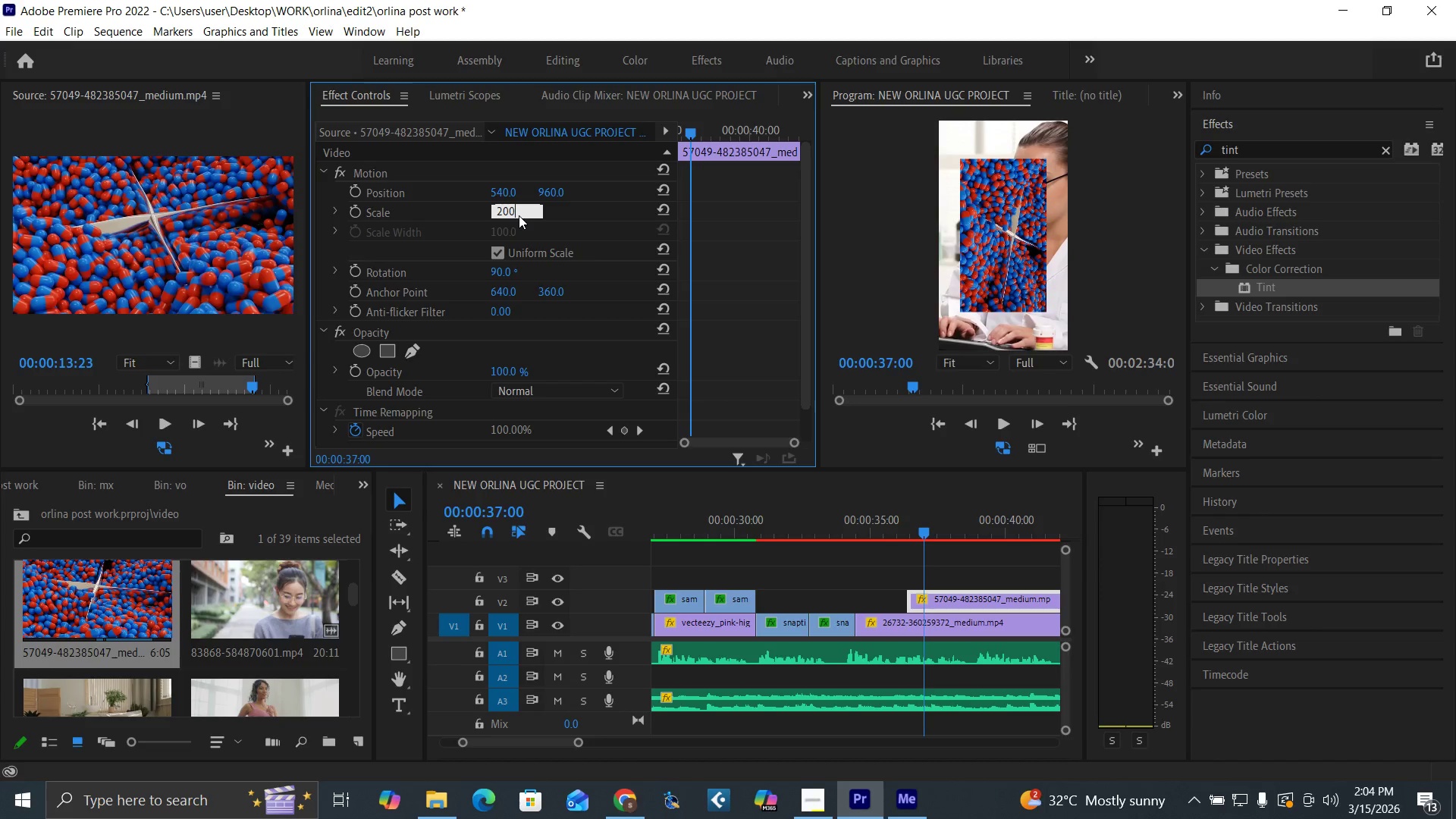 
key(Enter)
 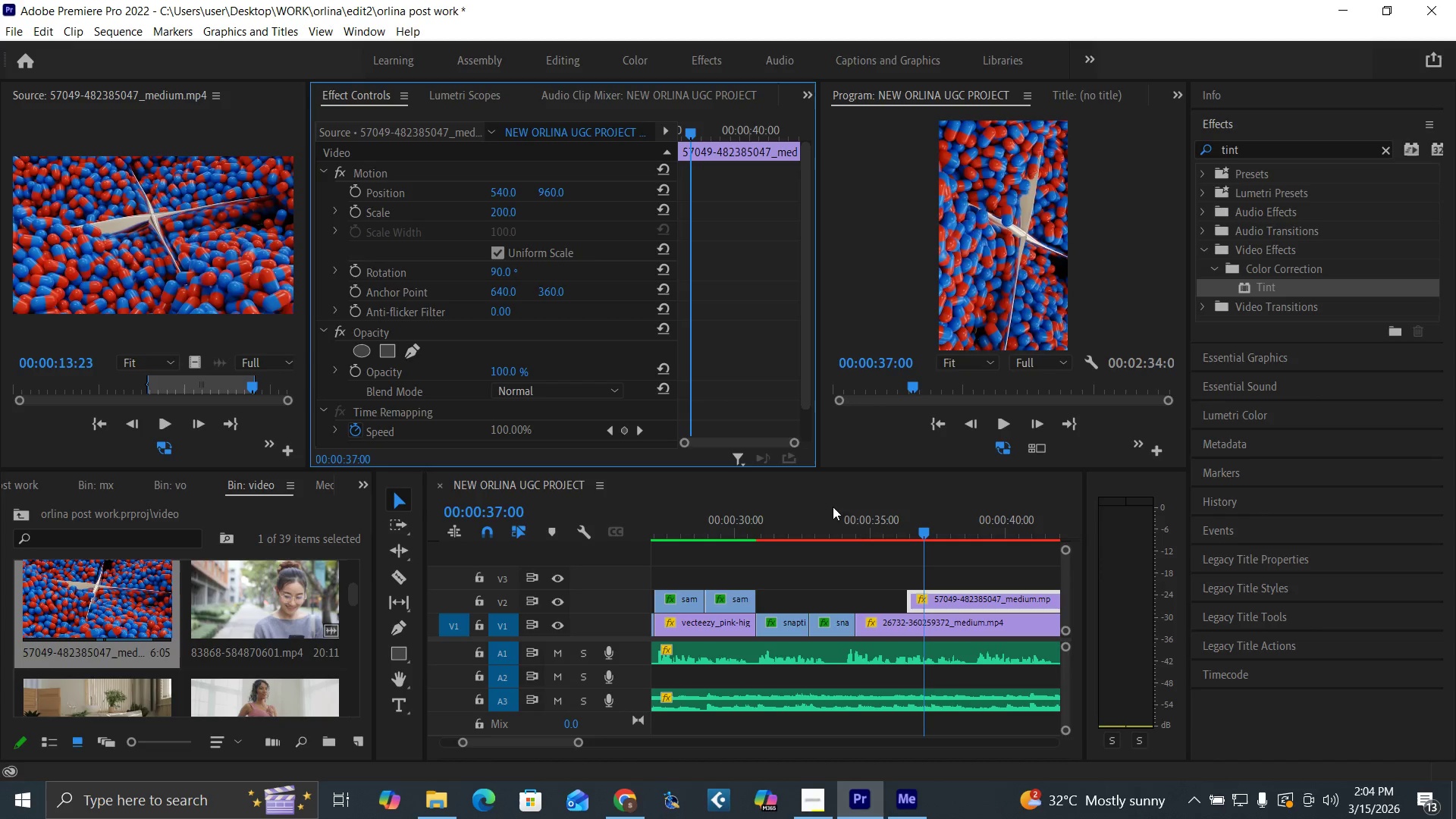 
left_click_drag(start_coordinate=[861, 526], to_coordinate=[867, 526])
 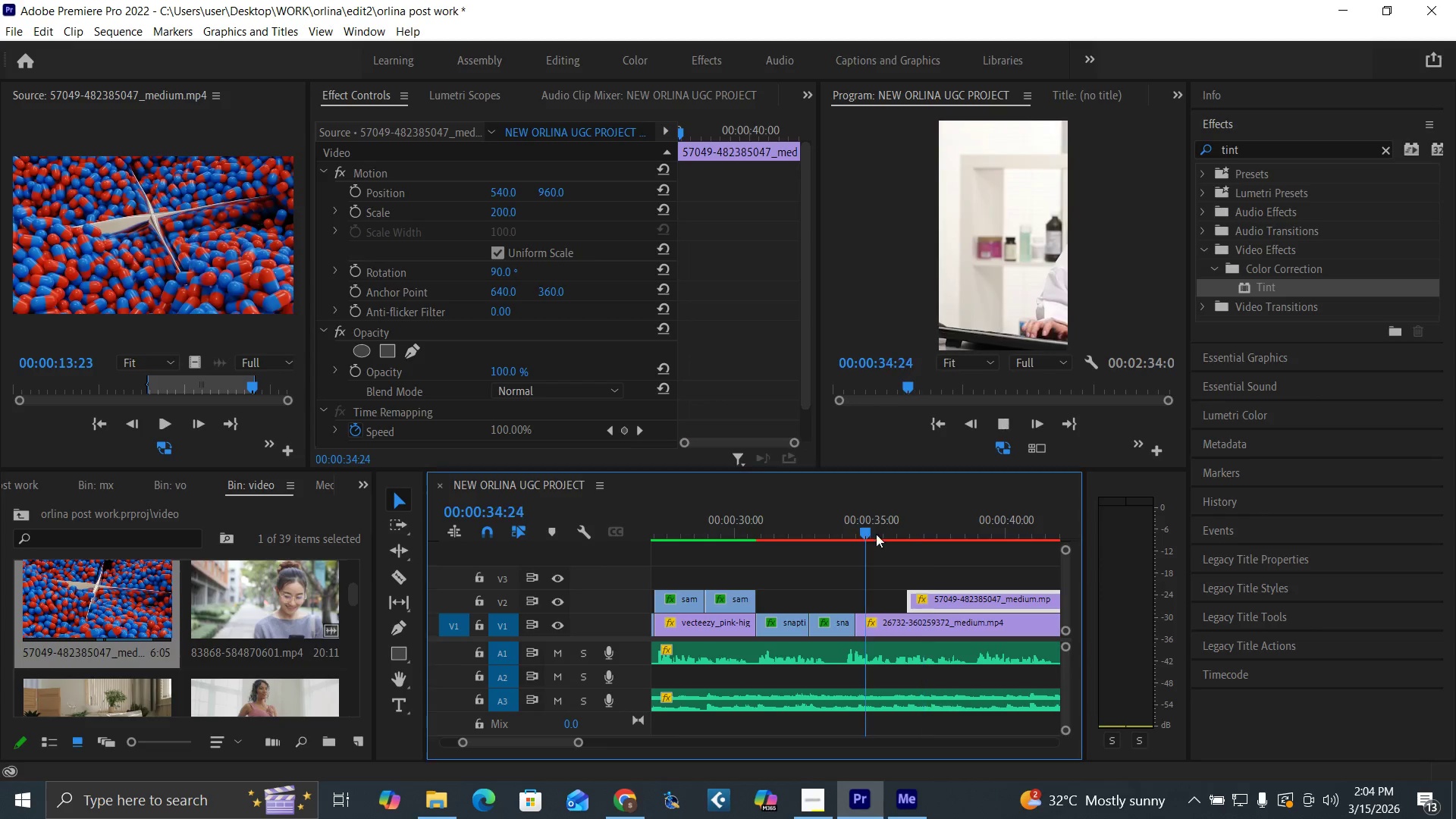 
key(Space)
 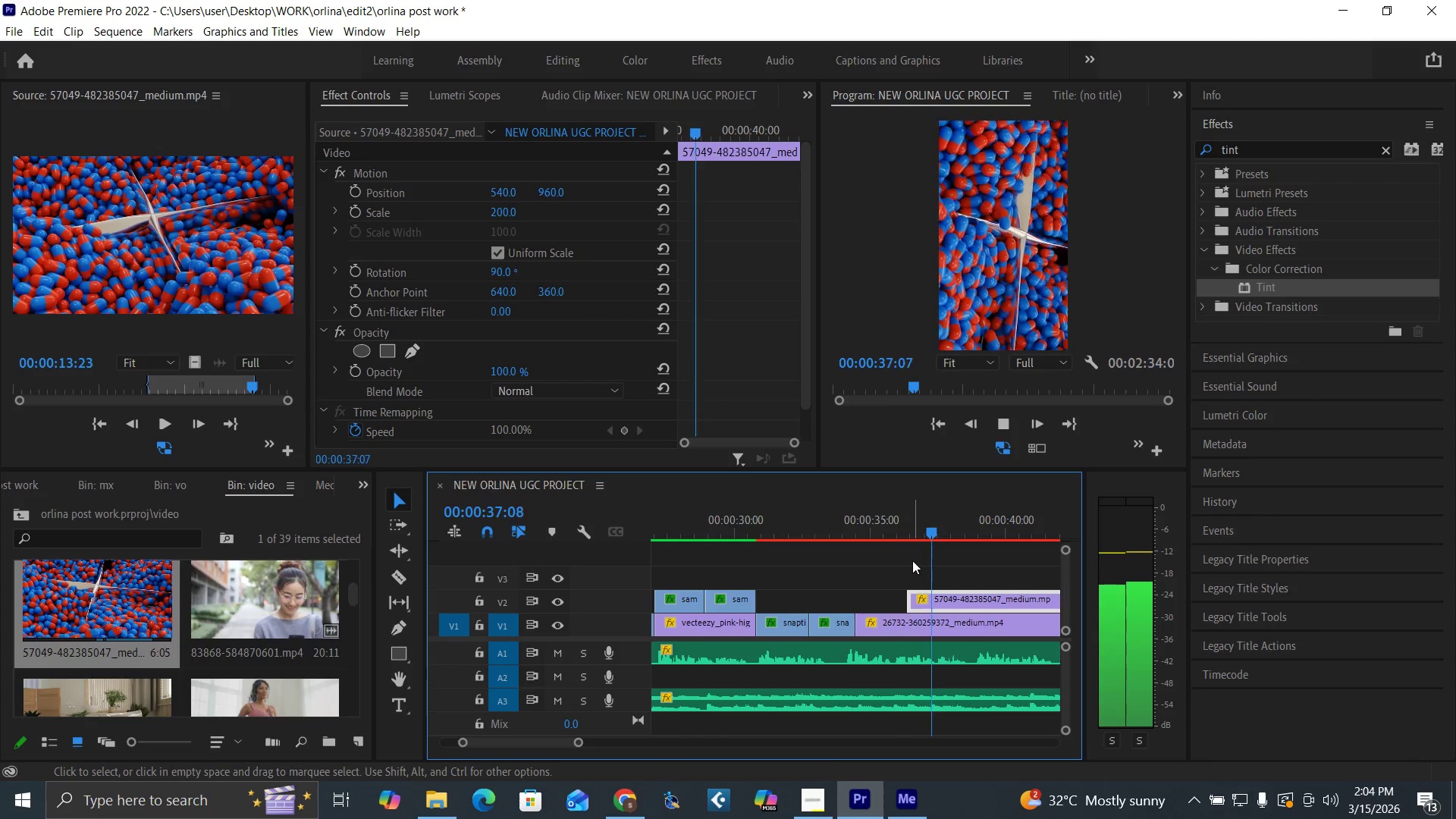 
left_click([855, 531])
 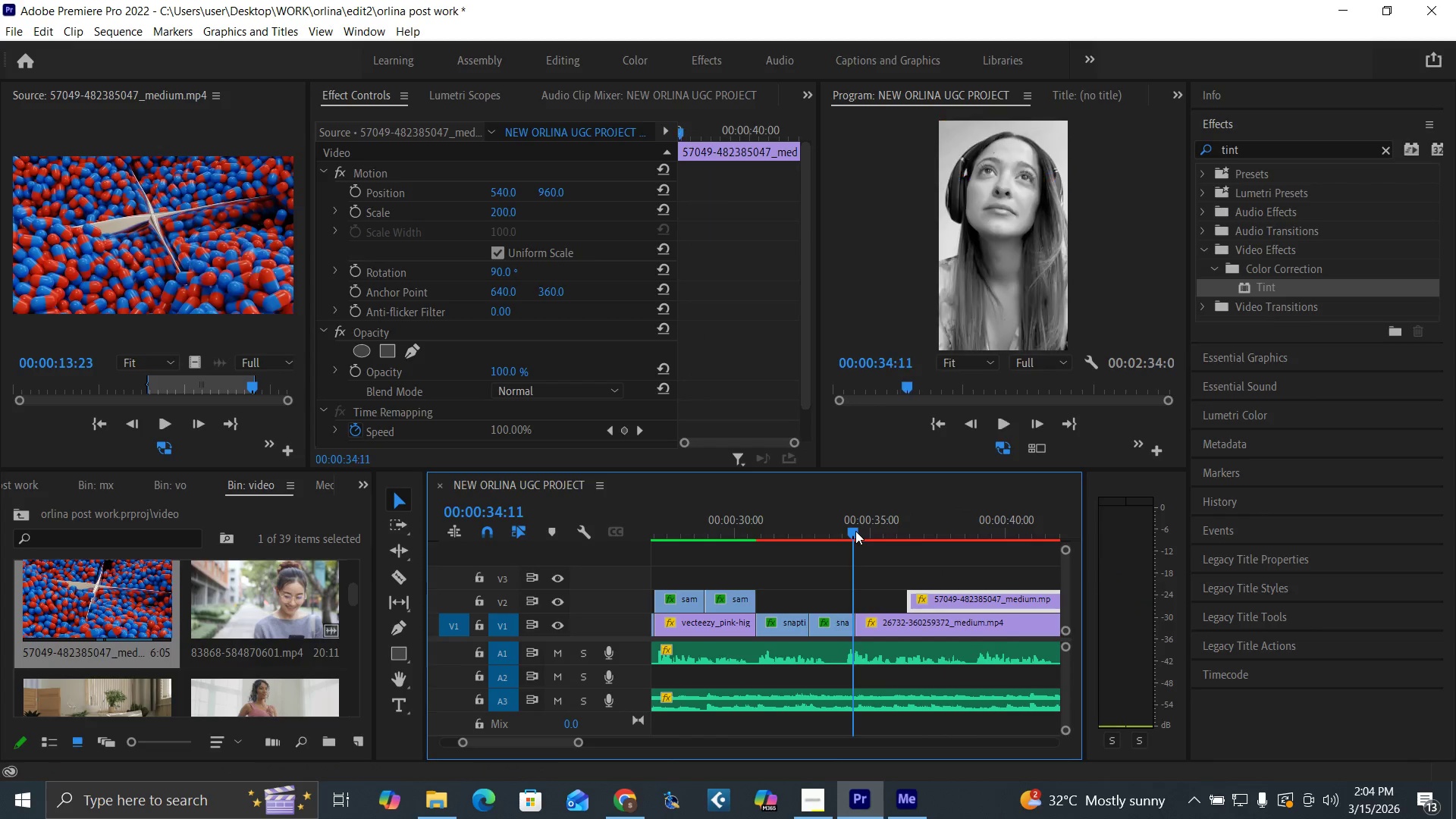 
key(Space)
 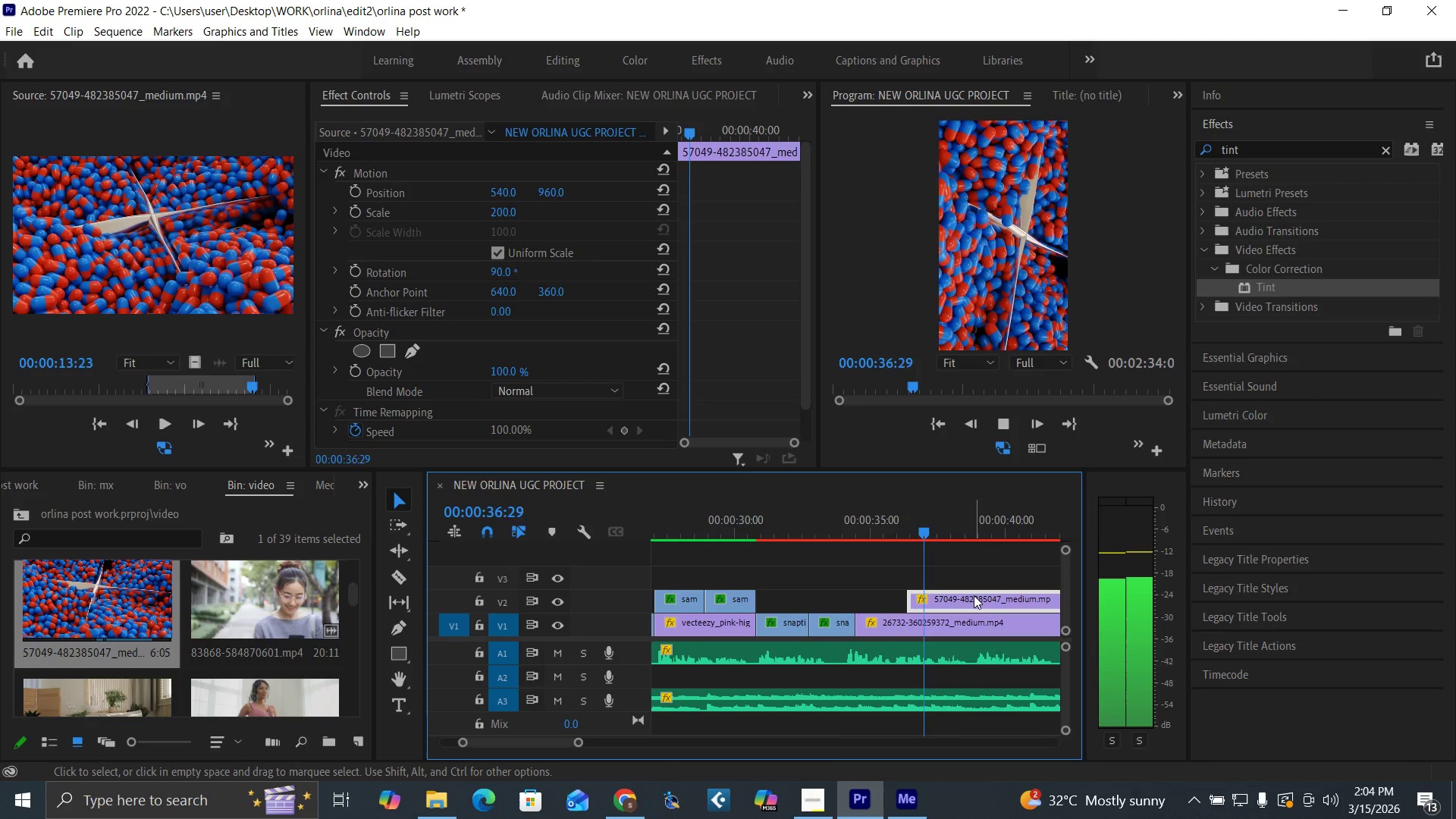 
key(Space)
 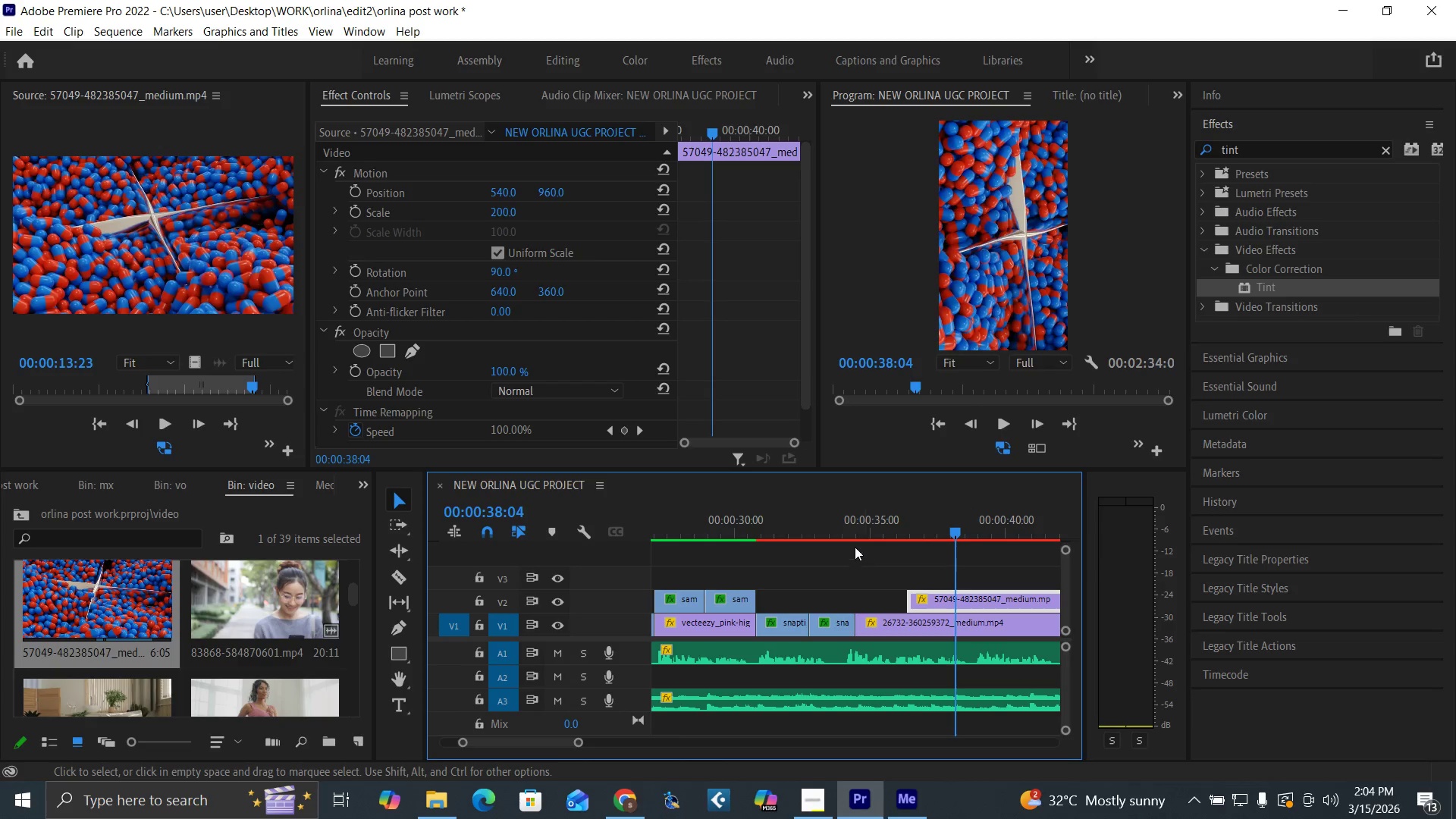 
left_click([849, 533])
 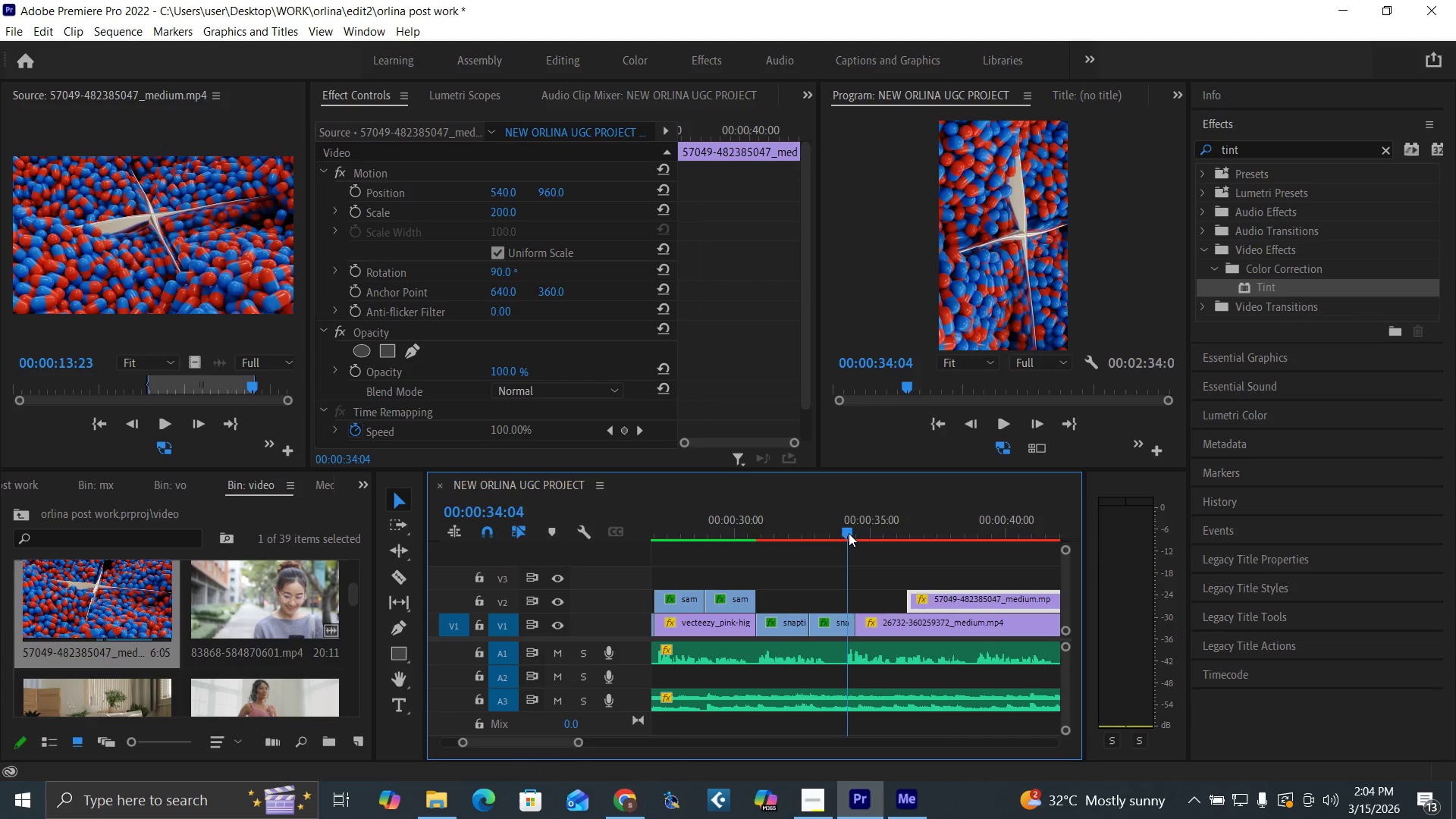 
key(Space)
 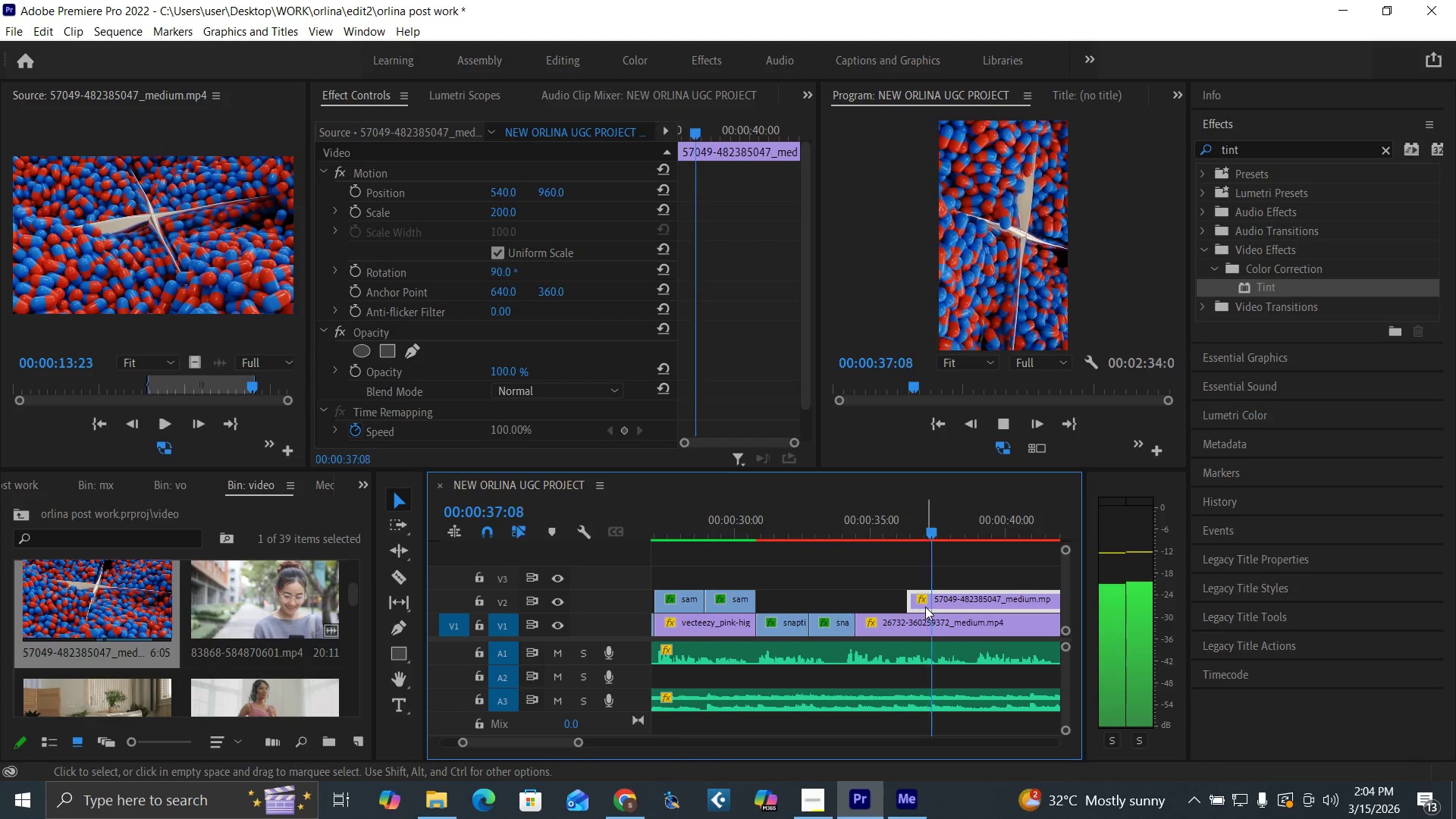 
key(Space)
 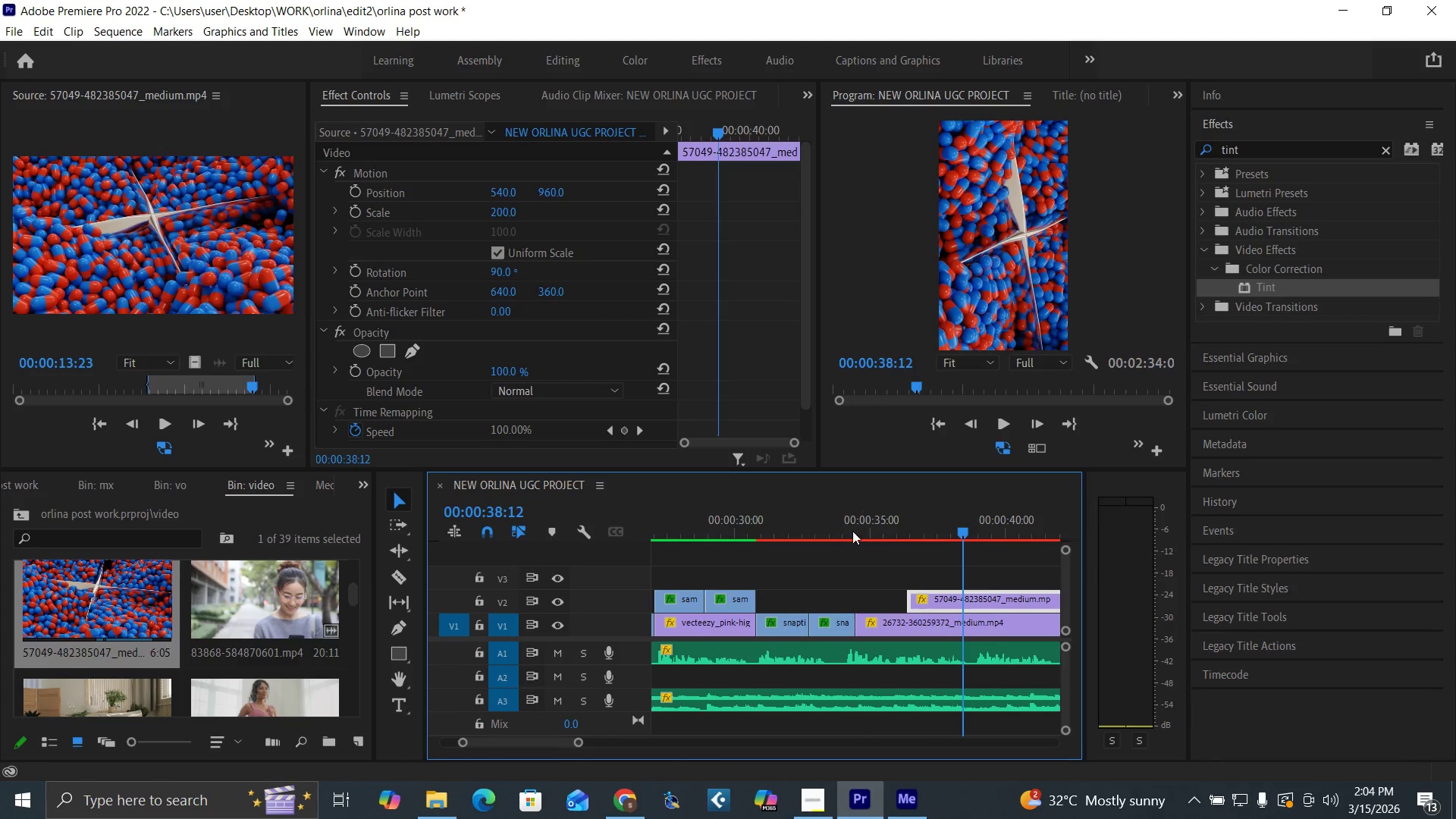 
left_click([849, 529])
 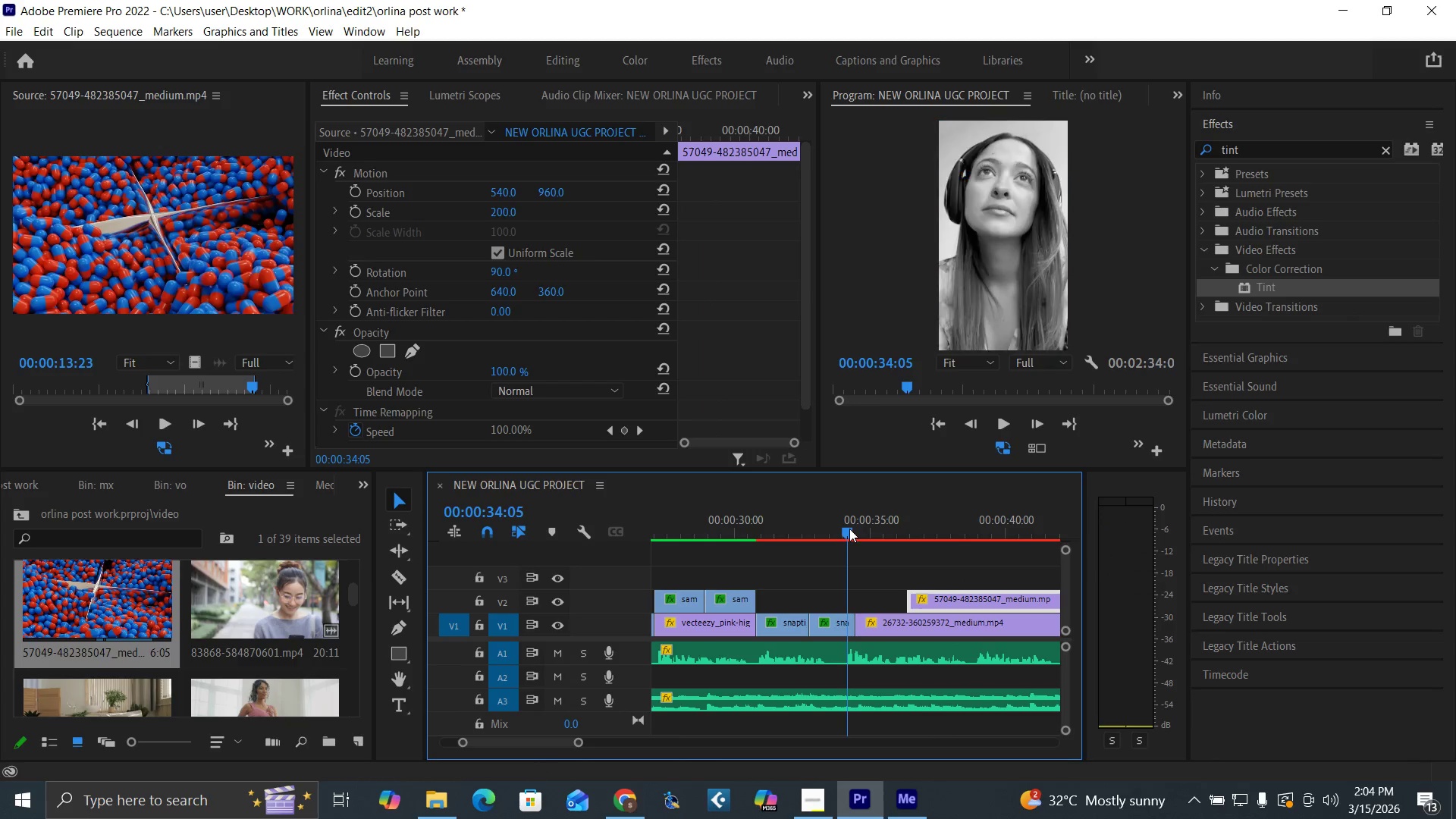 
key(Space)
 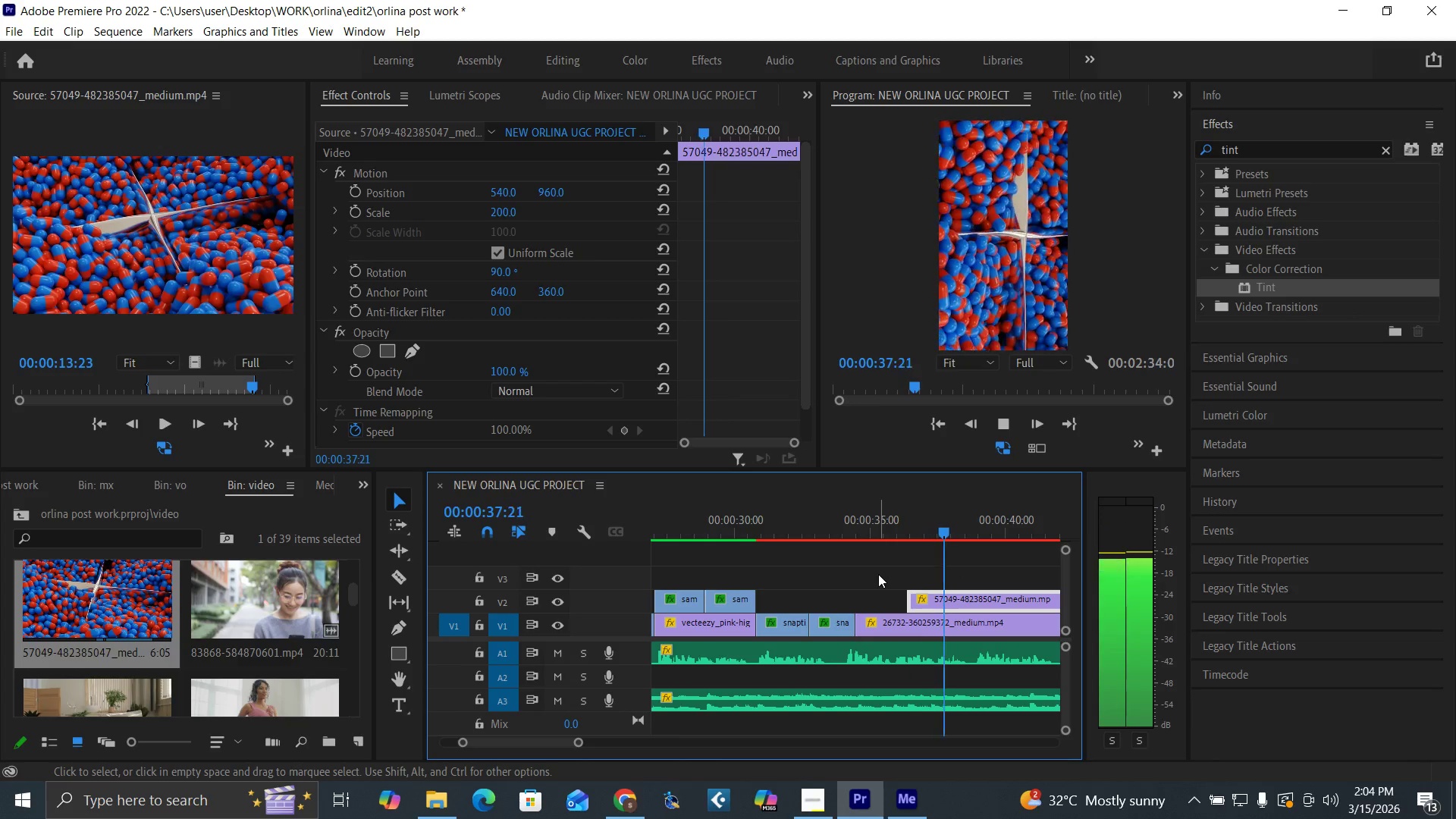 
key(Space)
 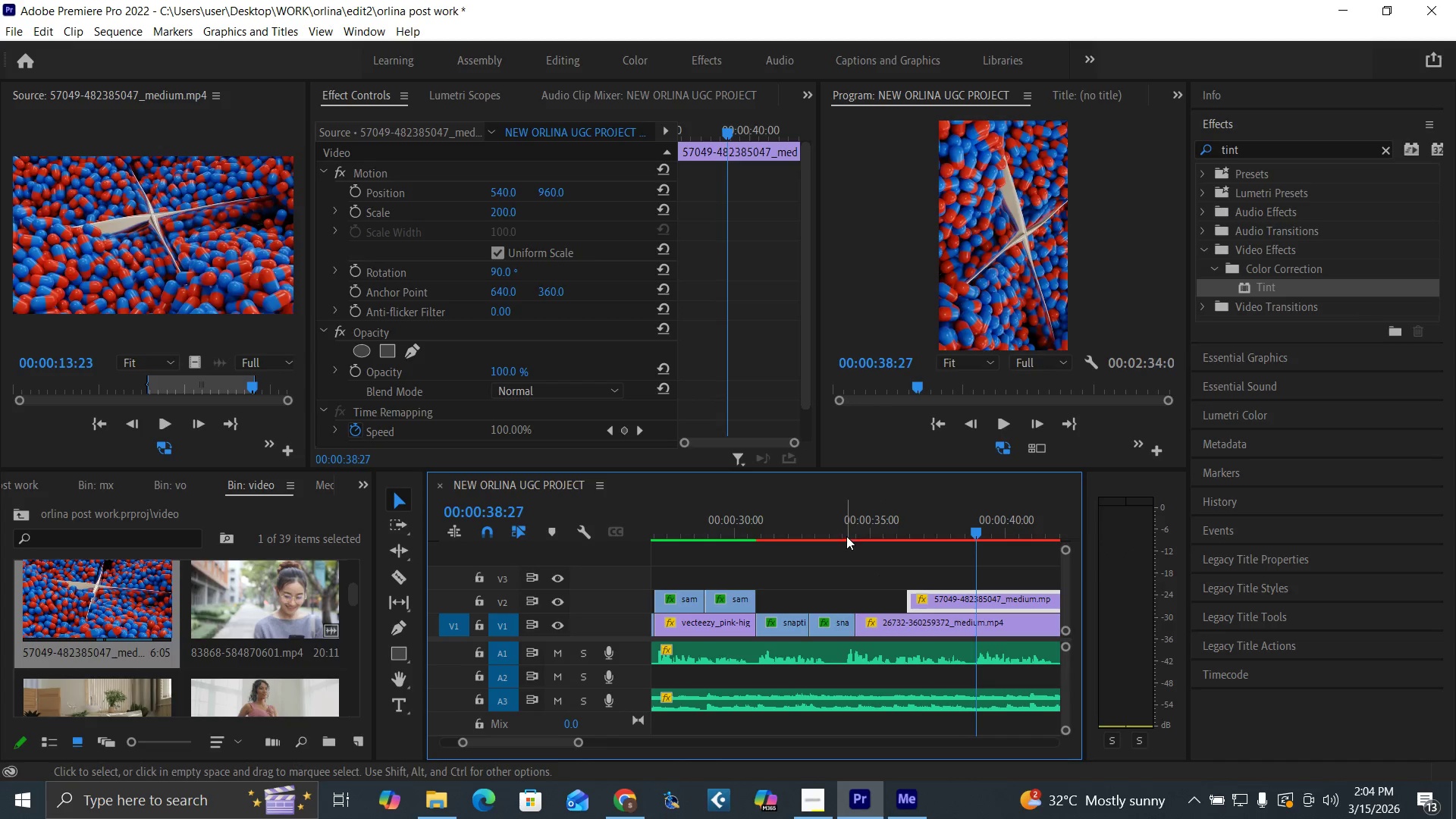 
left_click([845, 534])
 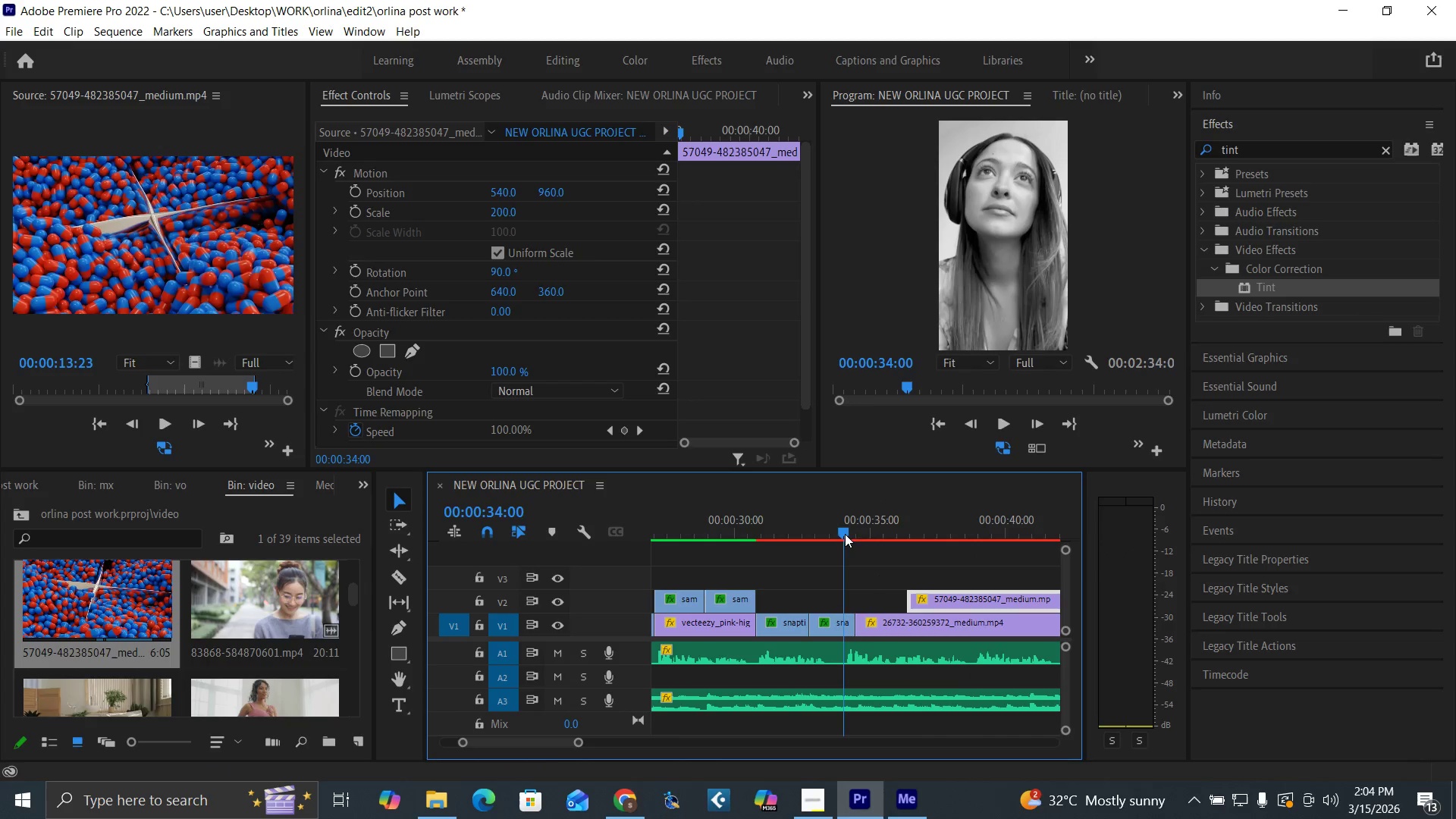 
key(Space)
 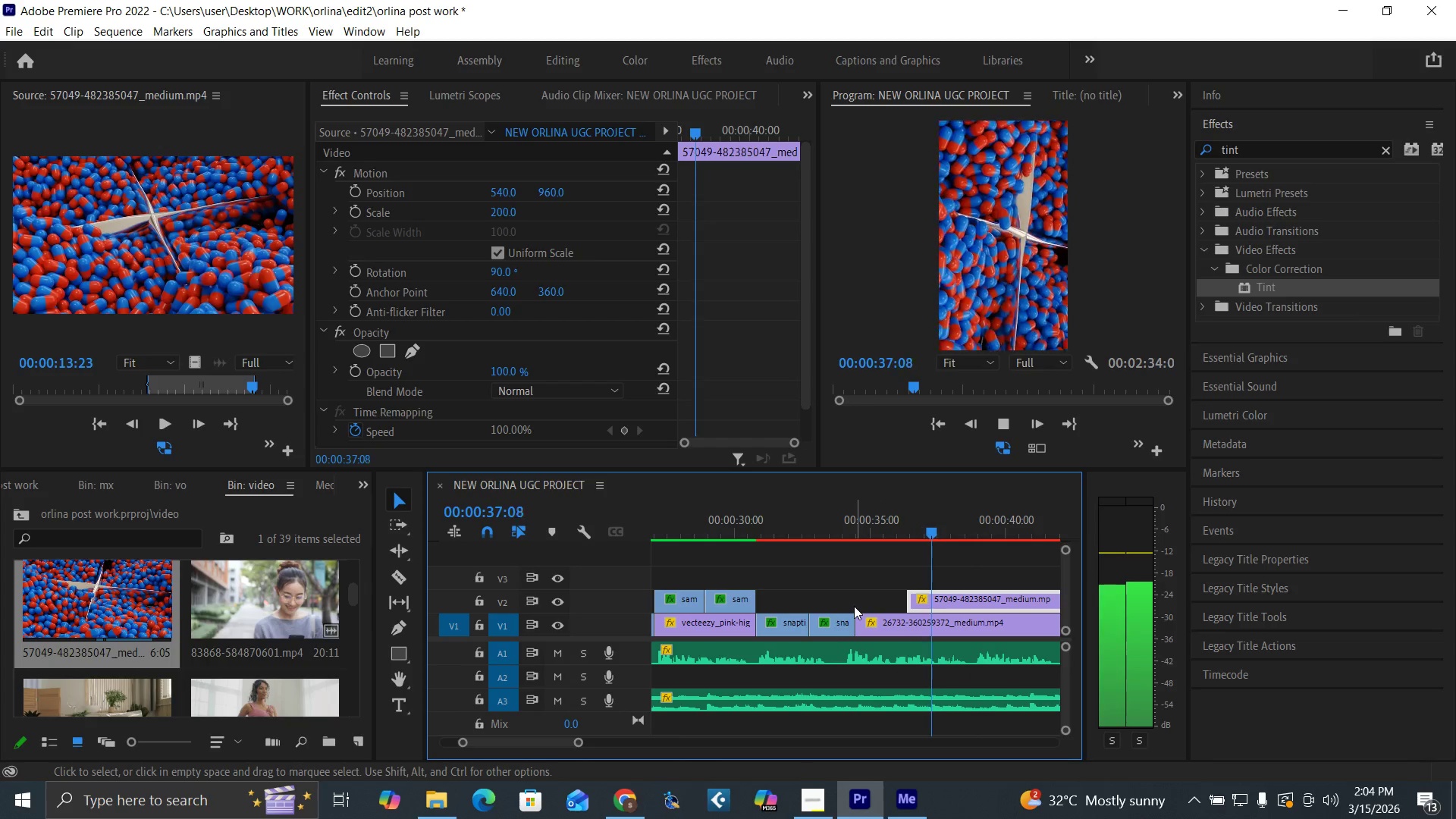 
wait(5.05)
 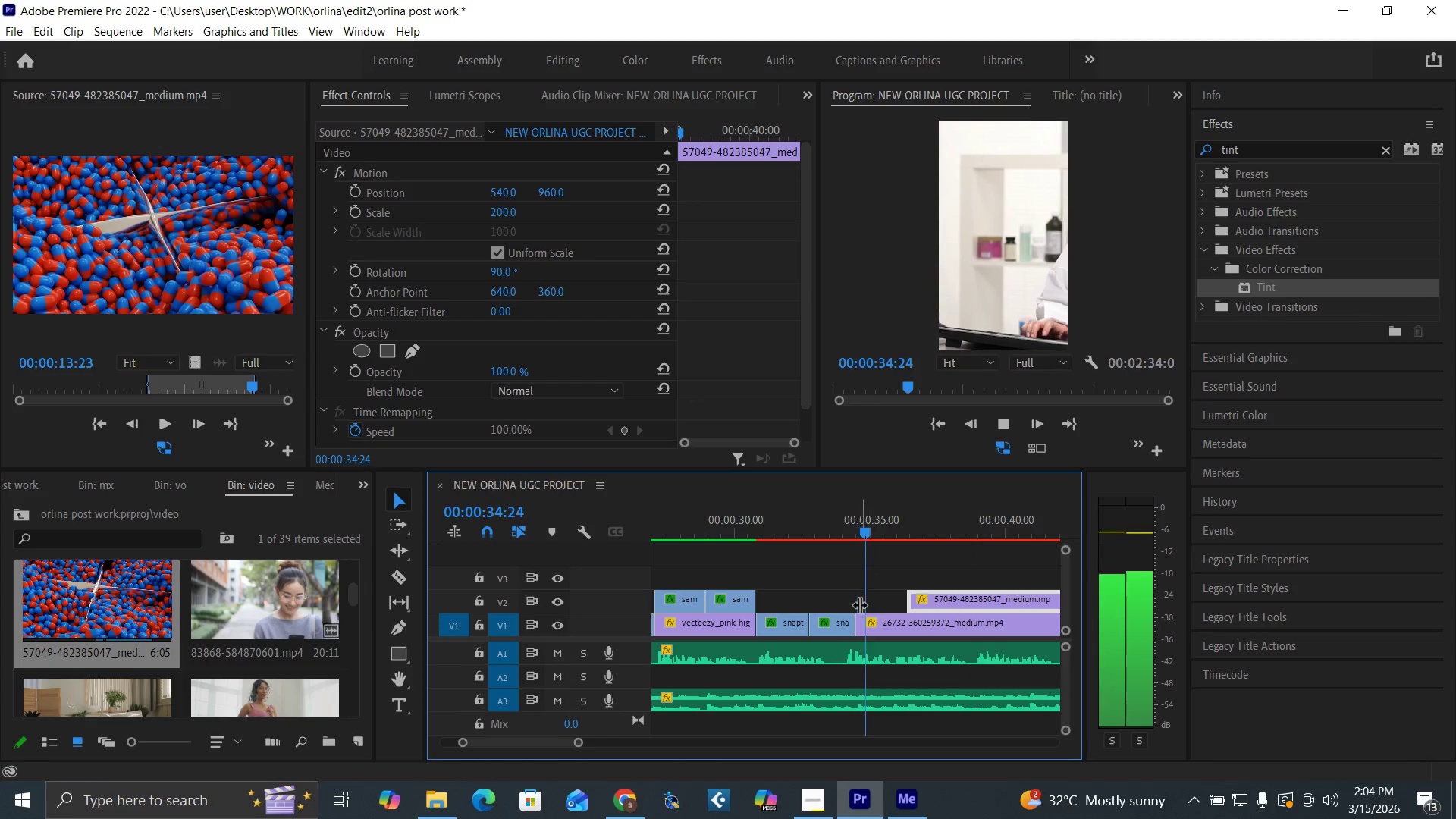 
key(Space)
 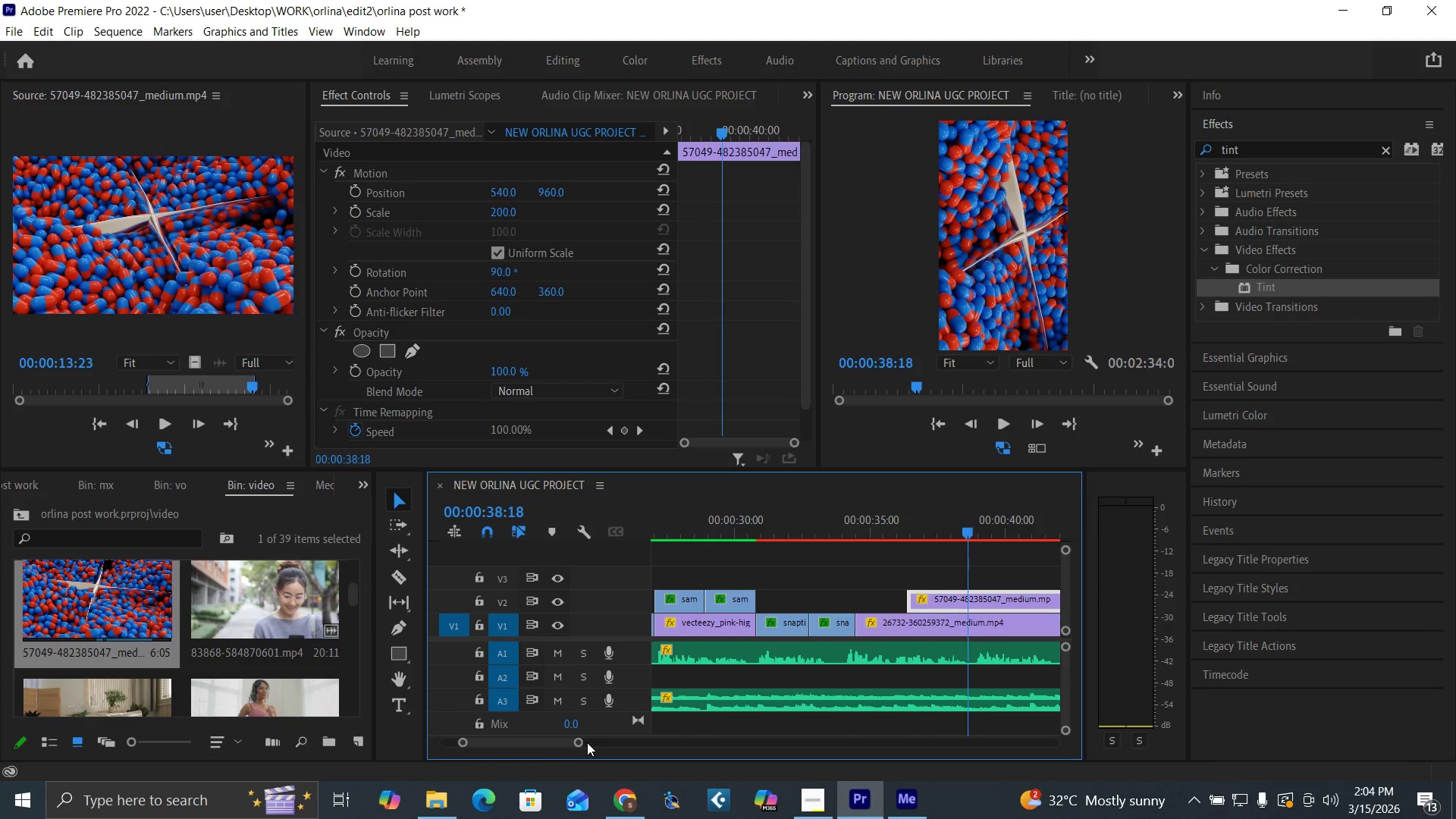 
left_click_drag(start_coordinate=[579, 742], to_coordinate=[589, 746])
 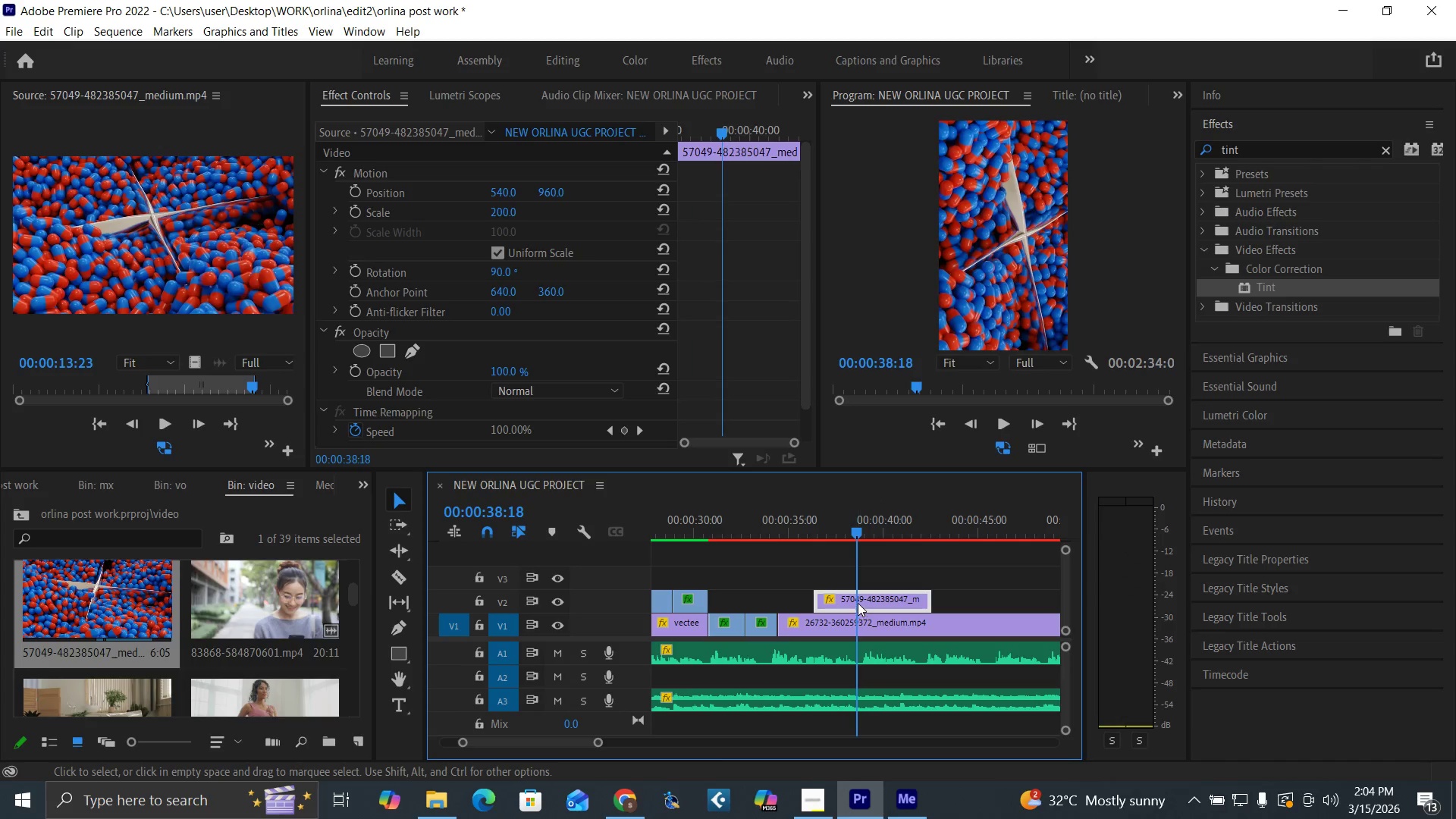 
right_click([861, 599])
 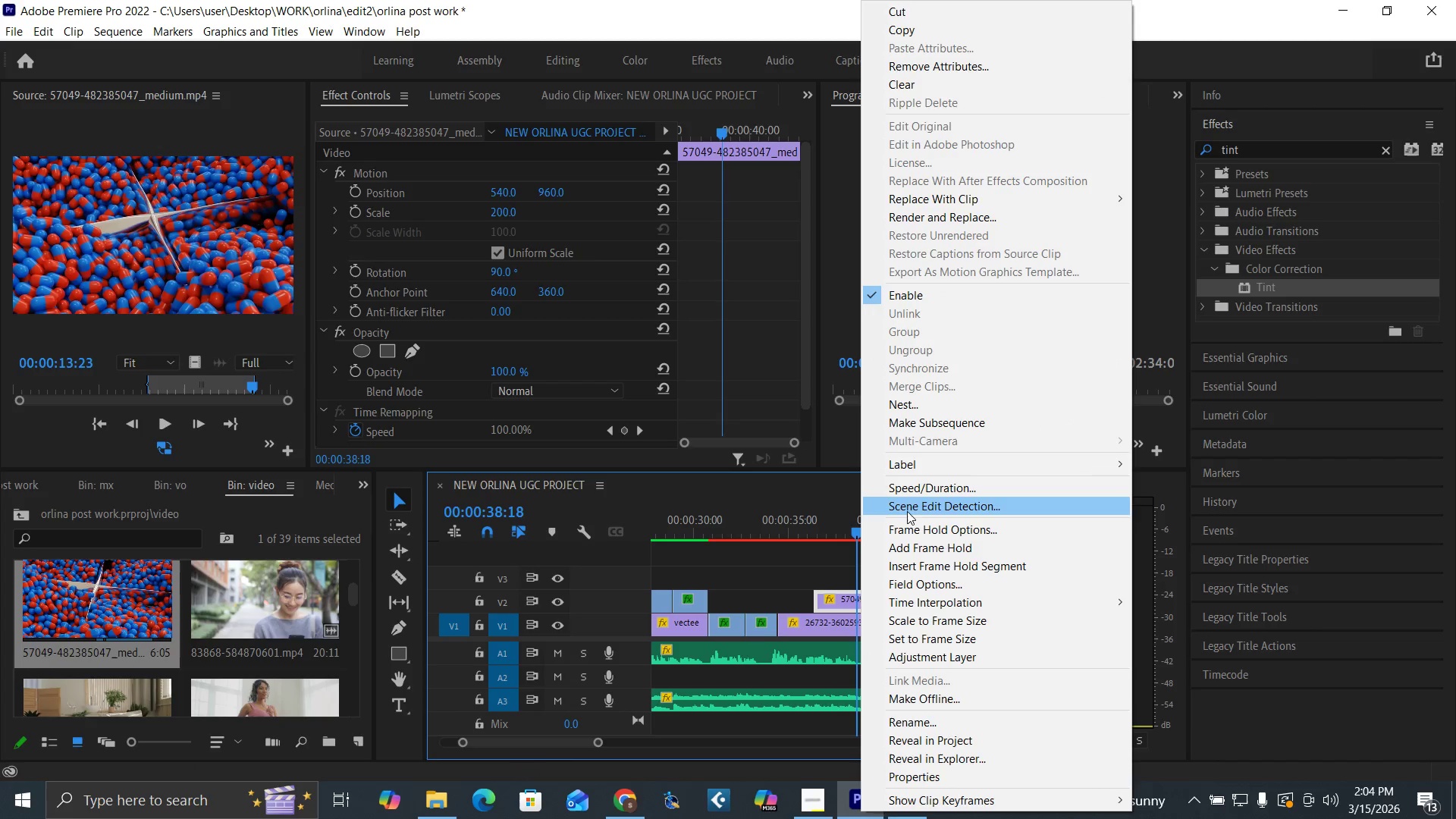 
left_click([911, 493])
 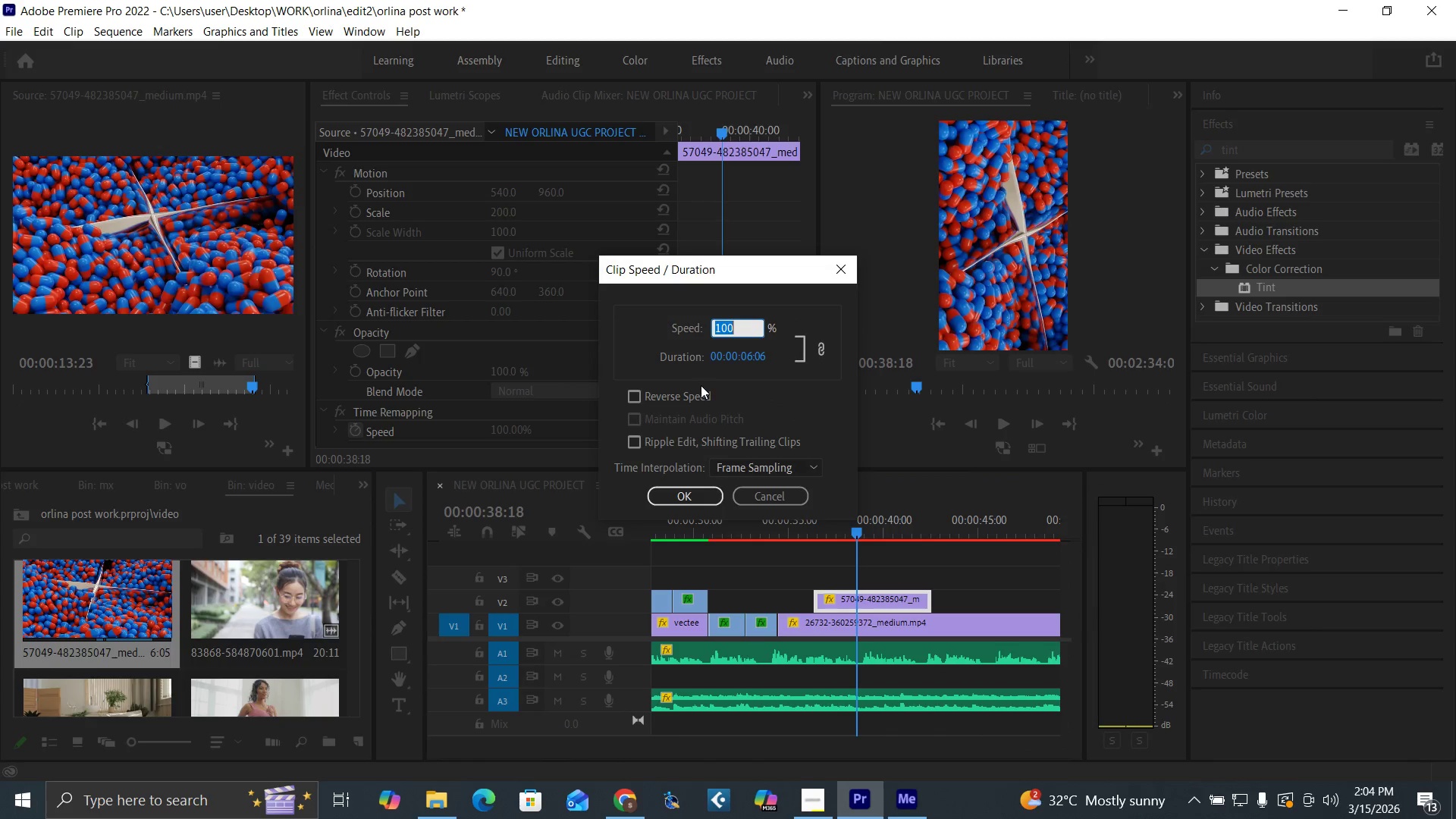 
type(80)
 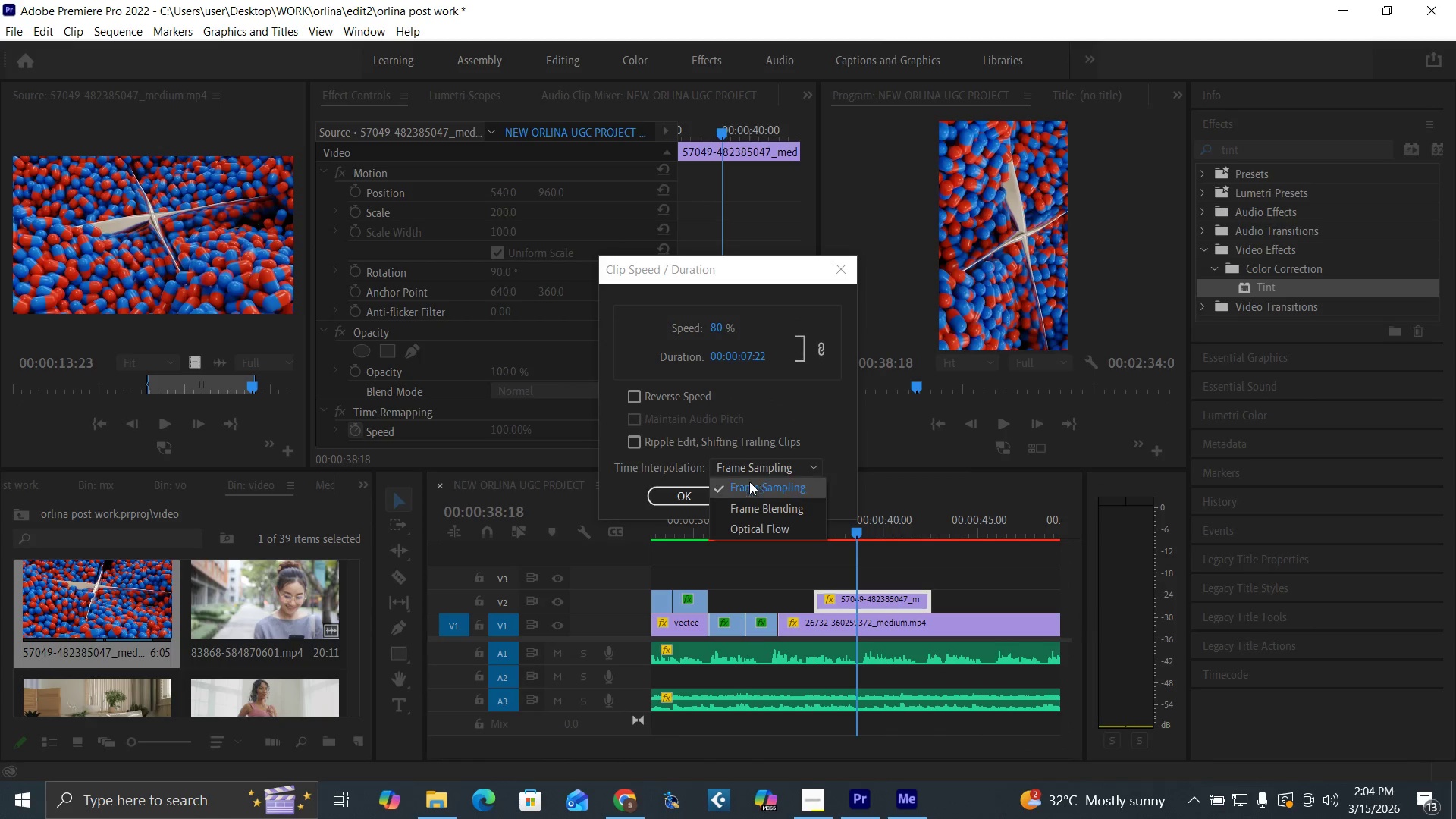 
left_click([758, 530])
 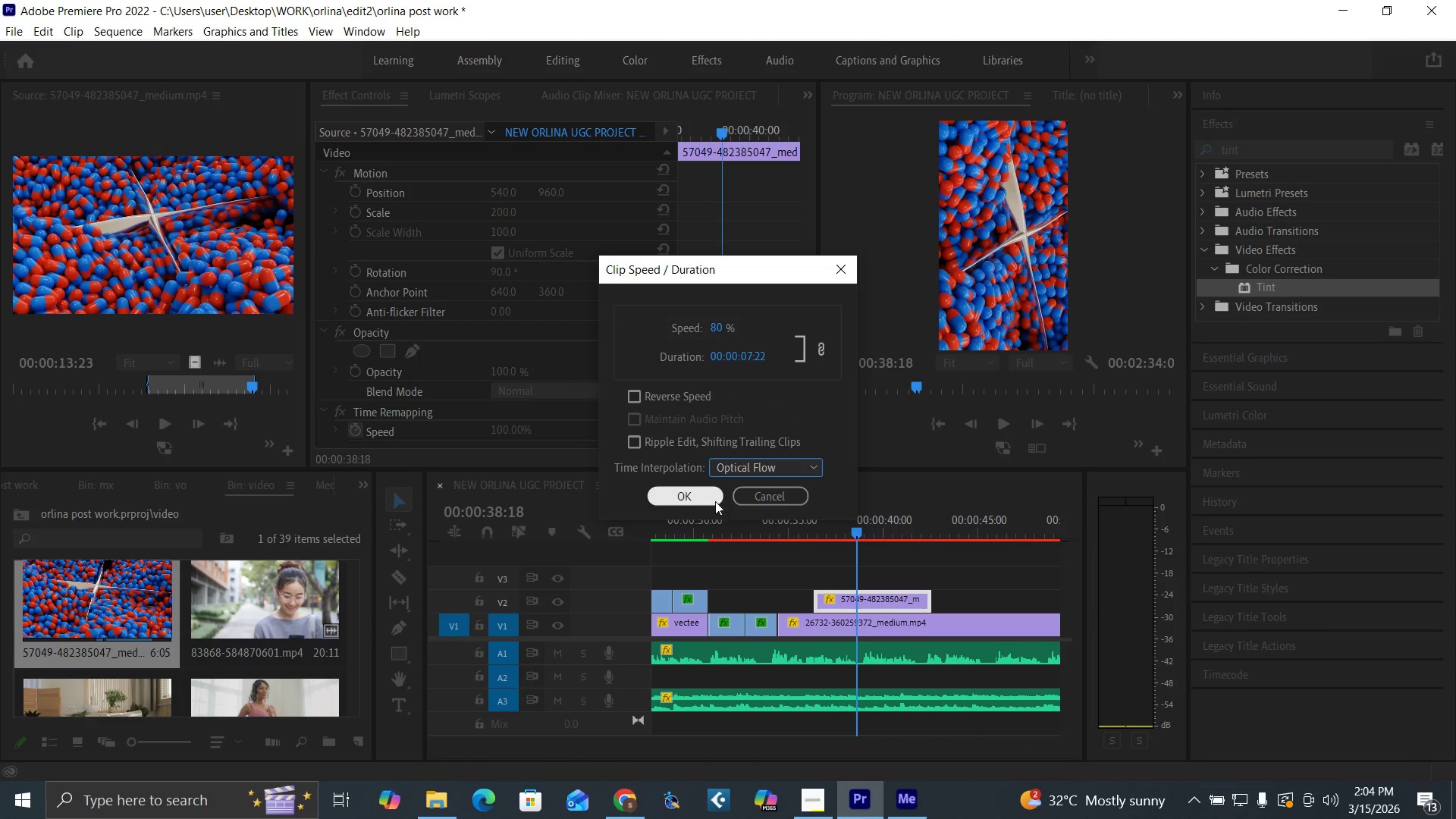 
left_click([712, 499])
 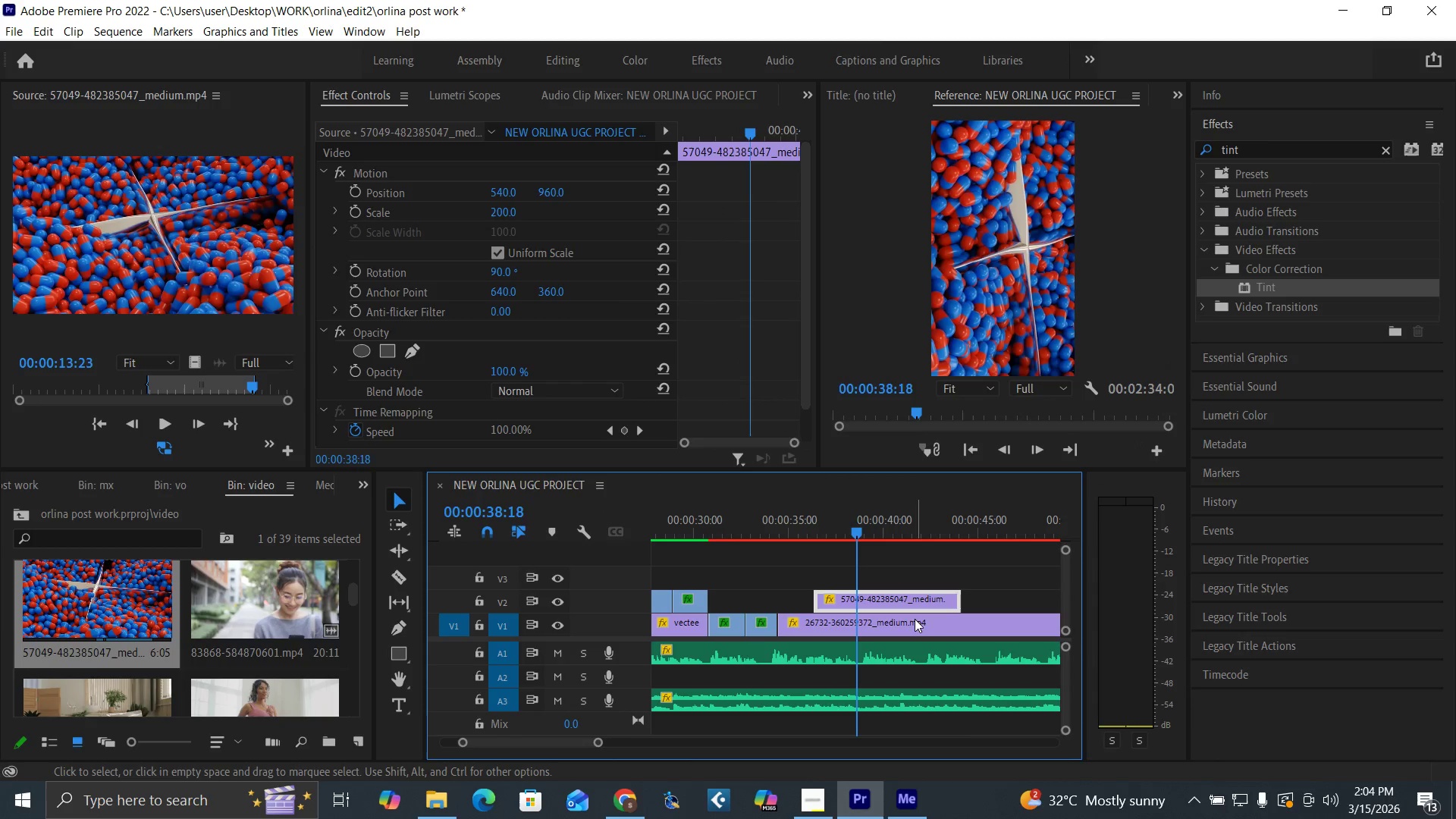 
type(cv)
 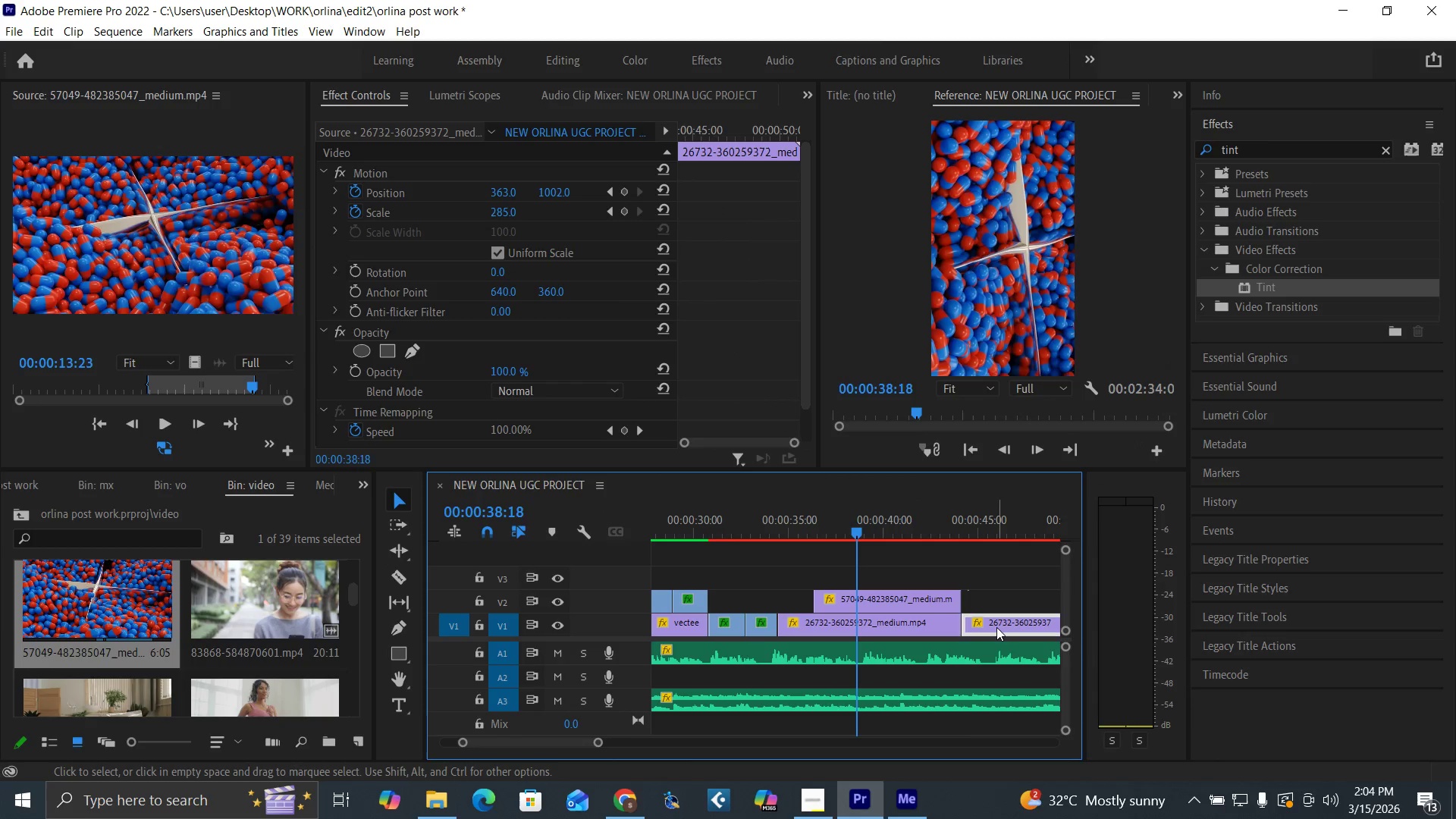 
key(Delete)
 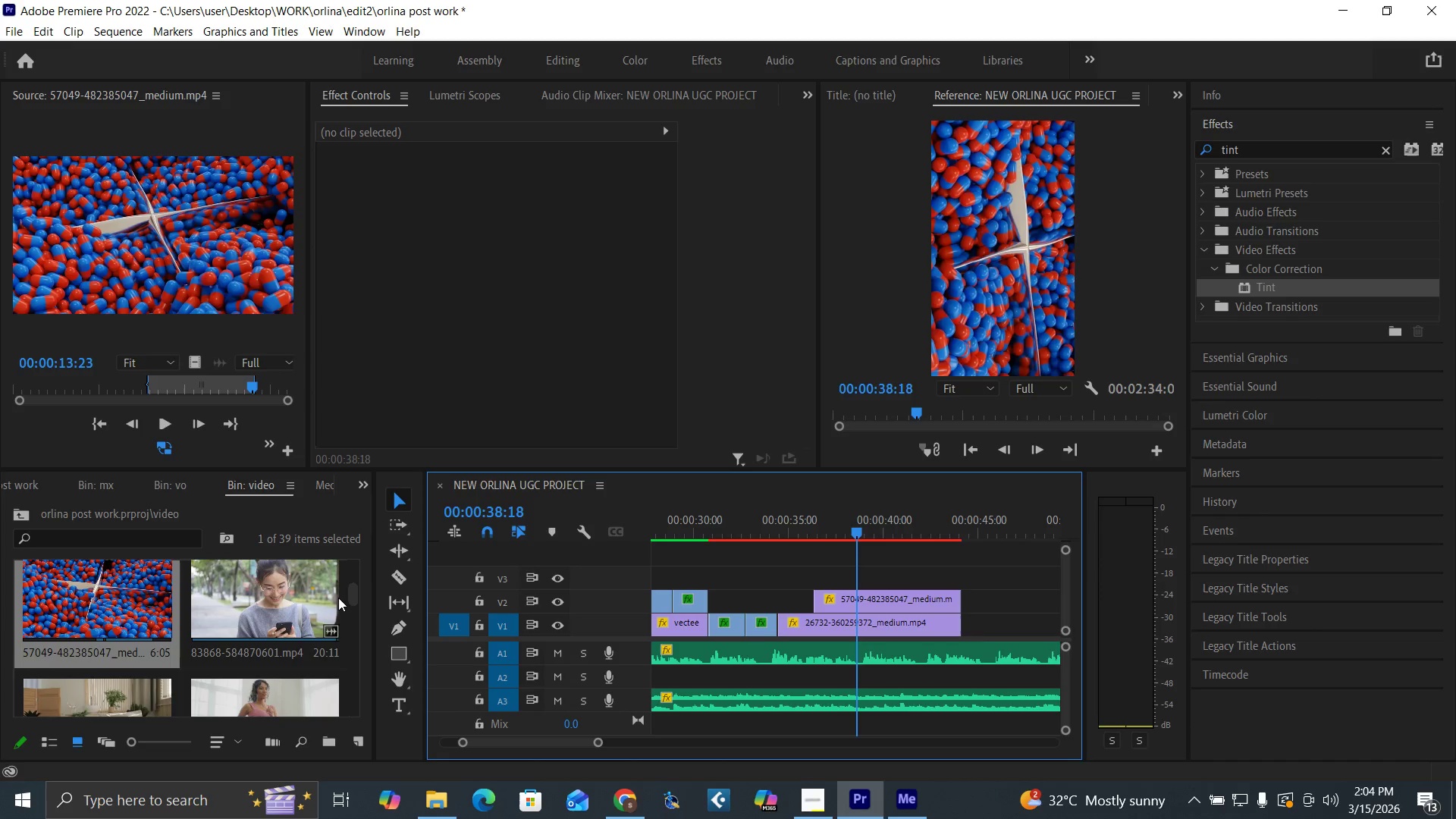 
left_click_drag(start_coordinate=[350, 599], to_coordinate=[372, 645])
 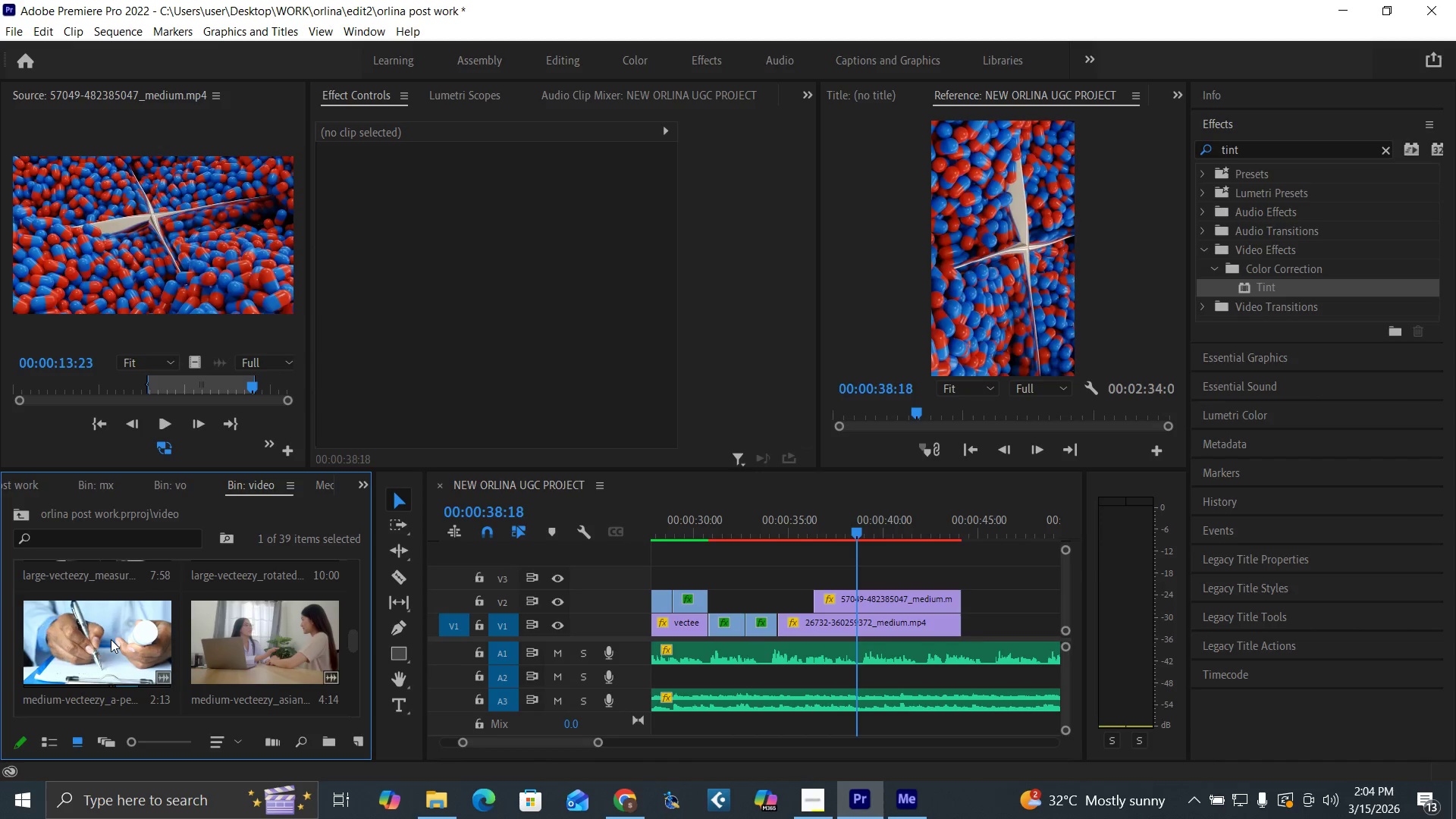 
double_click([111, 639])
 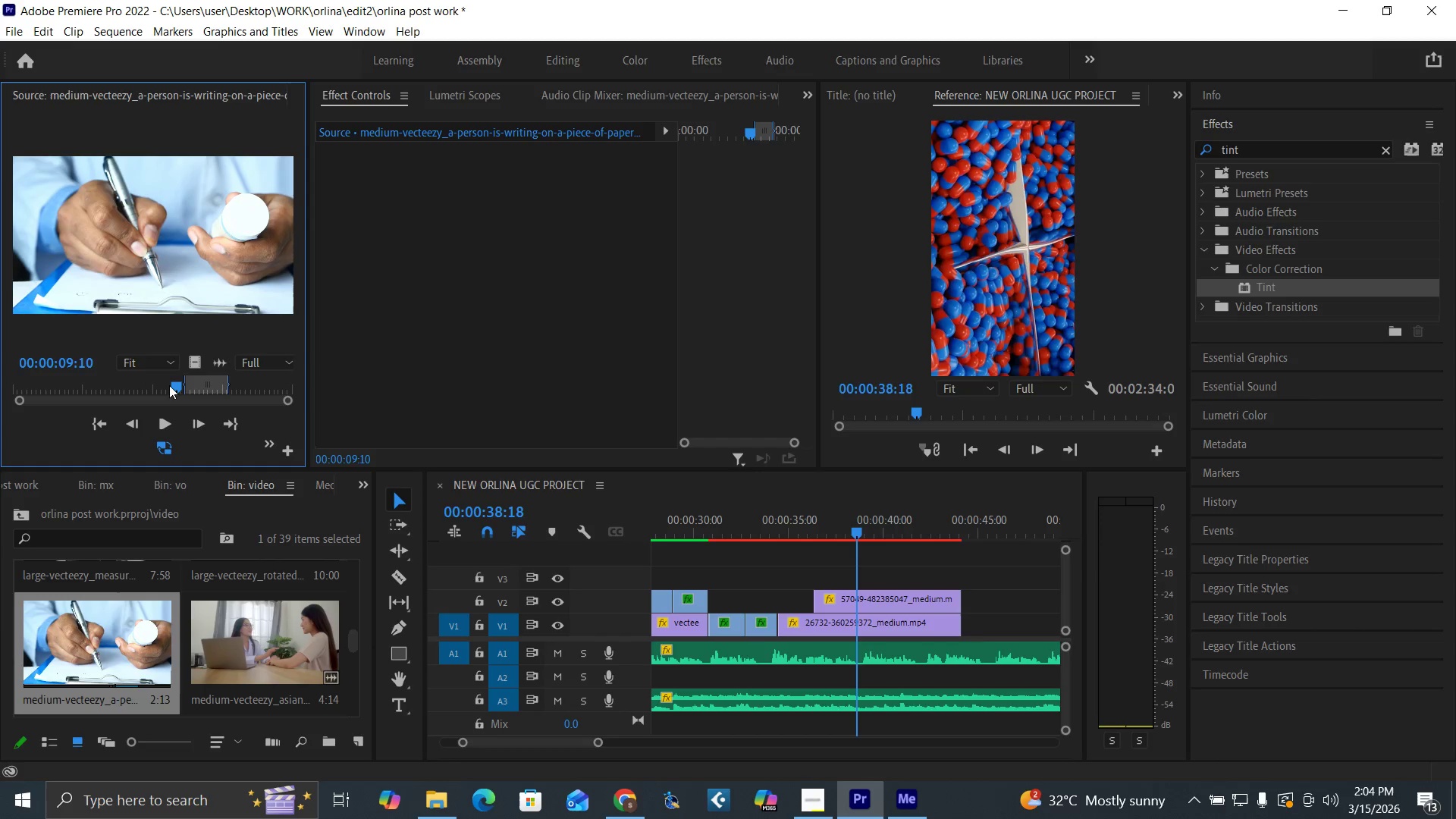 
left_click_drag(start_coordinate=[174, 385], to_coordinate=[219, 403])
 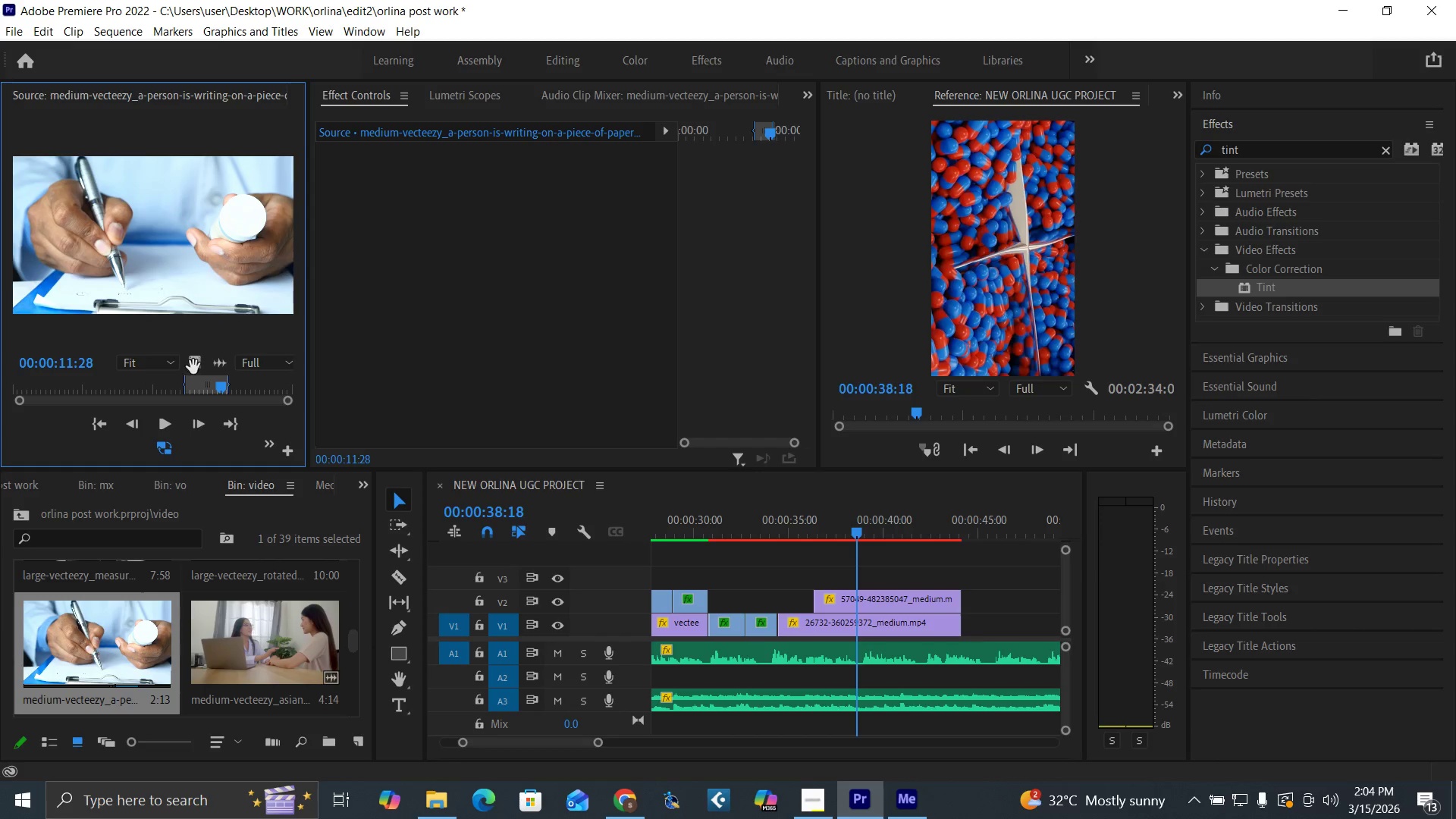 
left_click_drag(start_coordinate=[193, 364], to_coordinate=[819, 582])
 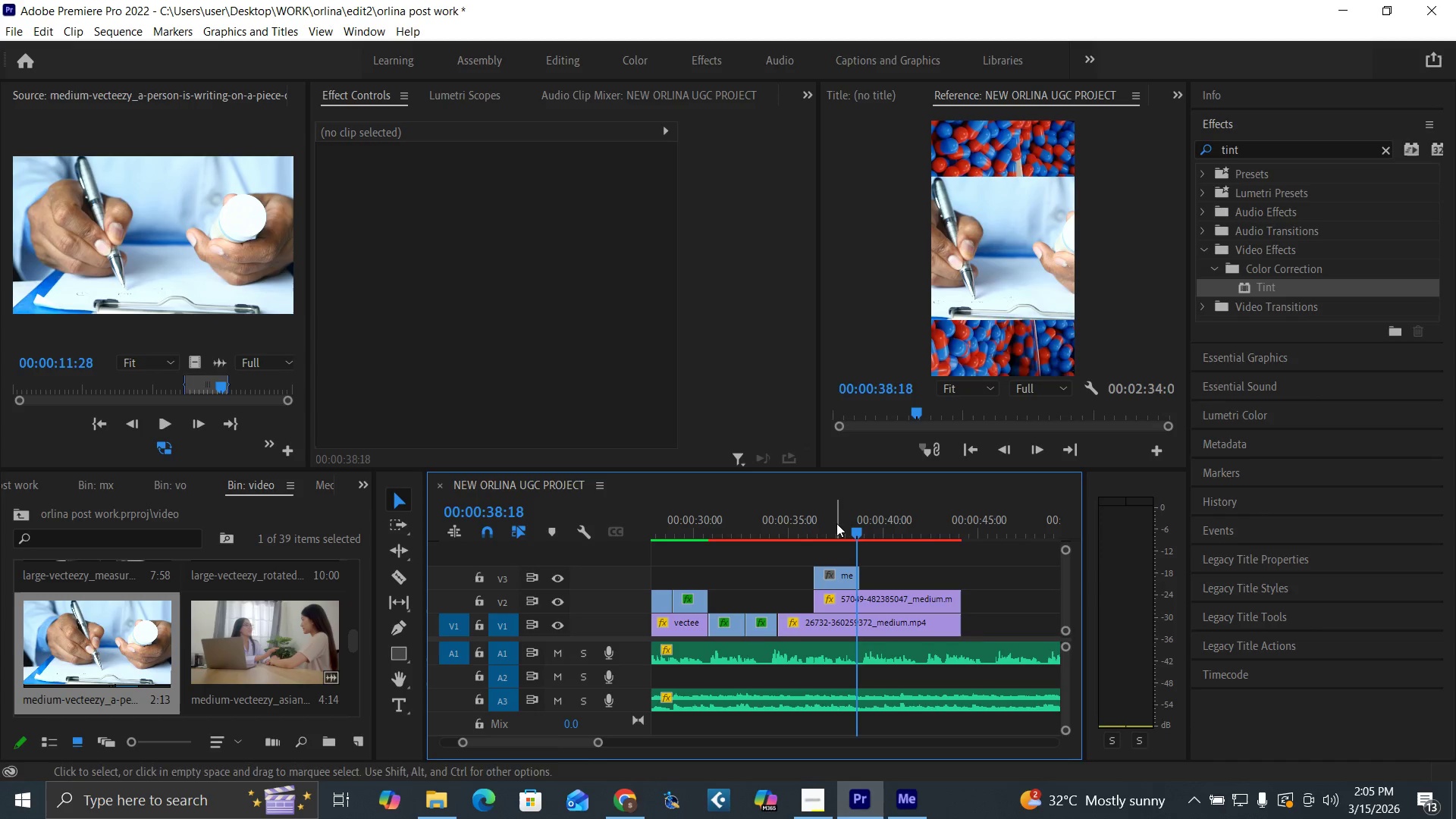 
left_click([836, 523])
 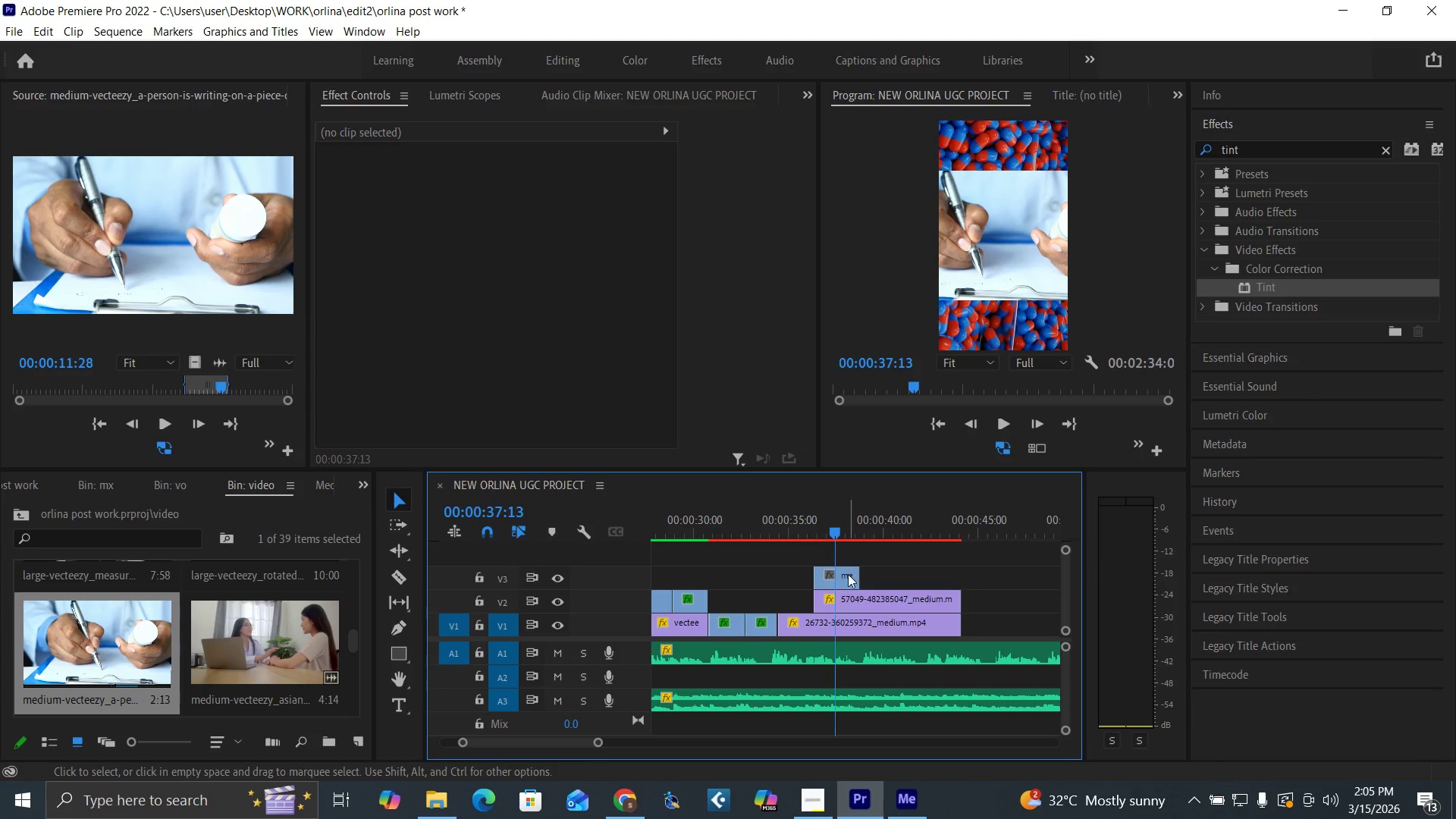 
left_click([848, 575])
 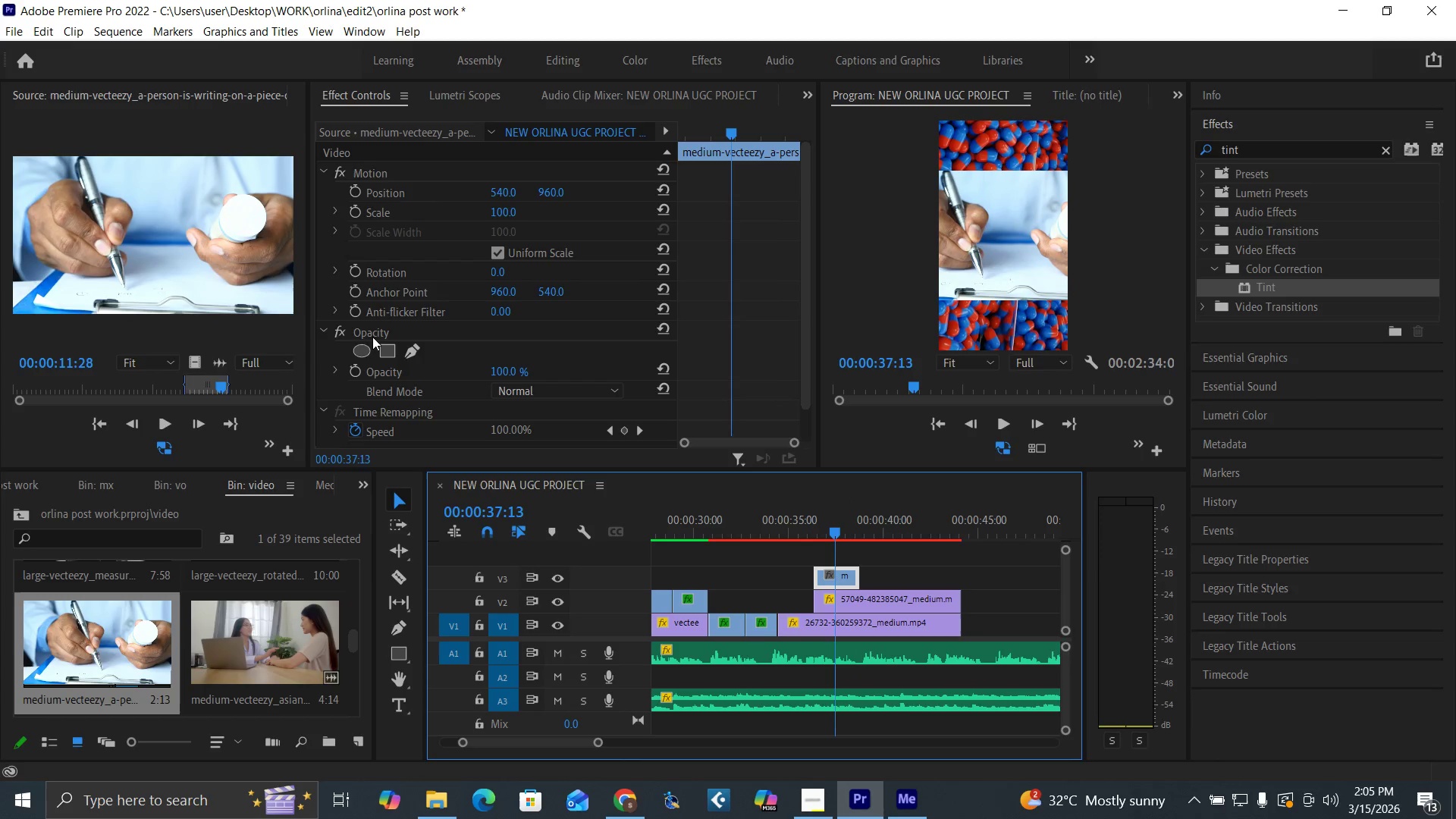 
left_click([367, 349])
 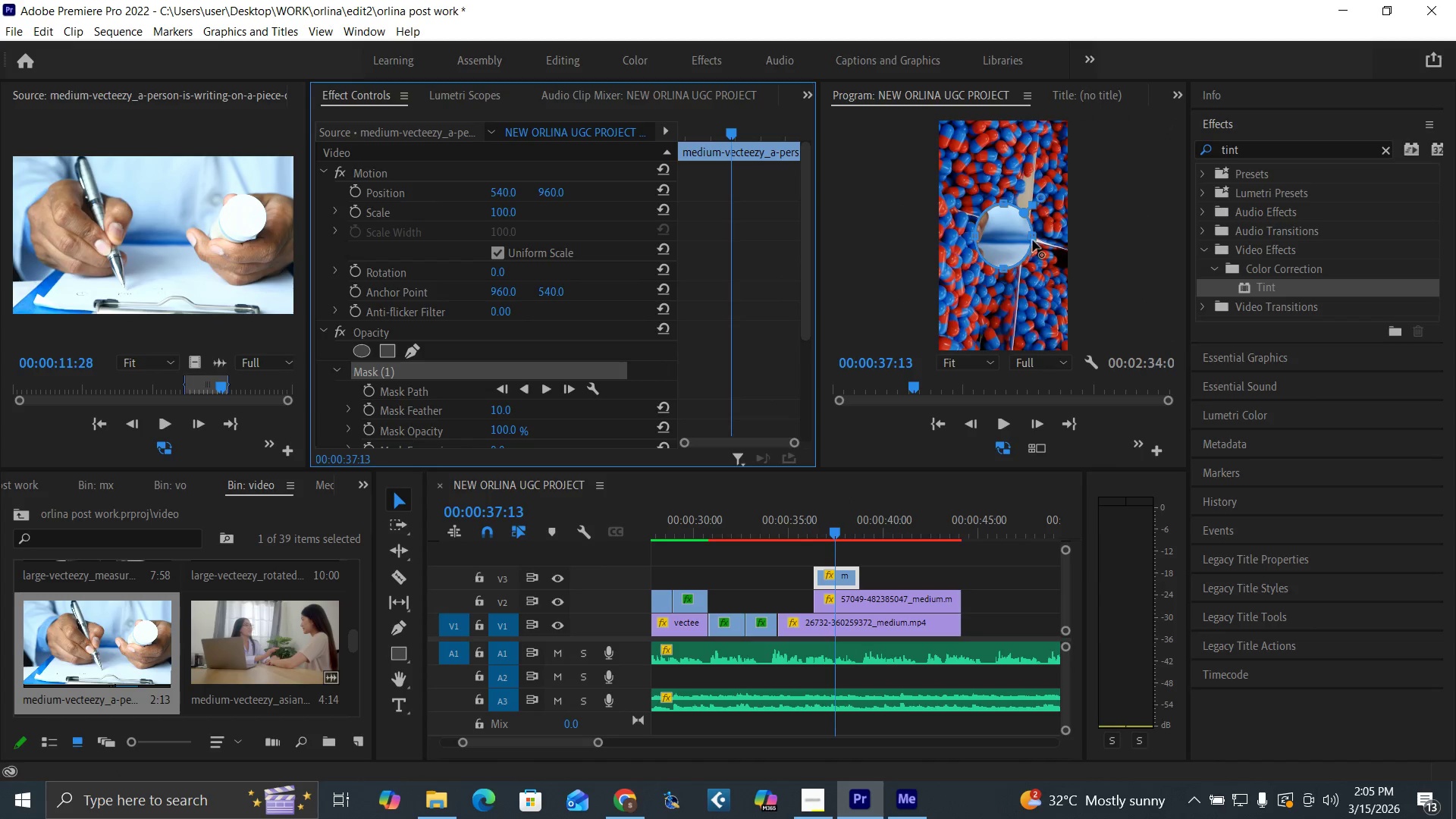 
left_click_drag(start_coordinate=[997, 240], to_coordinate=[1043, 240])
 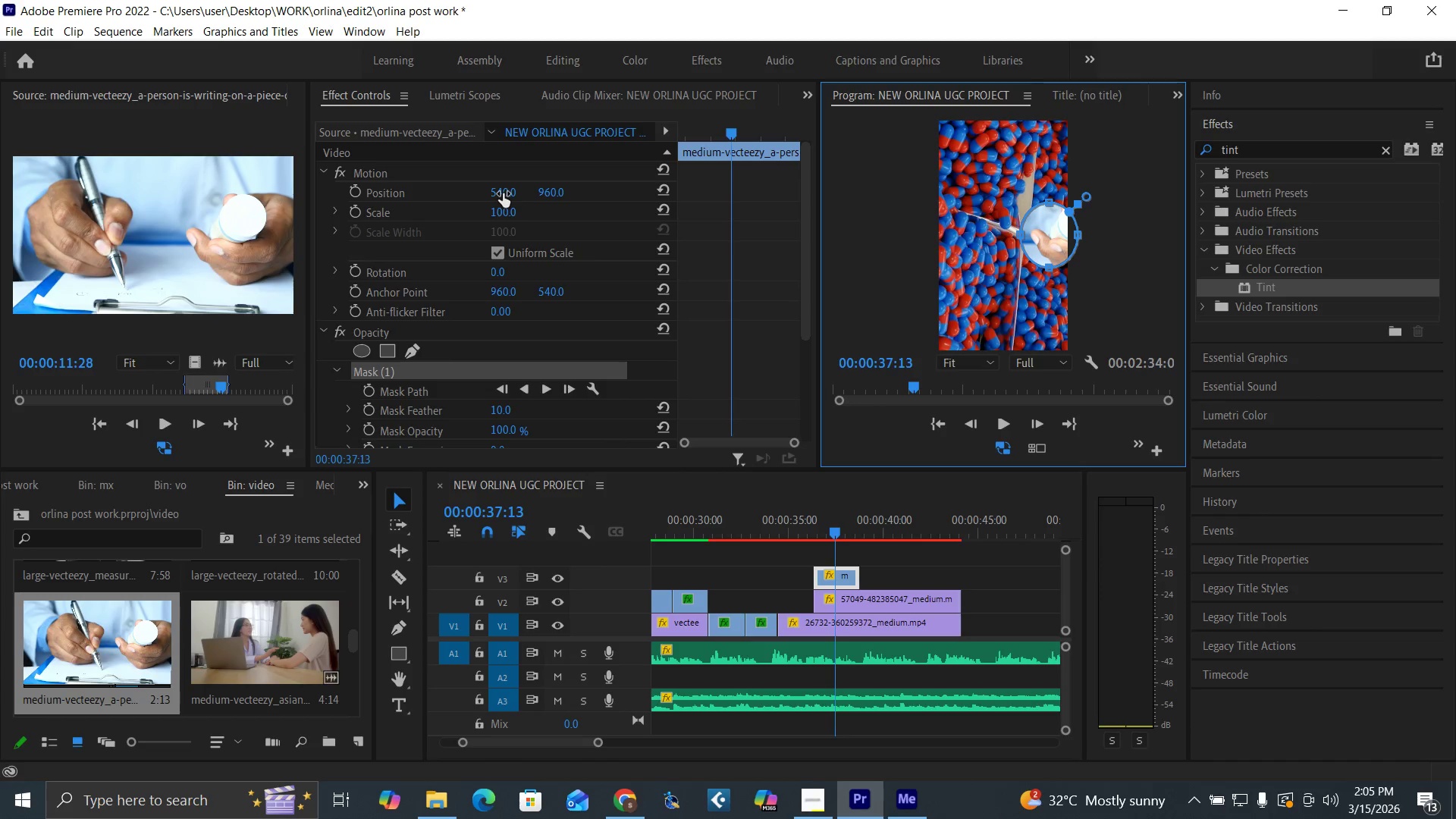 
left_click_drag(start_coordinate=[503, 193], to_coordinate=[344, 220])
 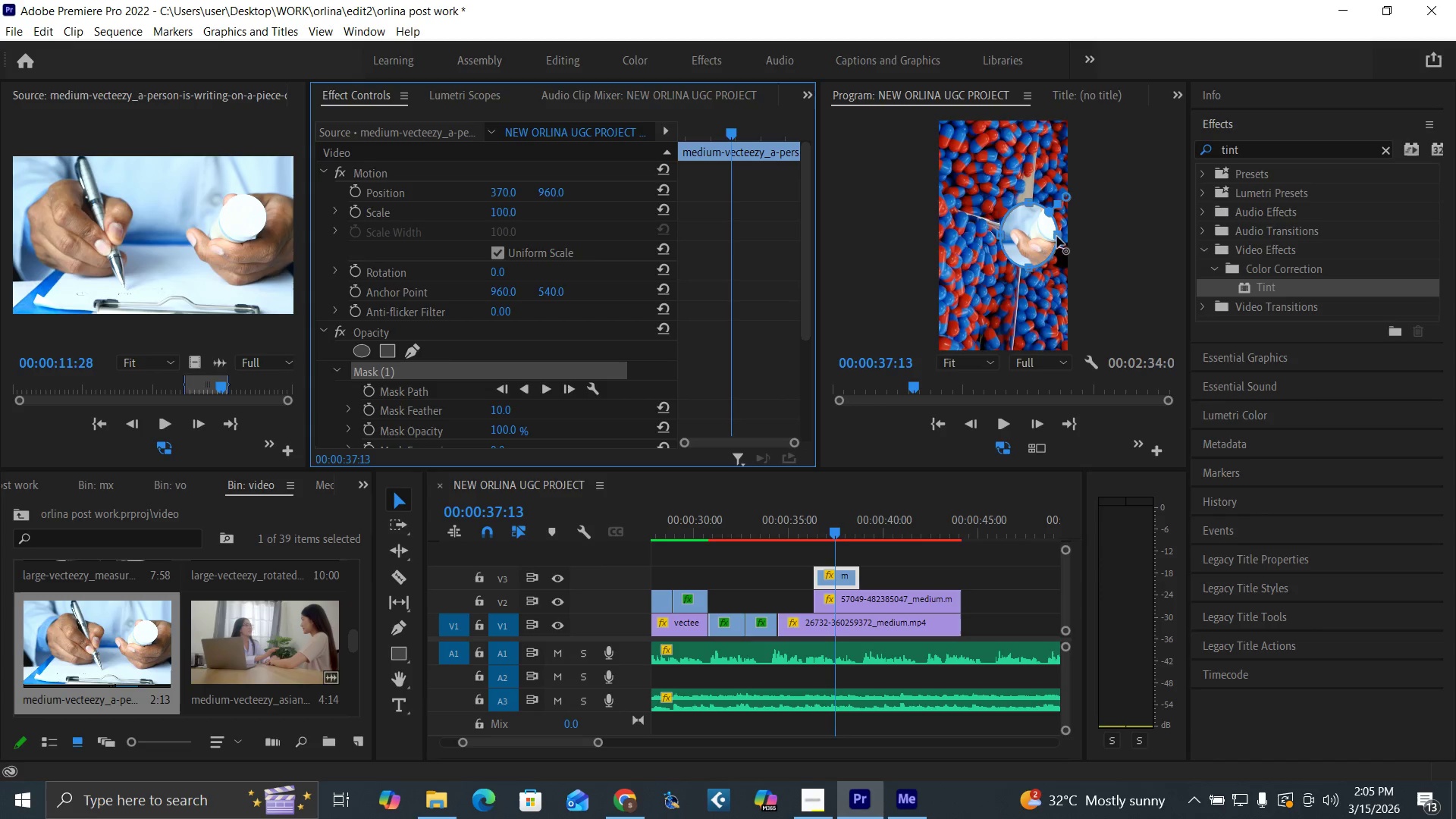 
left_click_drag(start_coordinate=[1021, 232], to_coordinate=[1037, 232])
 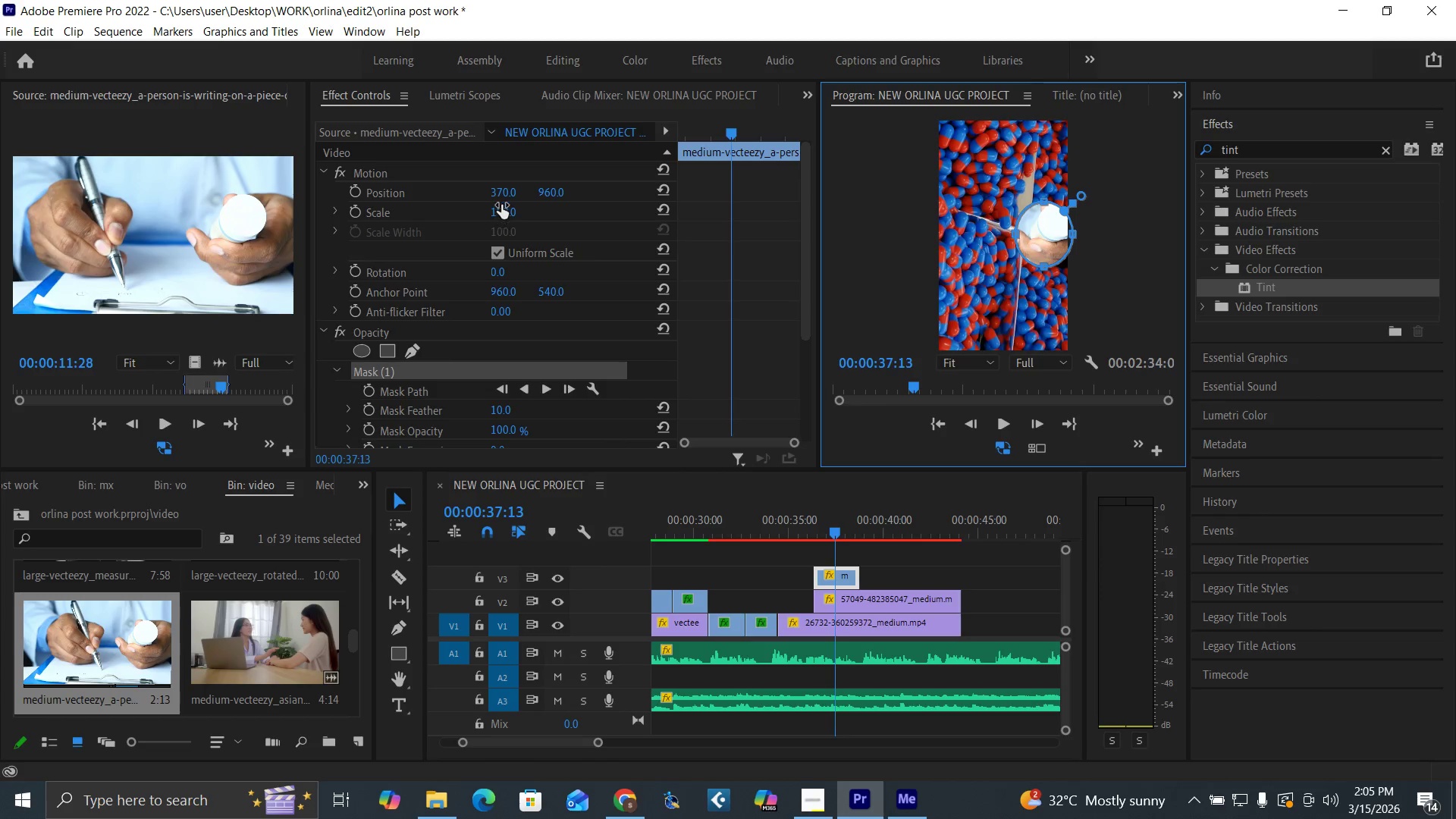 
left_click_drag(start_coordinate=[501, 190], to_coordinate=[428, 199])
 